 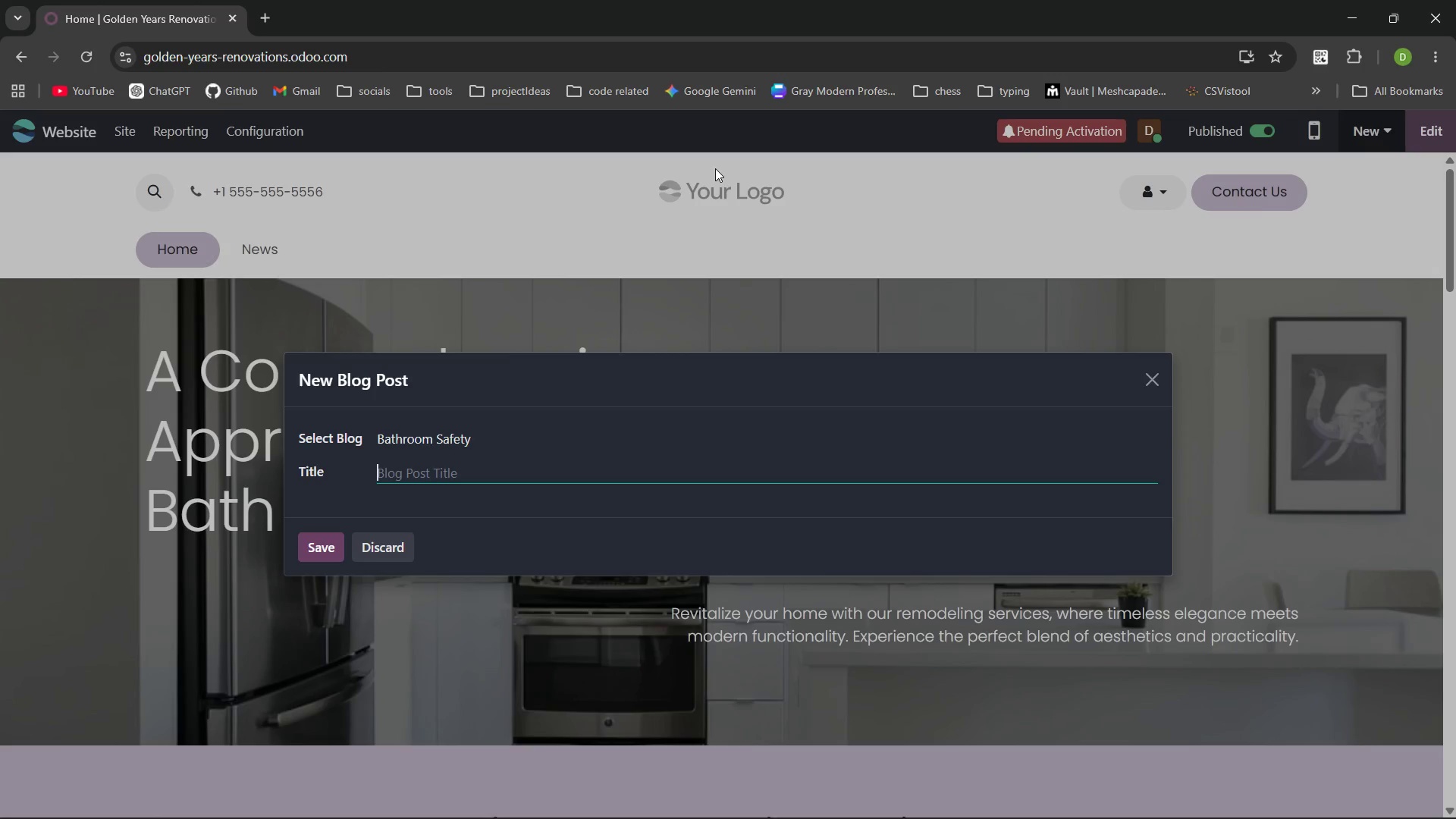 
type(how to )
key(Backspace)
key(Backspace)
type(how )
 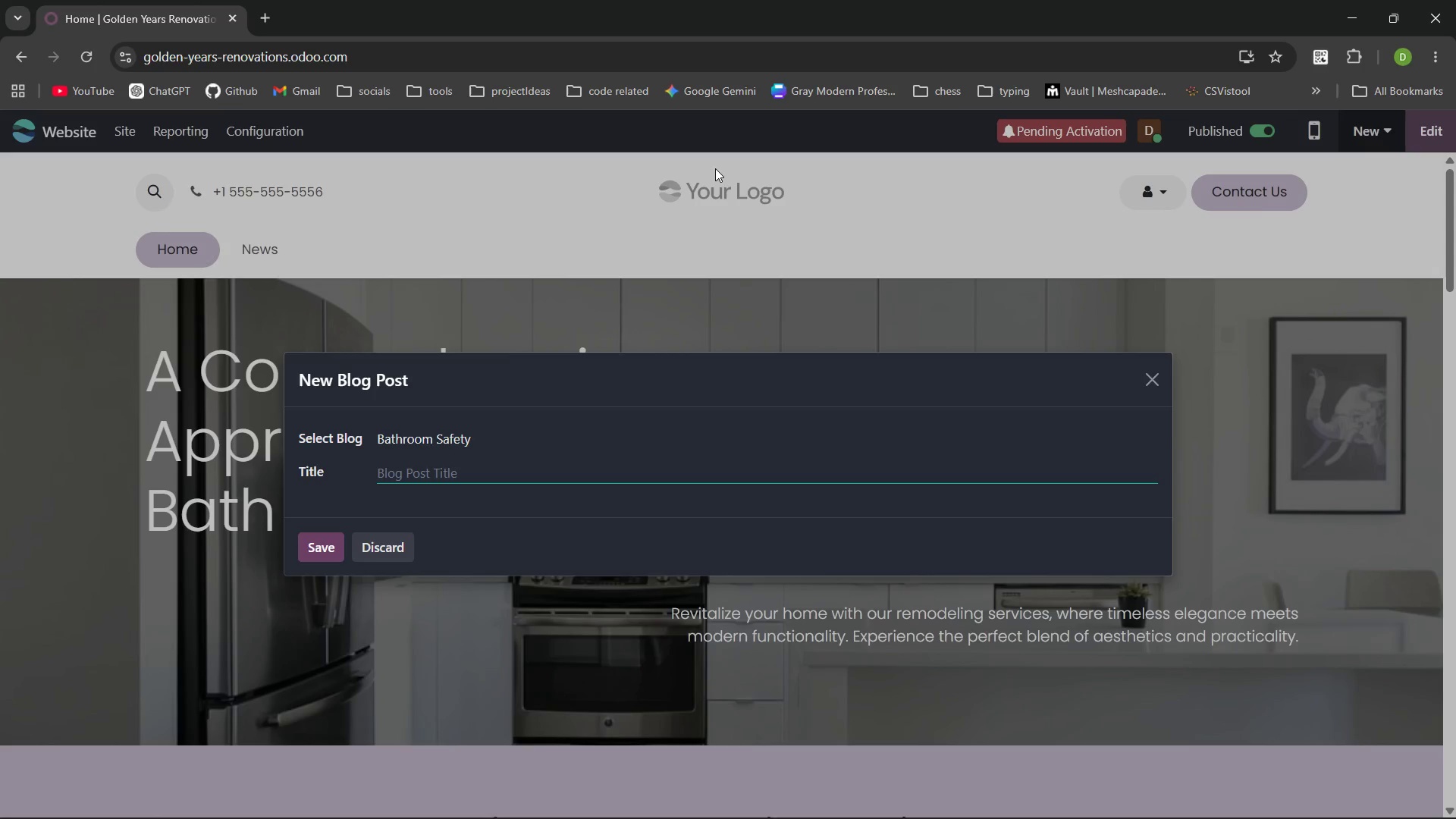 
hold_key(key=ControlLeft, duration=0.42)
 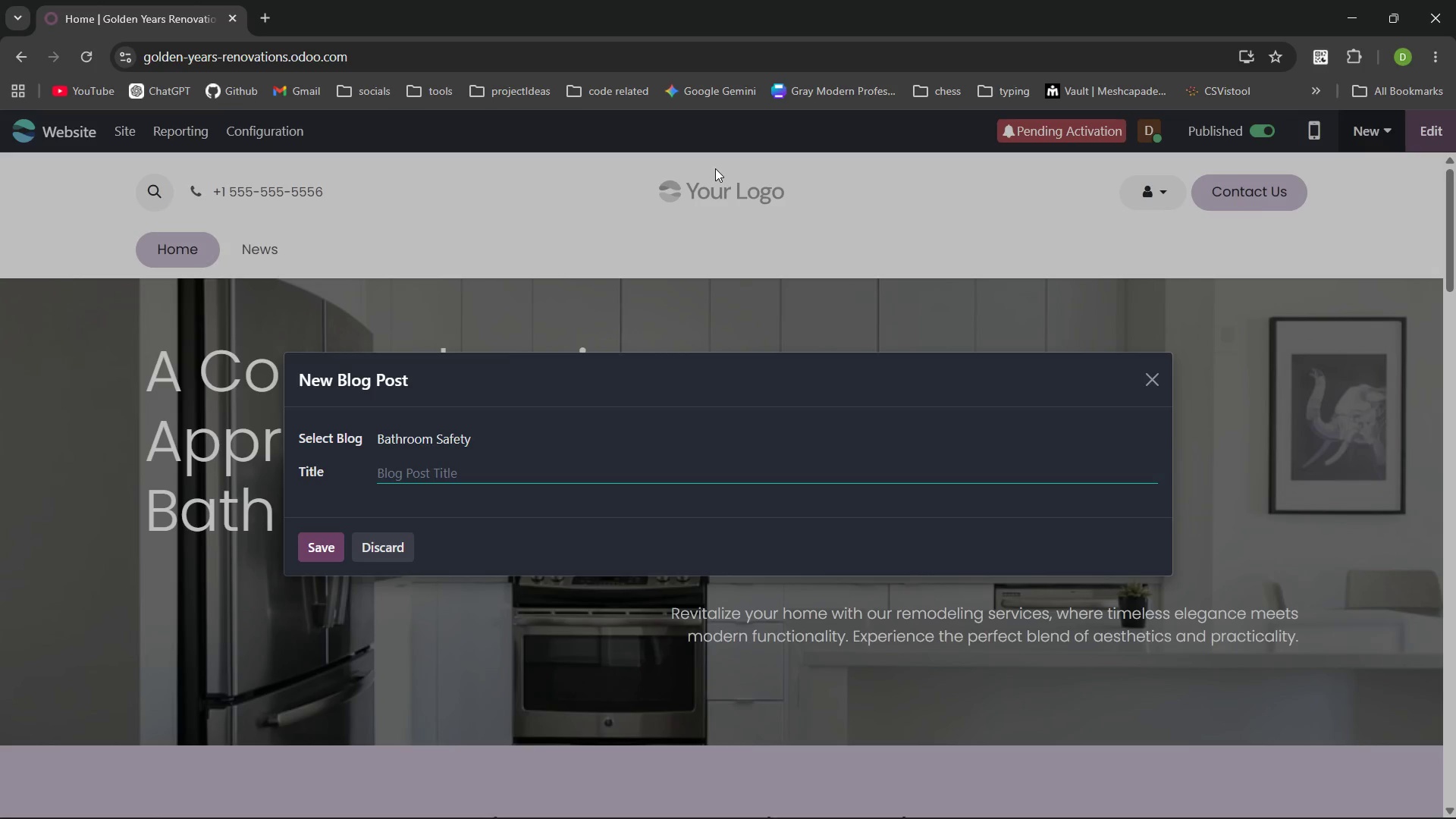 
key(Control+Backspace)
 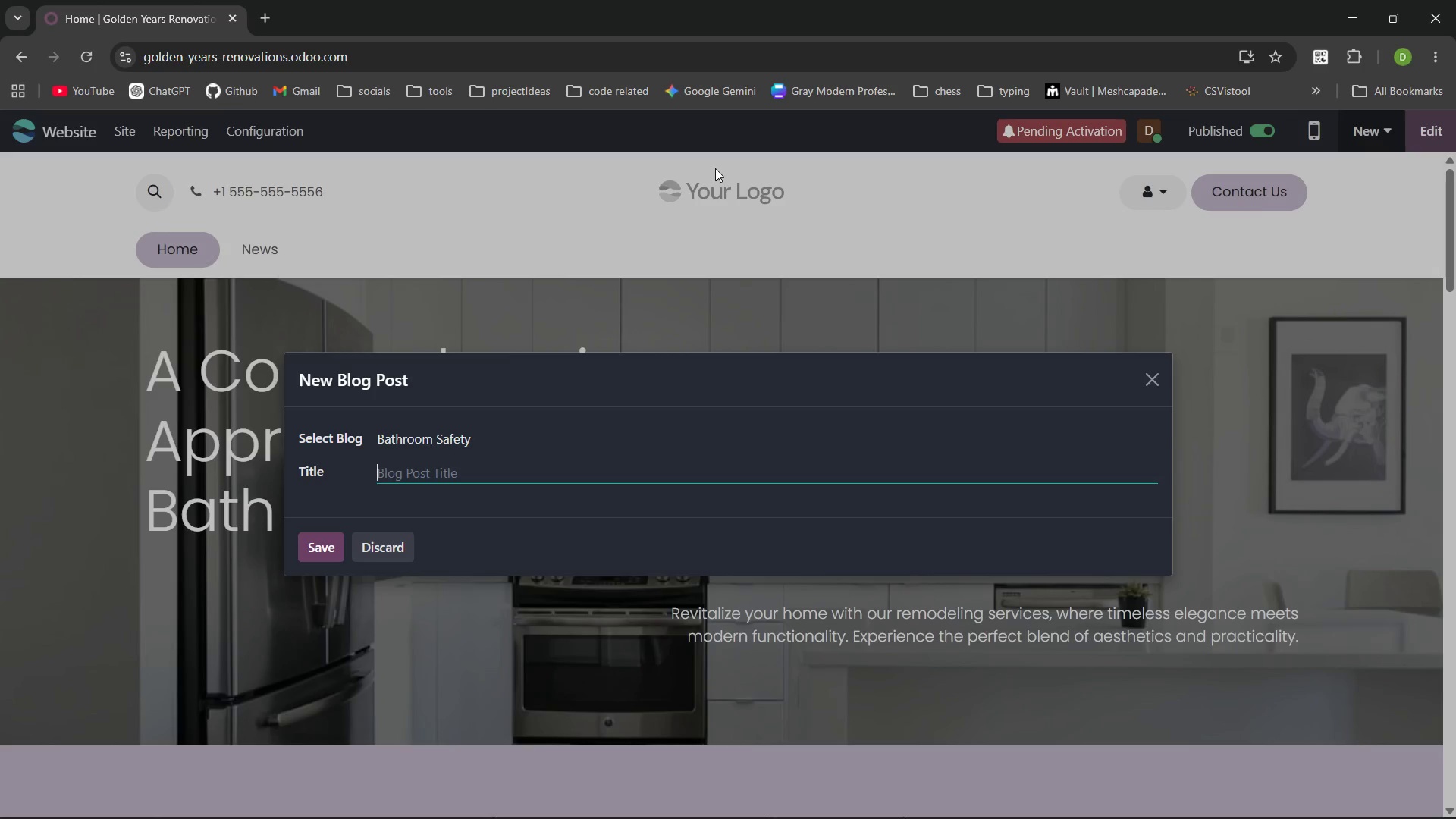 
type(How to prevent falls at home)
 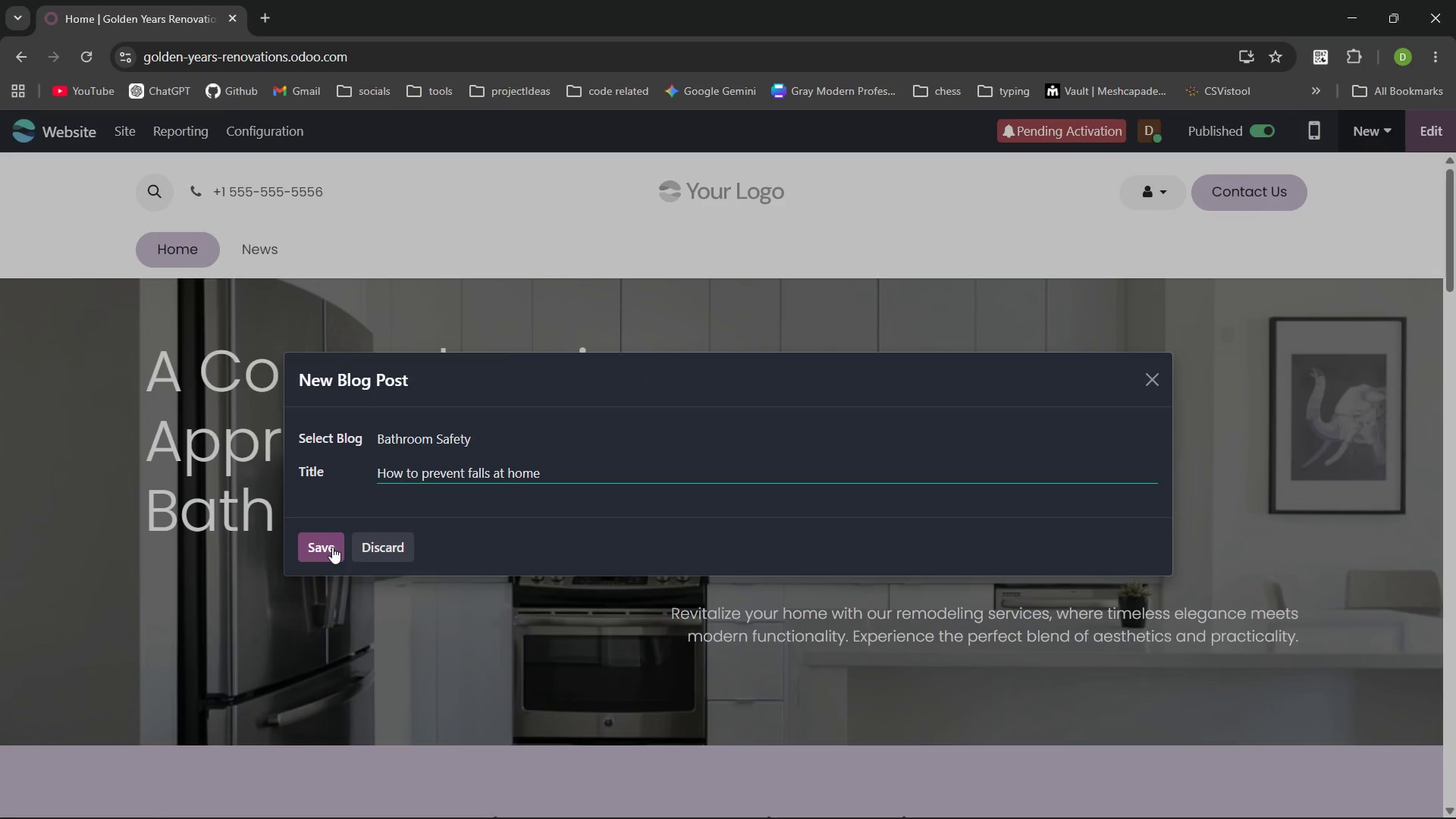 
left_click([331, 548])
 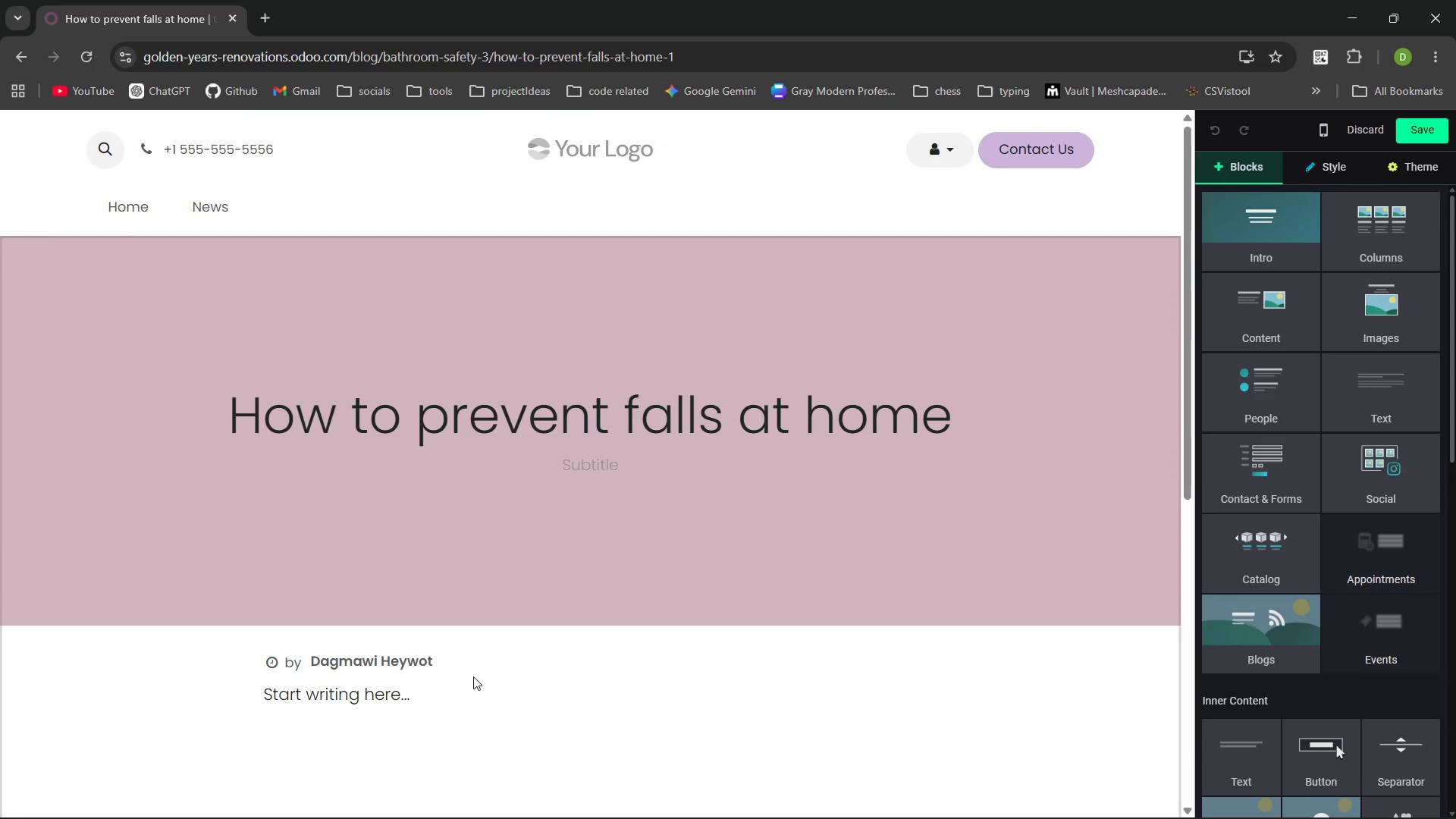 
left_click_drag(start_coordinate=[410, 696], to_coordinate=[254, 696])
 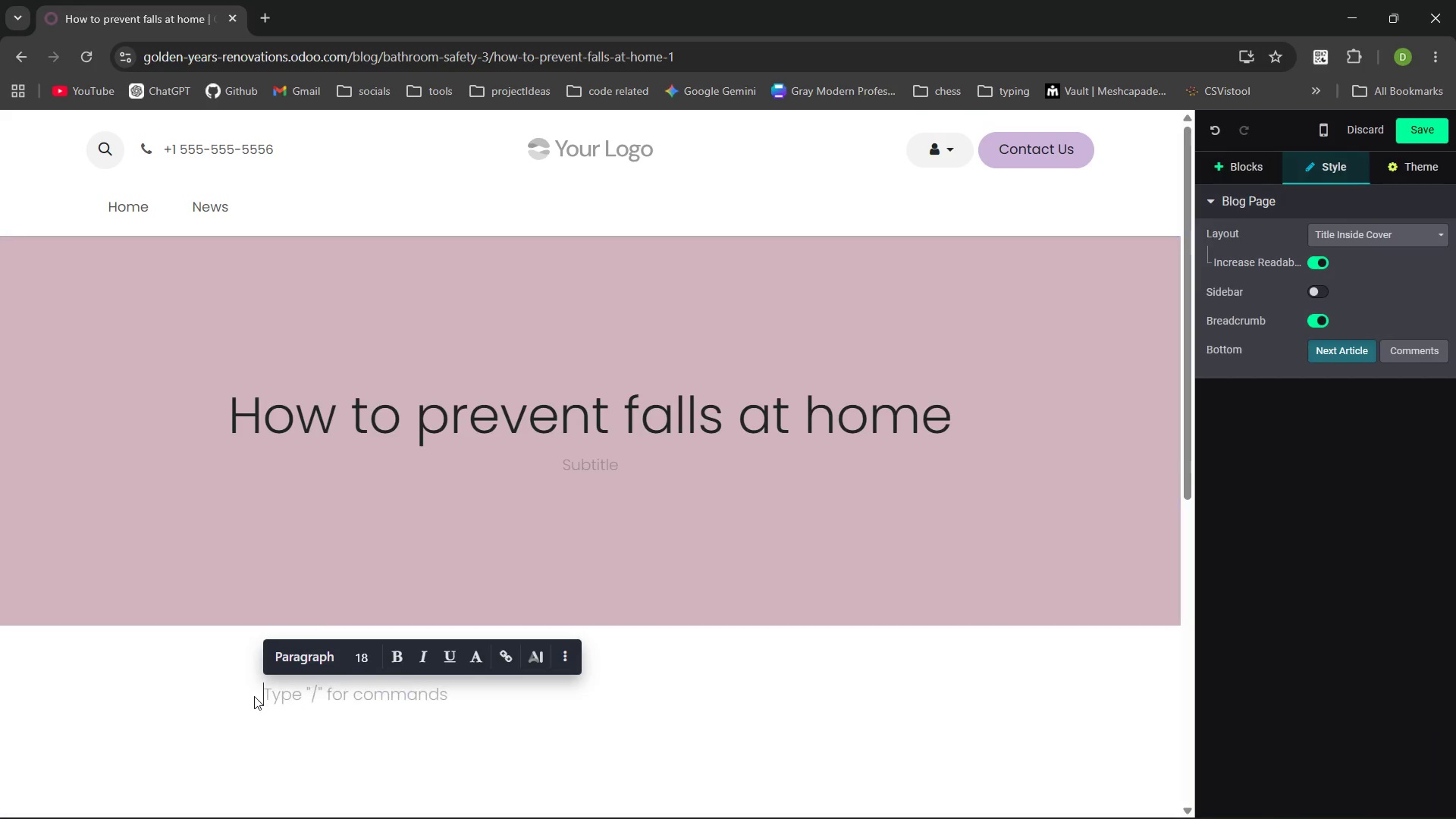 
key(Backspace)
 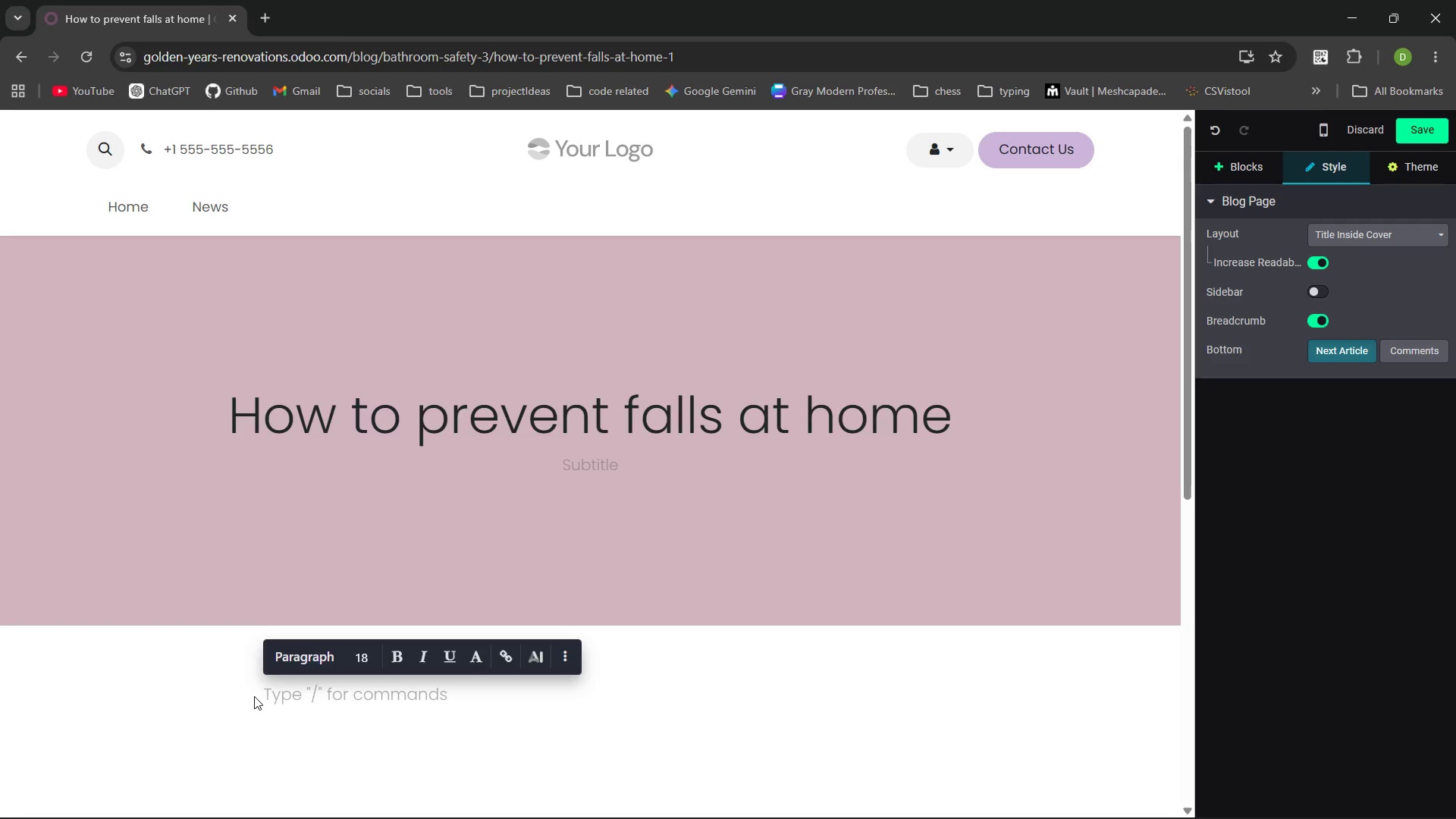 
wait(7.3)
 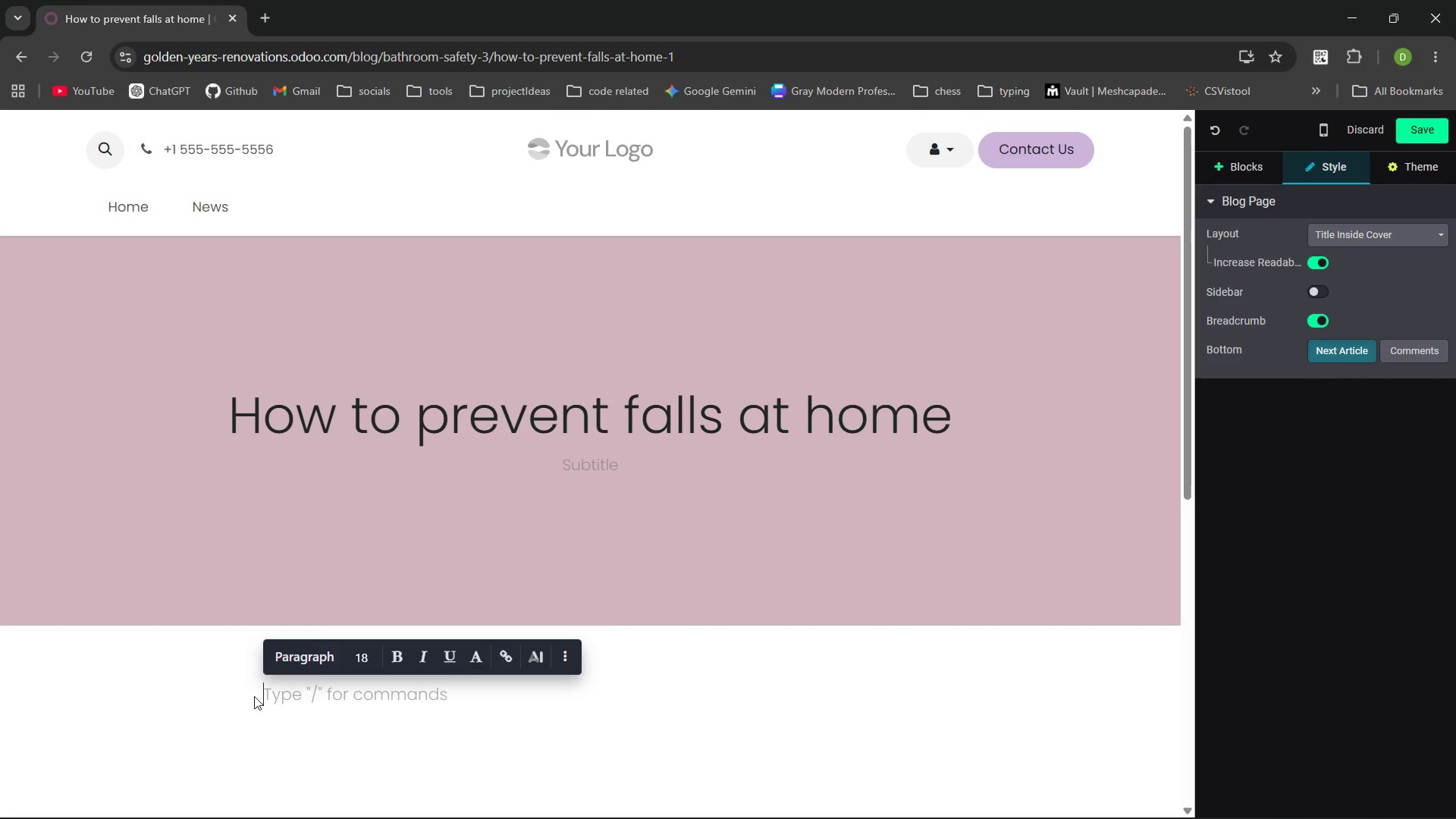 
type(For many seniors )
key(Backspace)
type(, "home" i )
key(Backspace)
type(s more thn just  house; its)
key(Backspace)
type('s a life time of memories and a sanctuary of independence. Ho)
key(Backspace)
type(wver, s we ge, the environments we loc)
key(Backspace)
type(ve can sometimes present new challenges. Statistics show ta)
key(Backspace)
type(hat one in fru)
key(Backspace)
key(Backspace)
type(ur ame)
 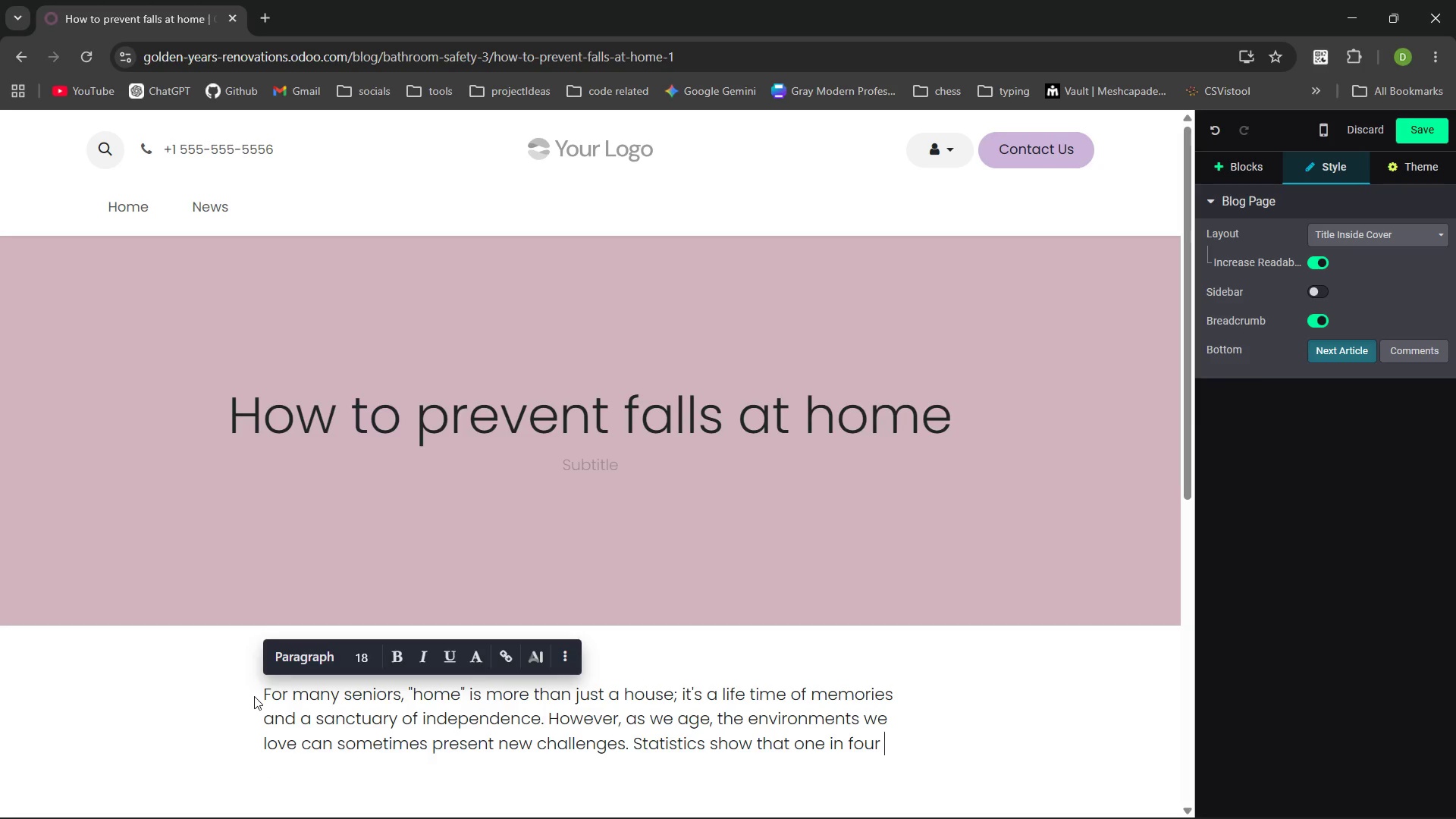 
 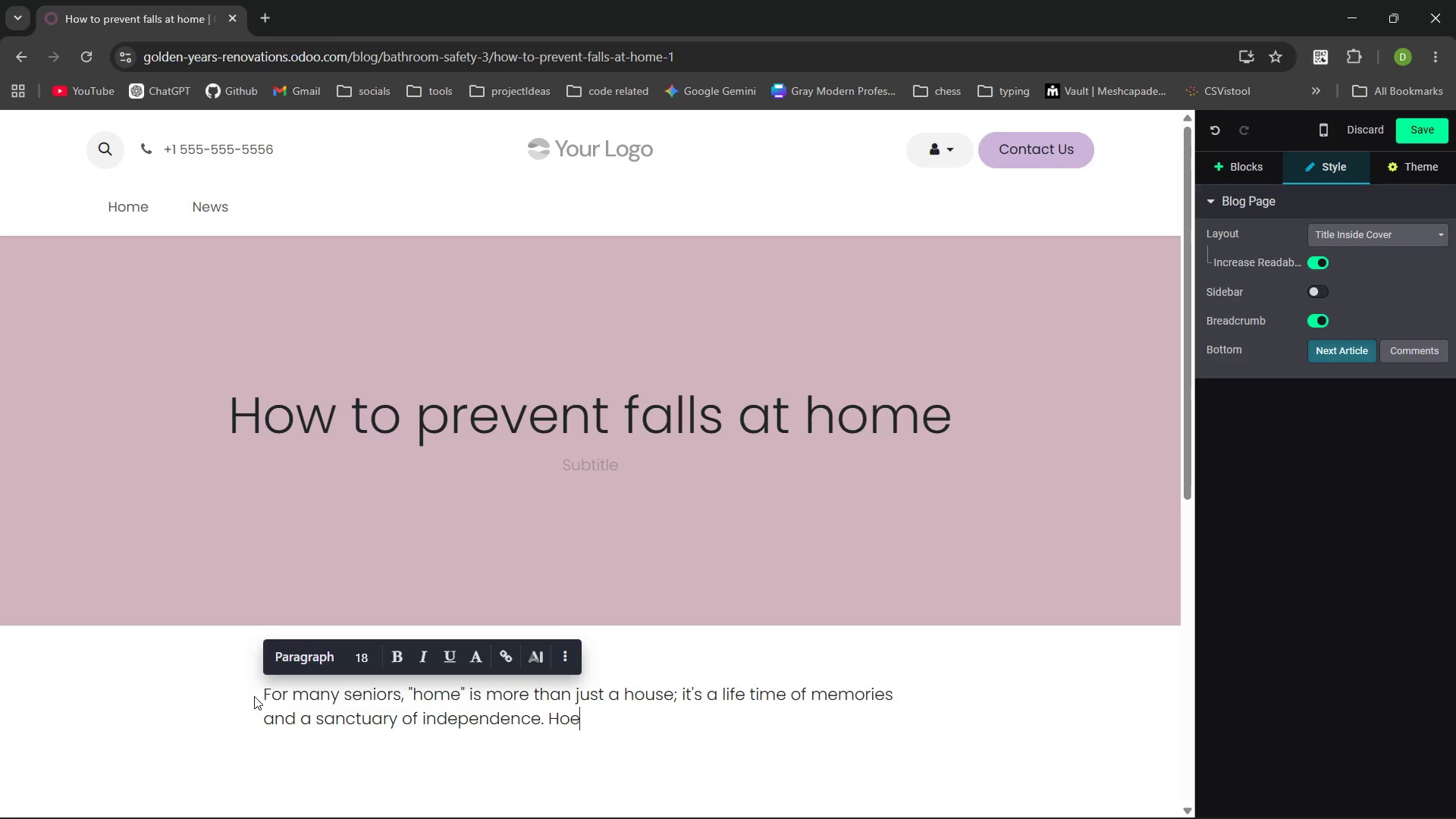 
key(Control+ControlLeft)
 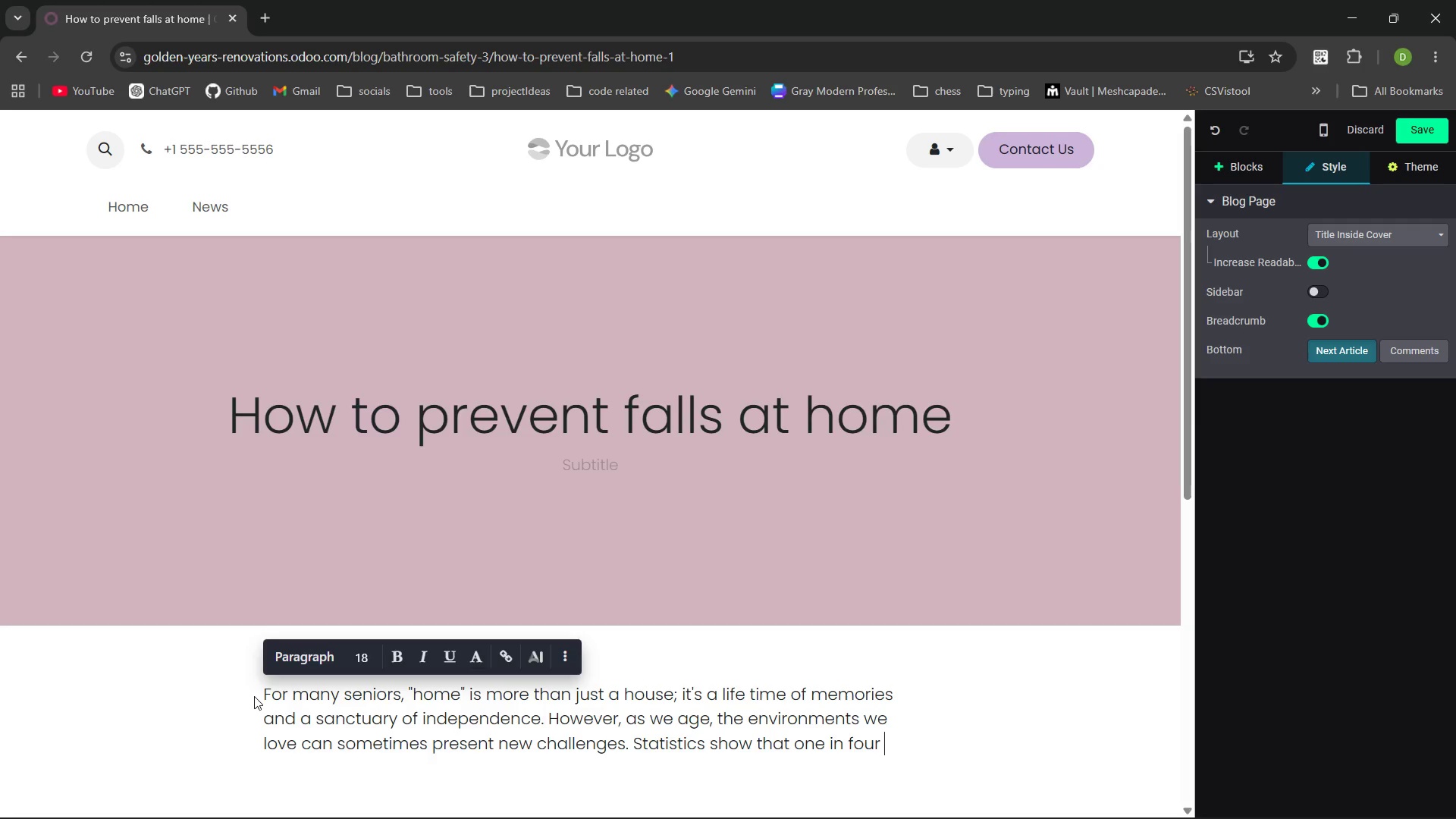 
key(Control+Backspace)
 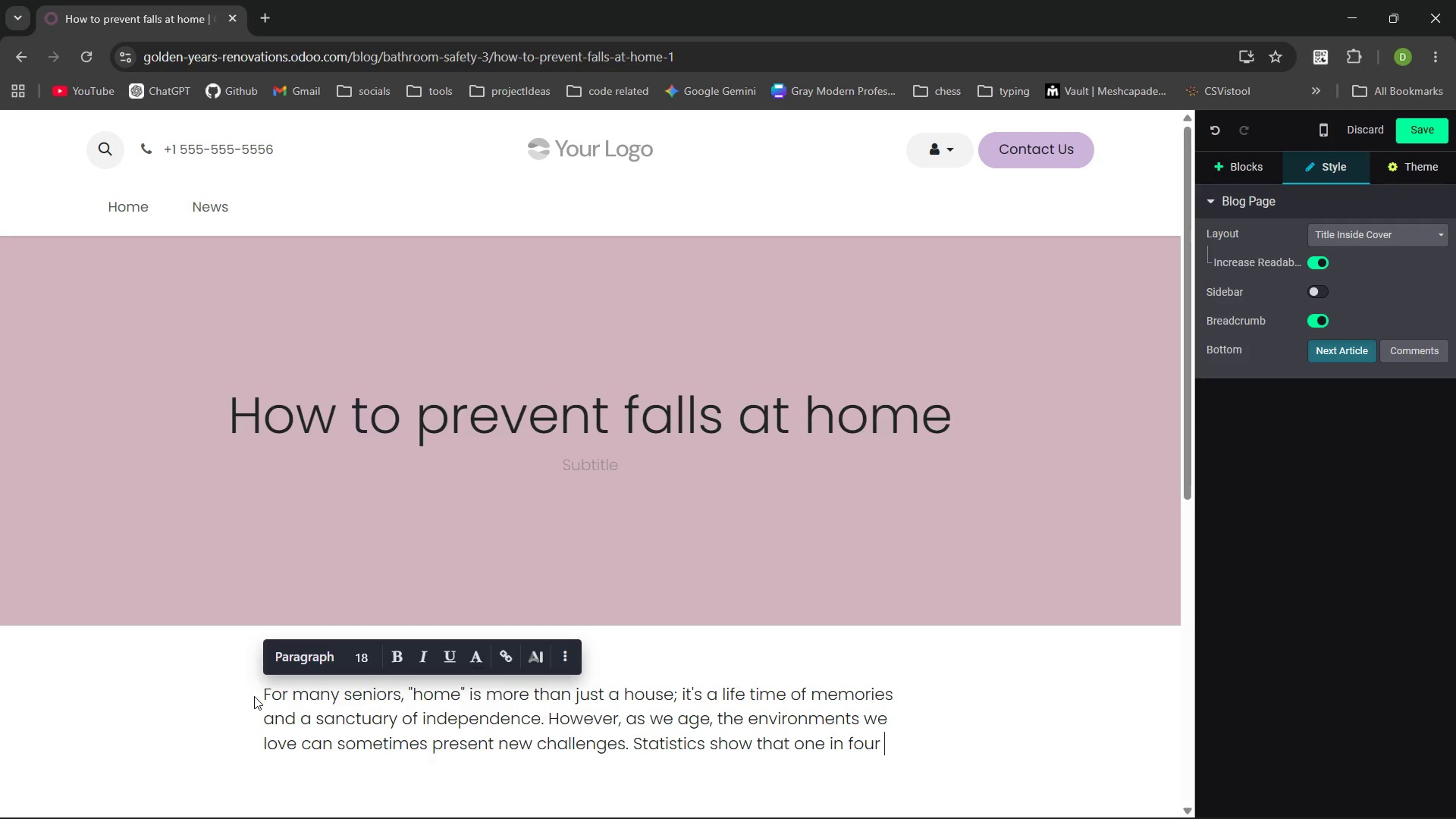 
type(Americans aged 65+ falls each yearm )
 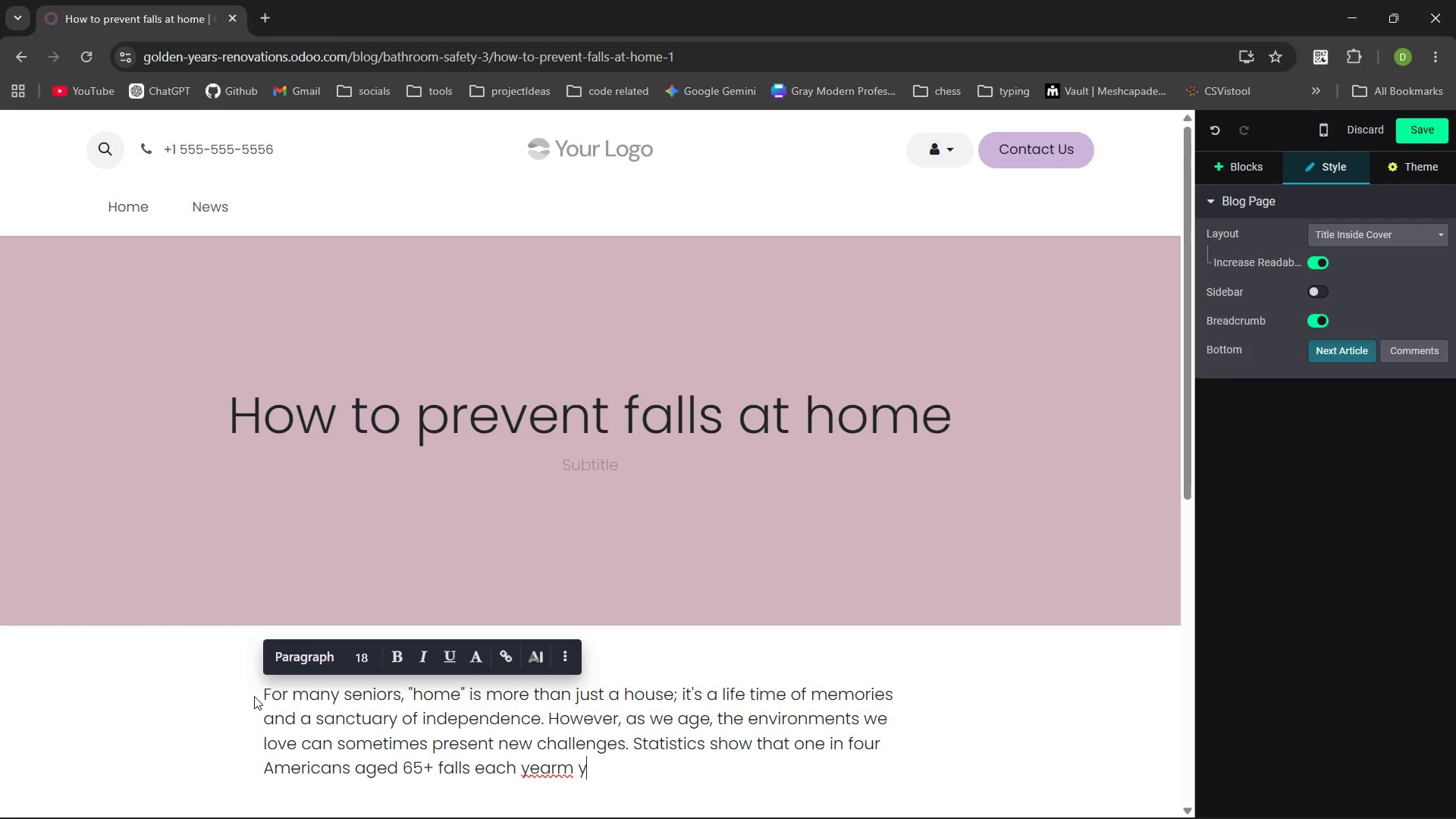 
 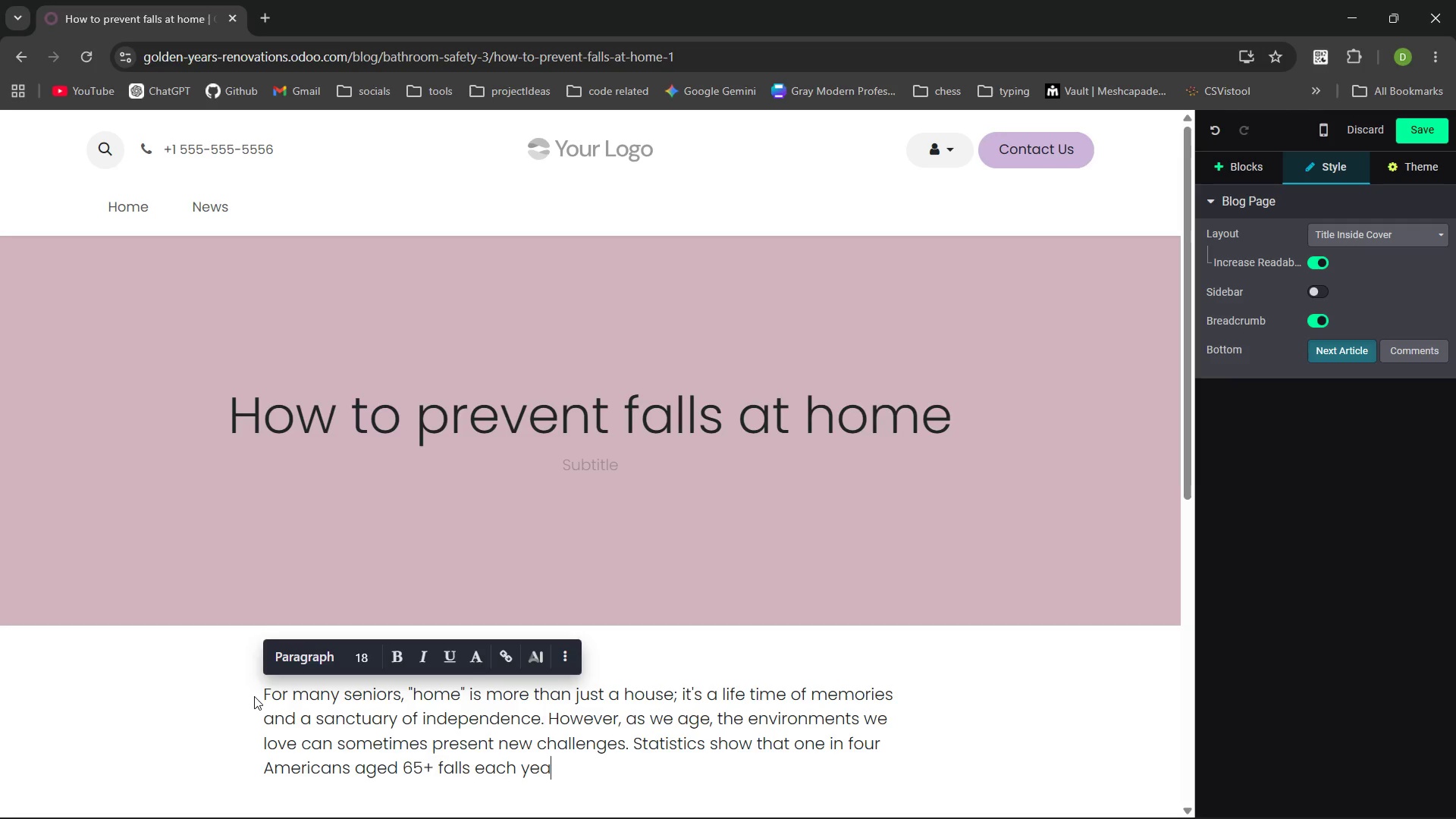 
hold_key(key=Y, duration=2.77)
 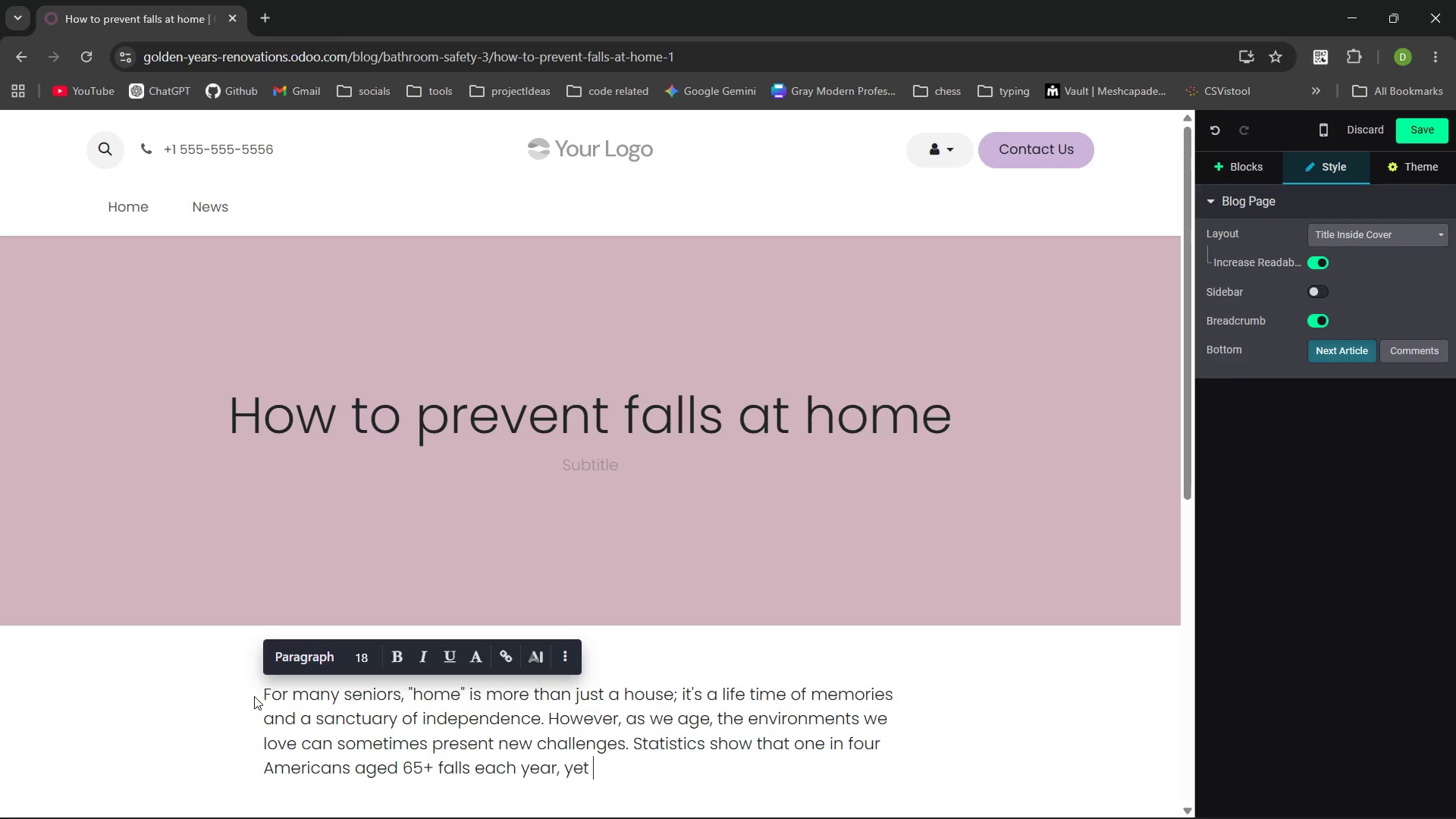 
key(Control+ControlLeft)
 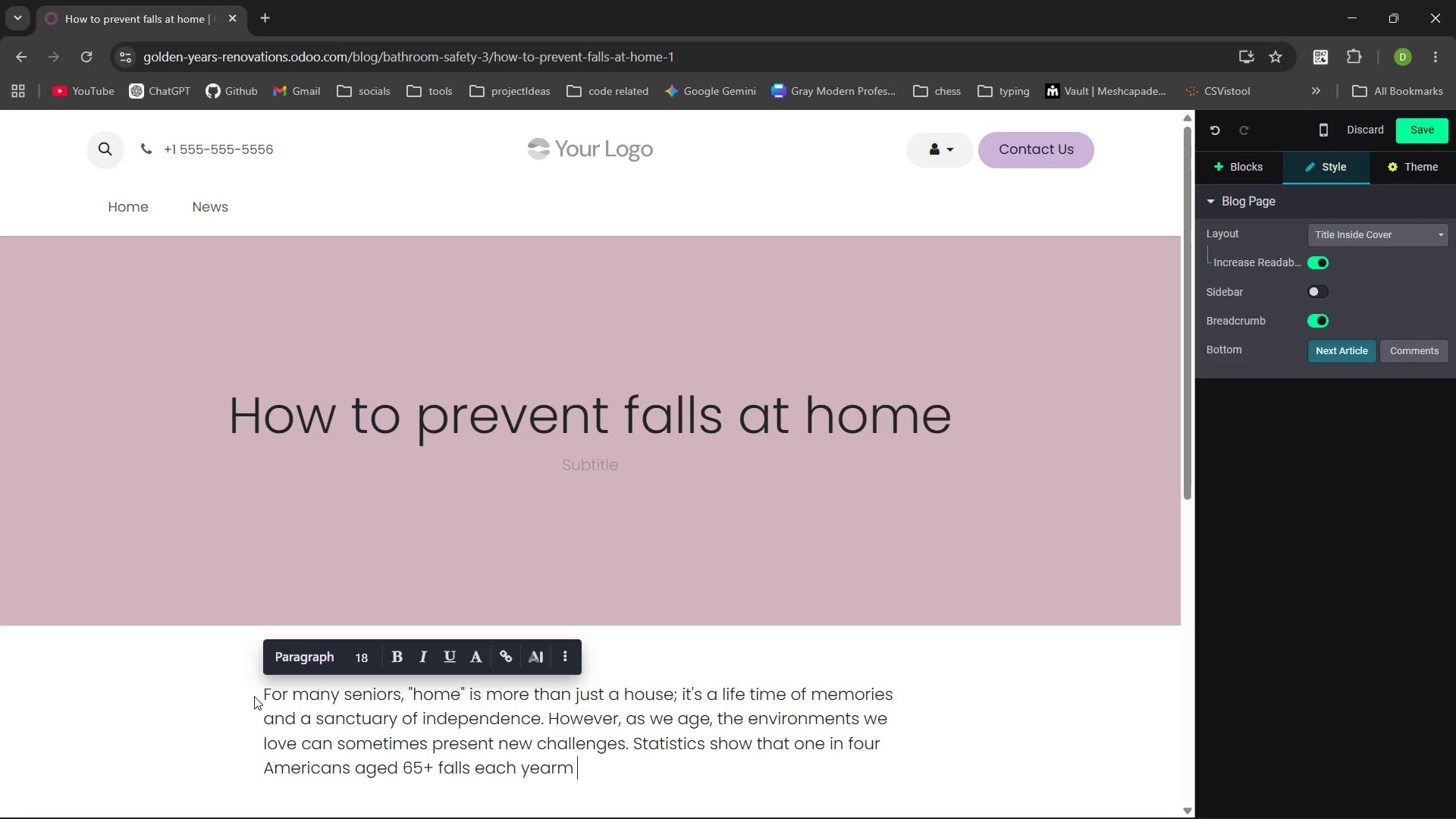 
key(Control+Backspace)
 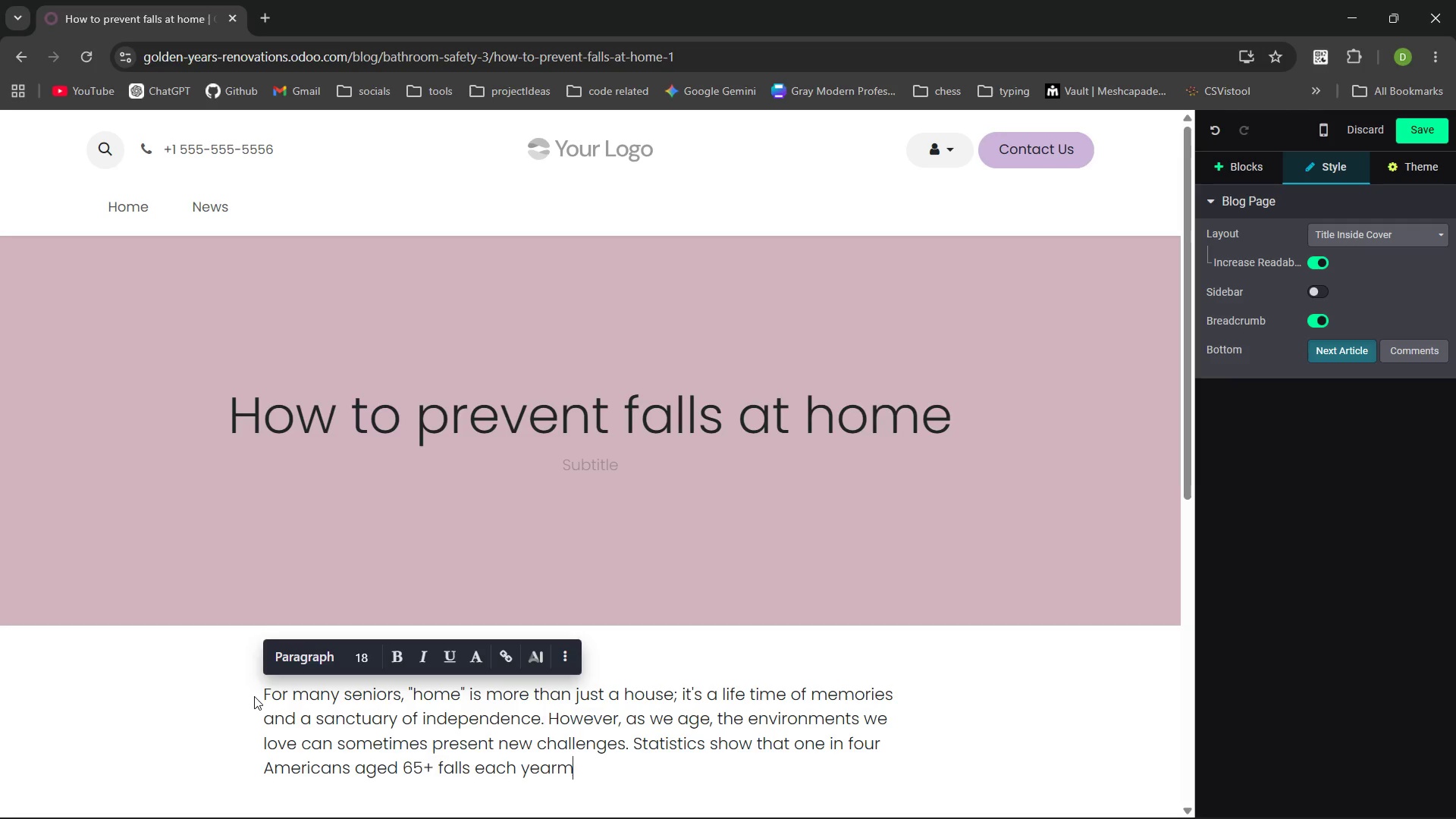 
key(Backspace)
key(Backspace)
type(, et may of these icidents are entirely avoidable.)
 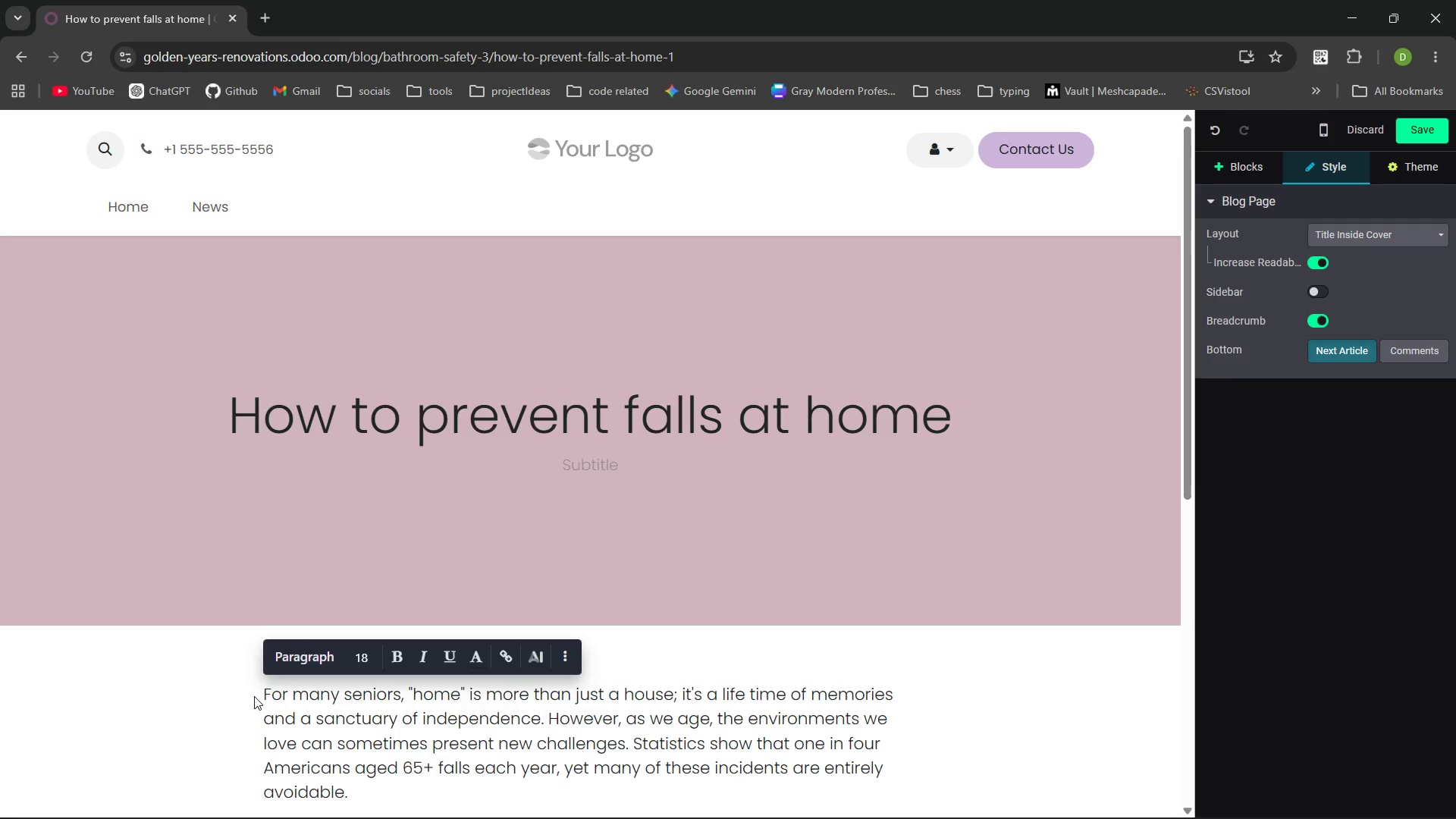 
key(Enter)
 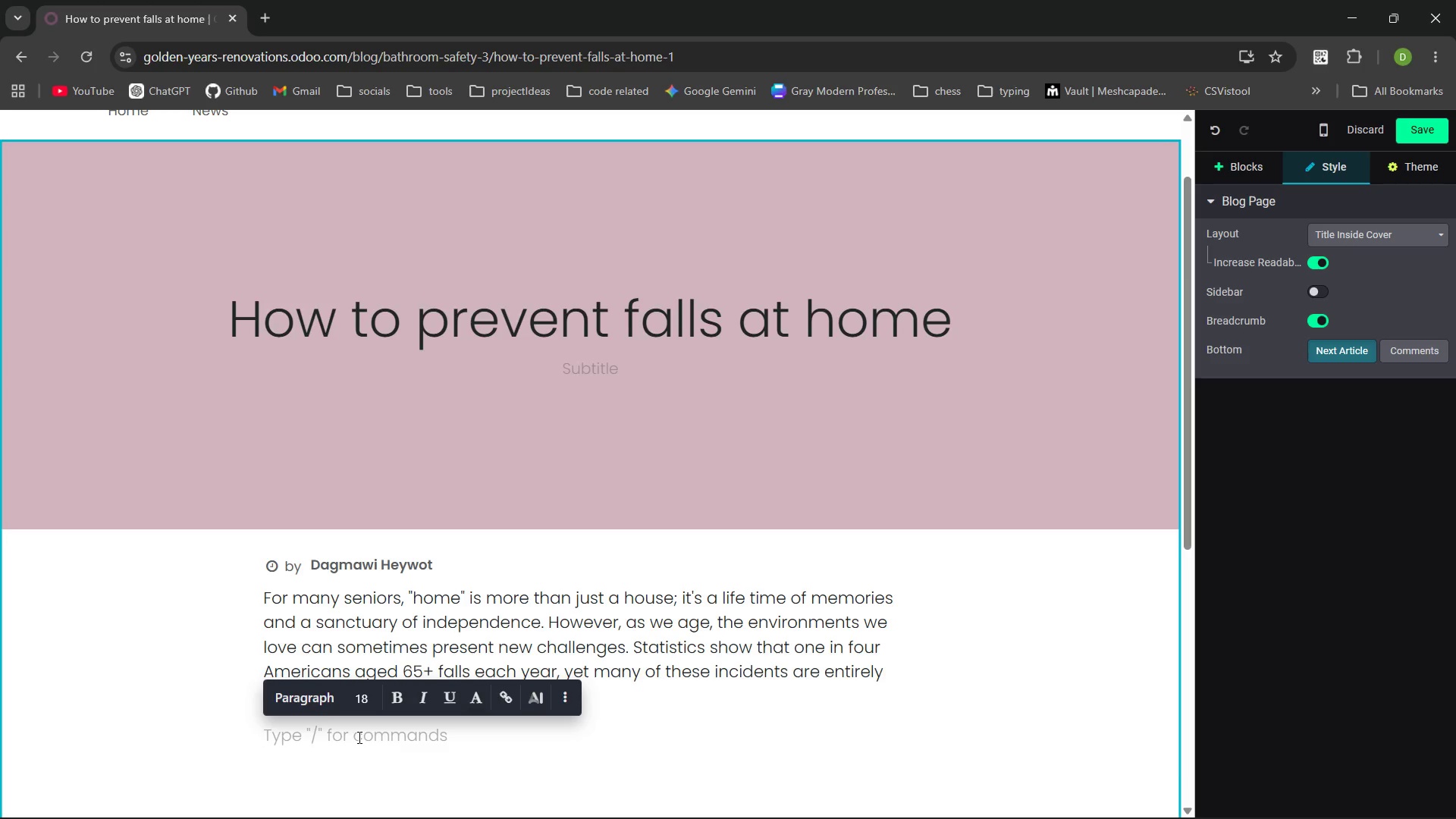 
type(Learning )
 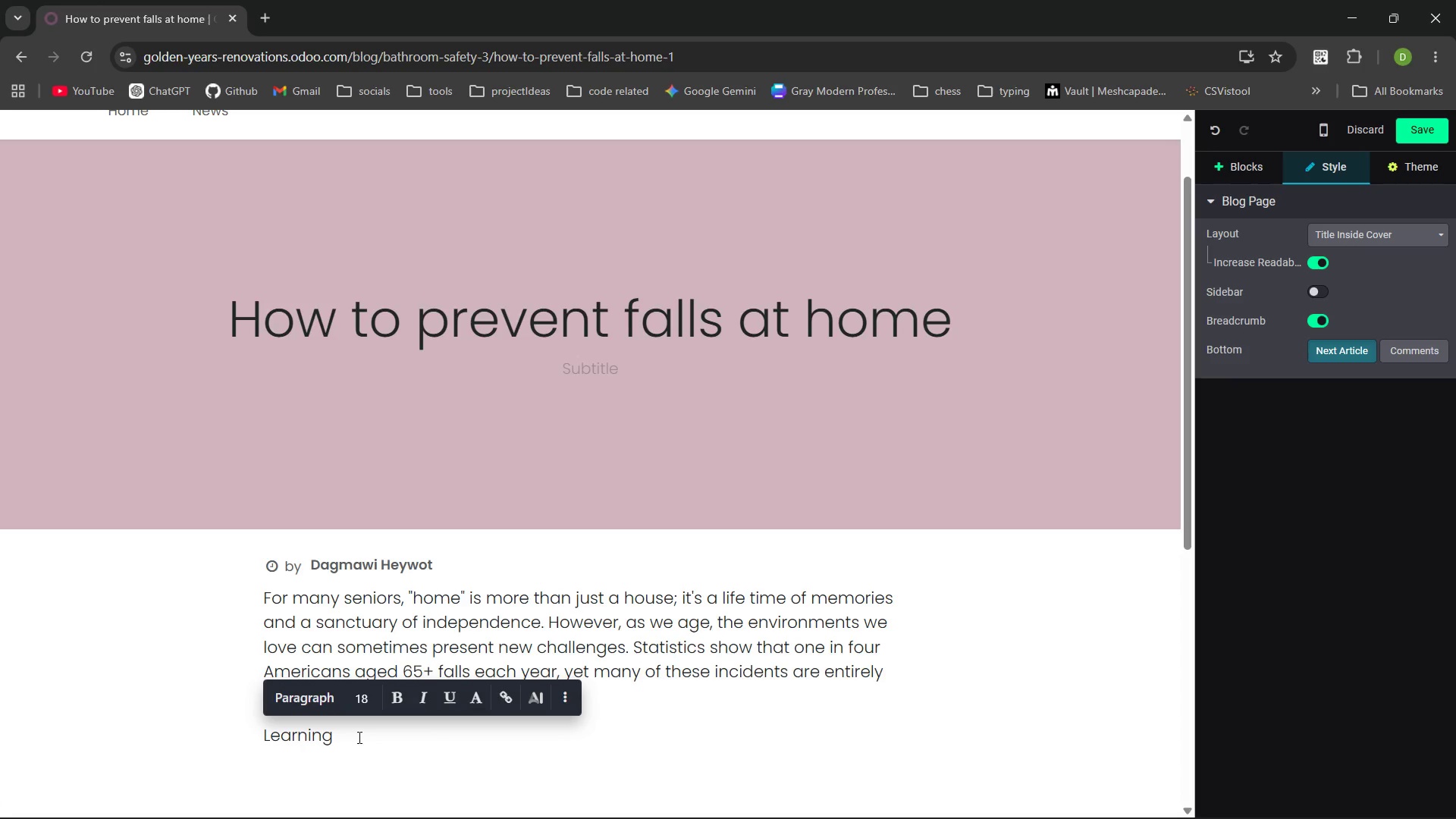 
hold_key(key=ShiftLeft, duration=0.56)
 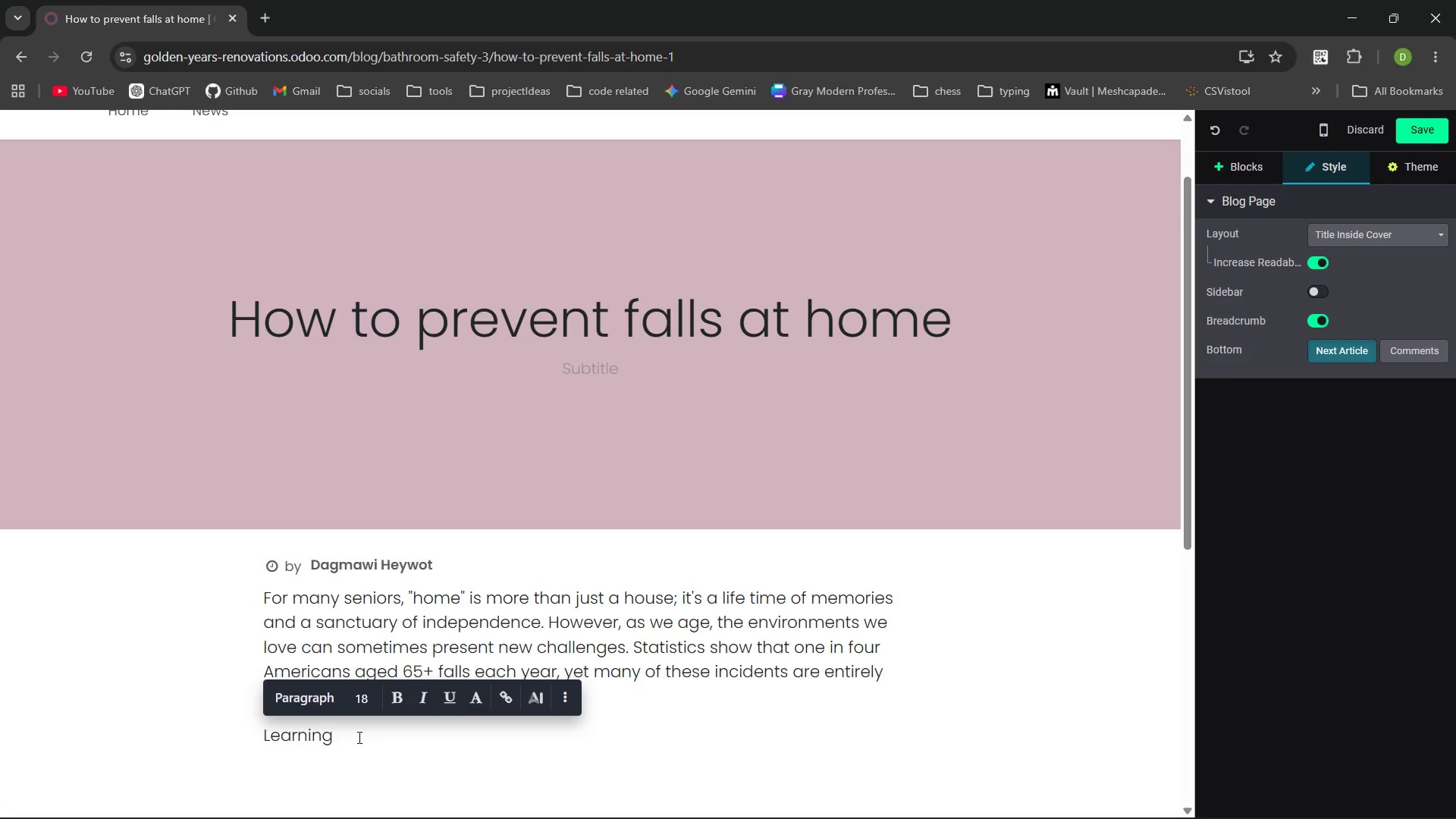 
type(how to prevent falls at home)
 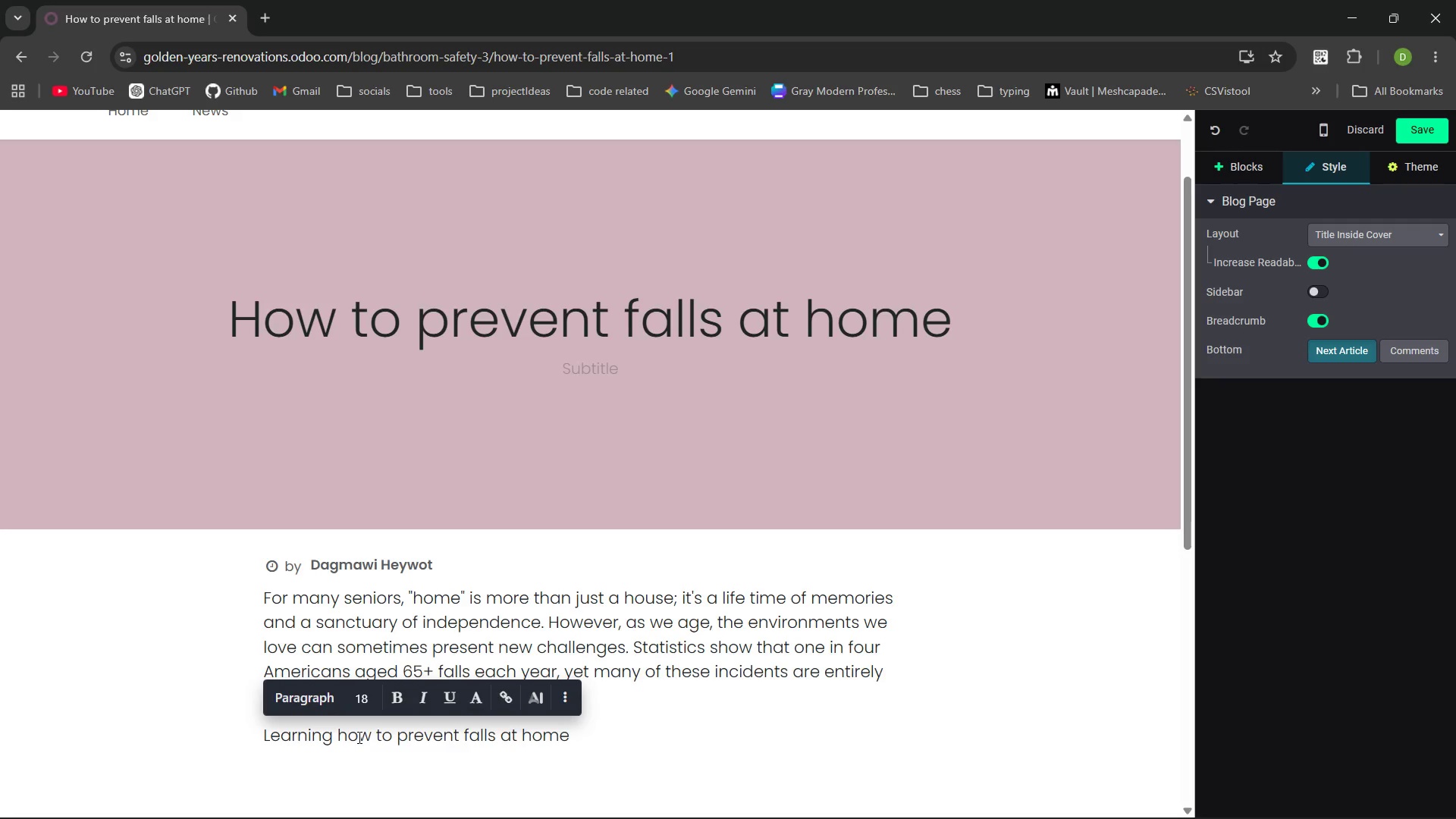 
key(Control+Shift+ArrowLeft)
 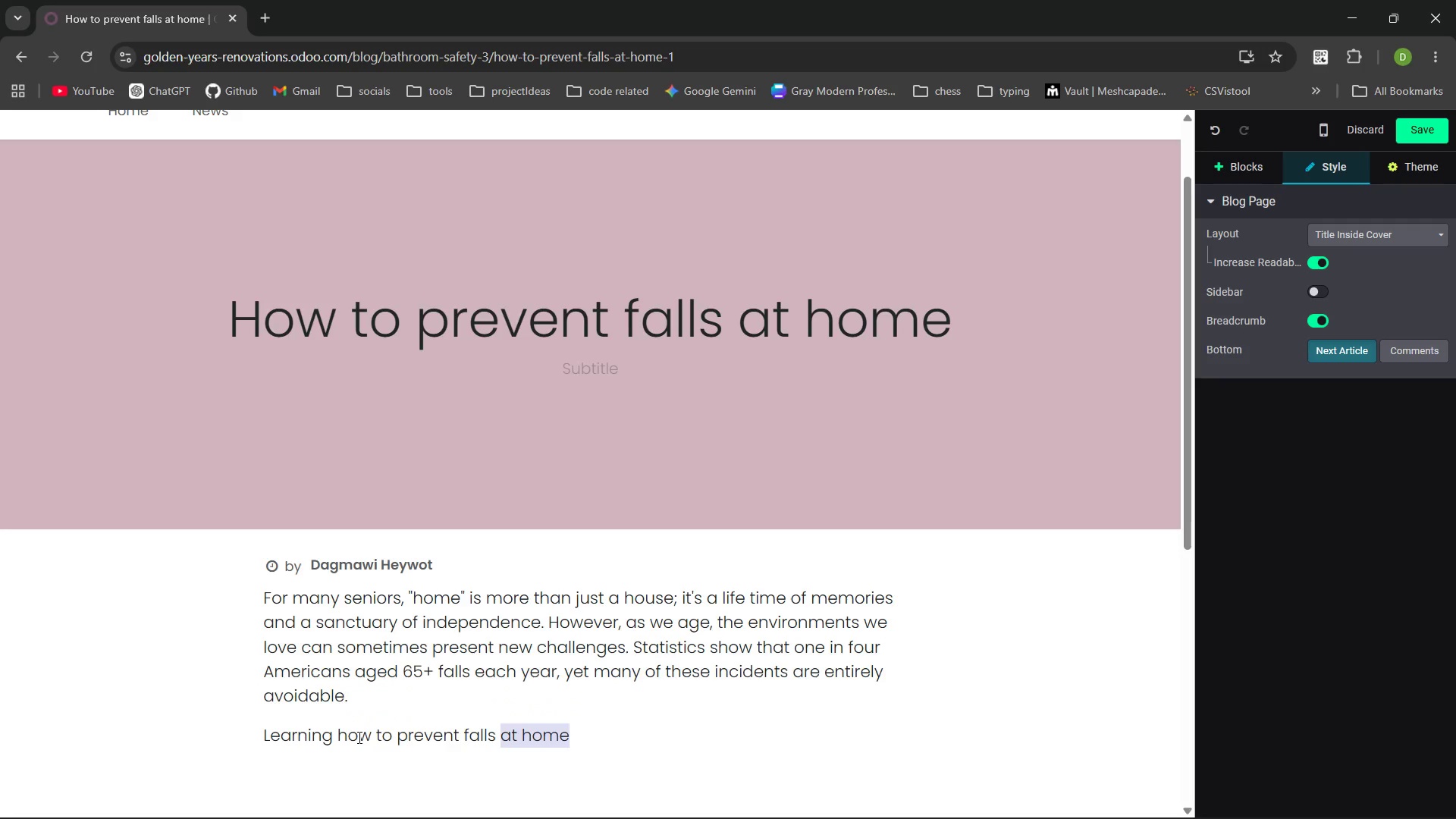 
key(Control+Shift+ArrowLeft)
 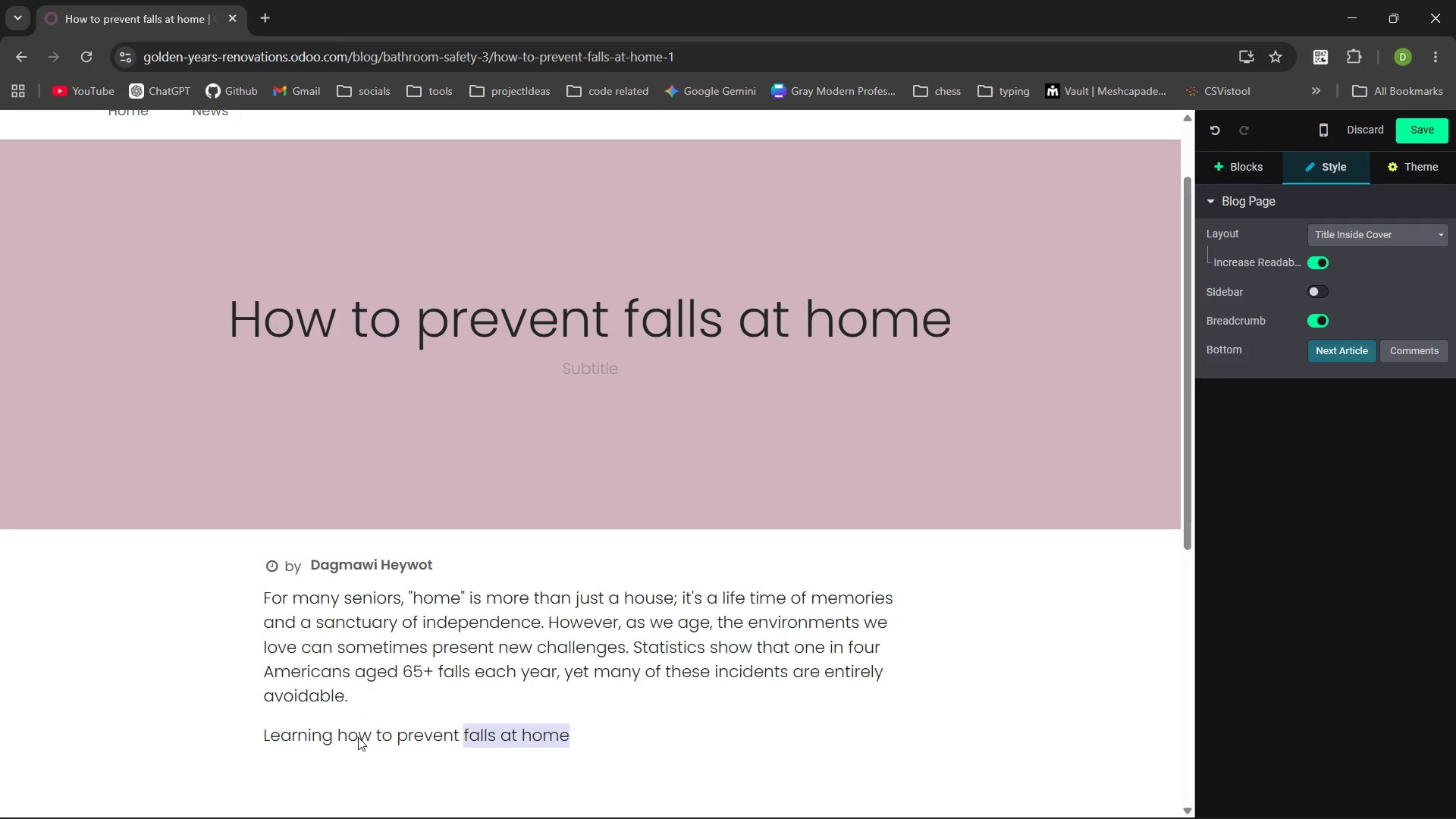 
key(Control+Shift+ArrowLeft)
 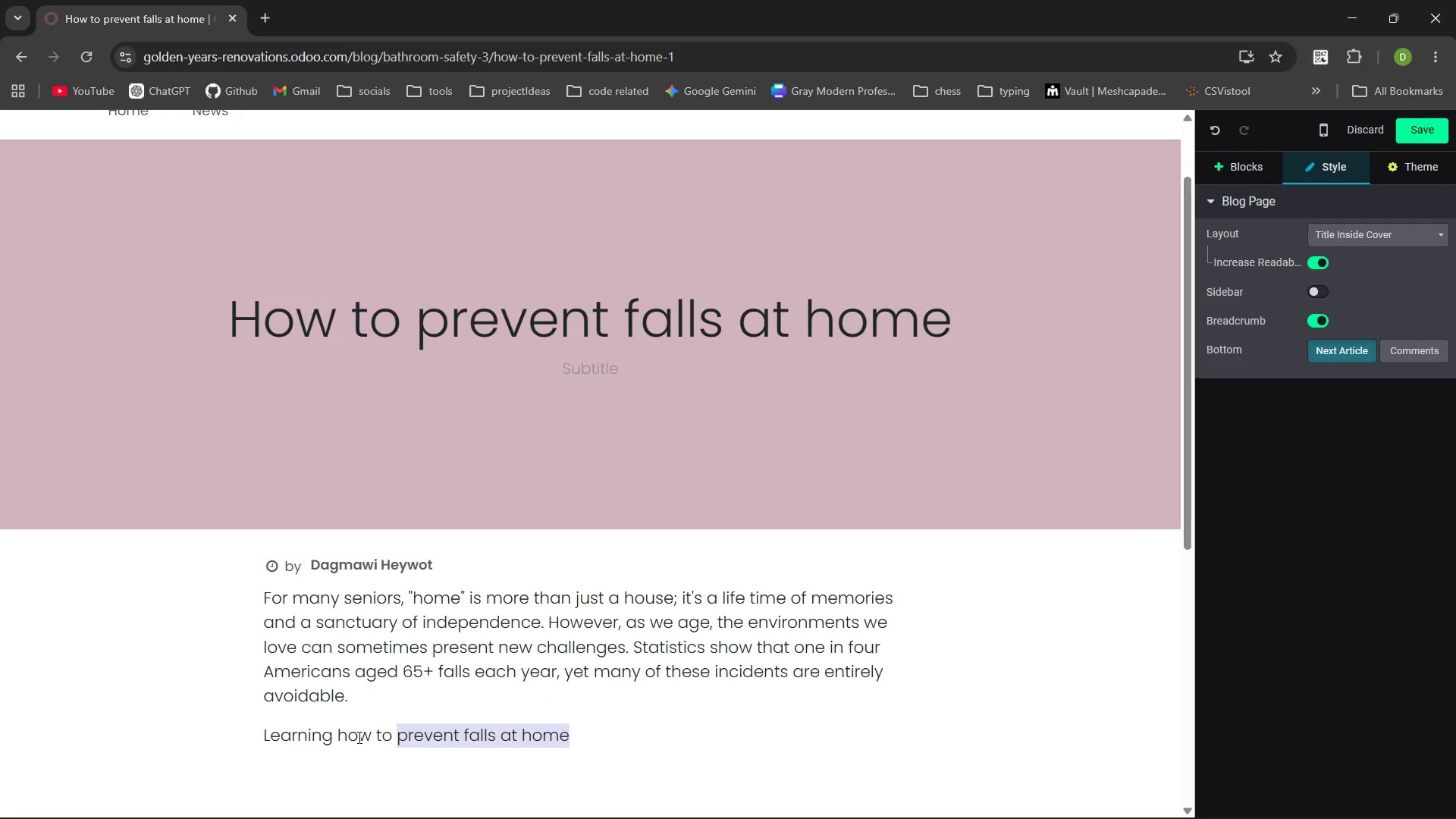 
hold_key(key=ArrowLeft, duration=0.41)
 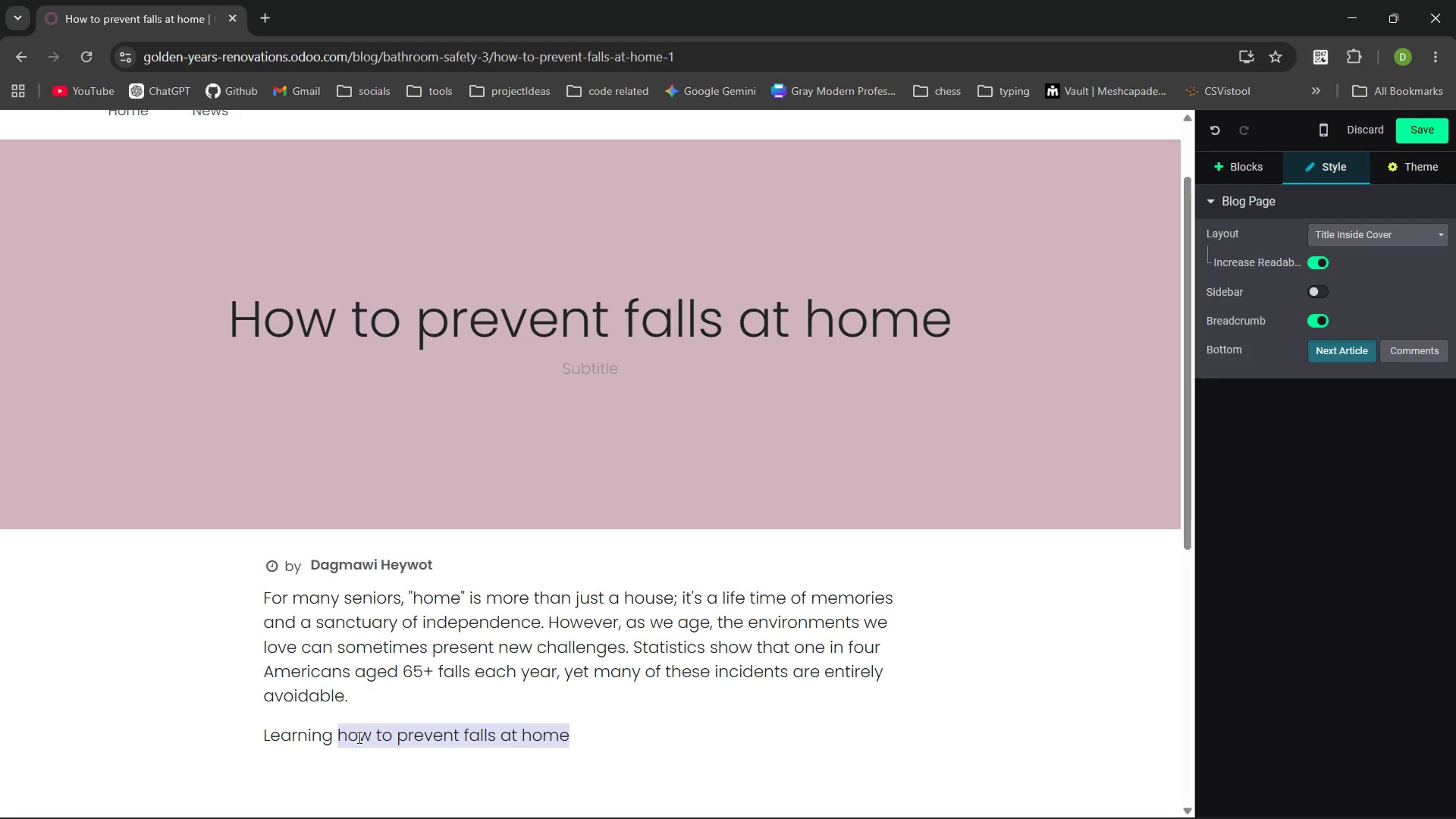 
key(Control+Shift+ArrowLeft)
 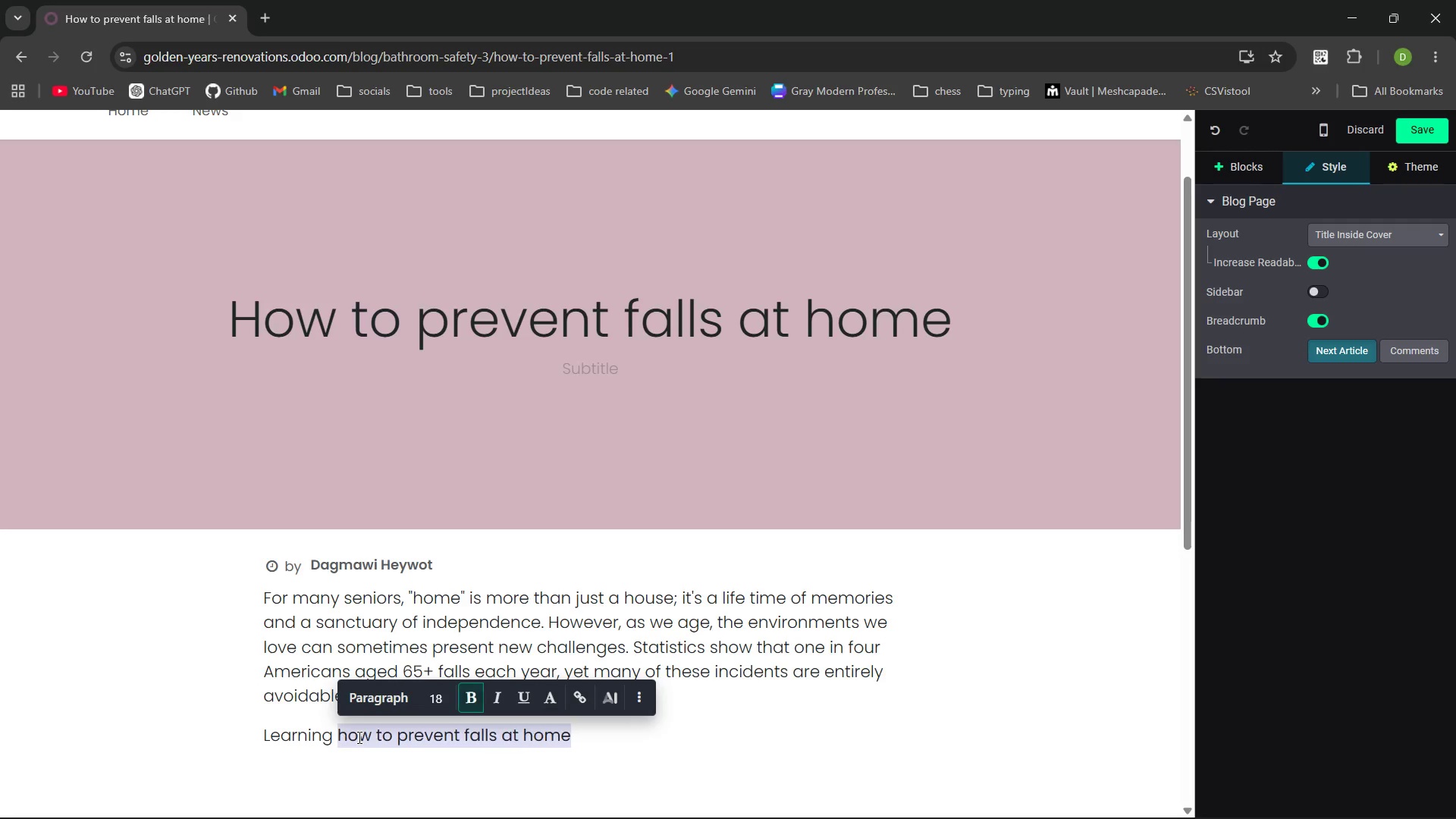 
key(Control+B)
 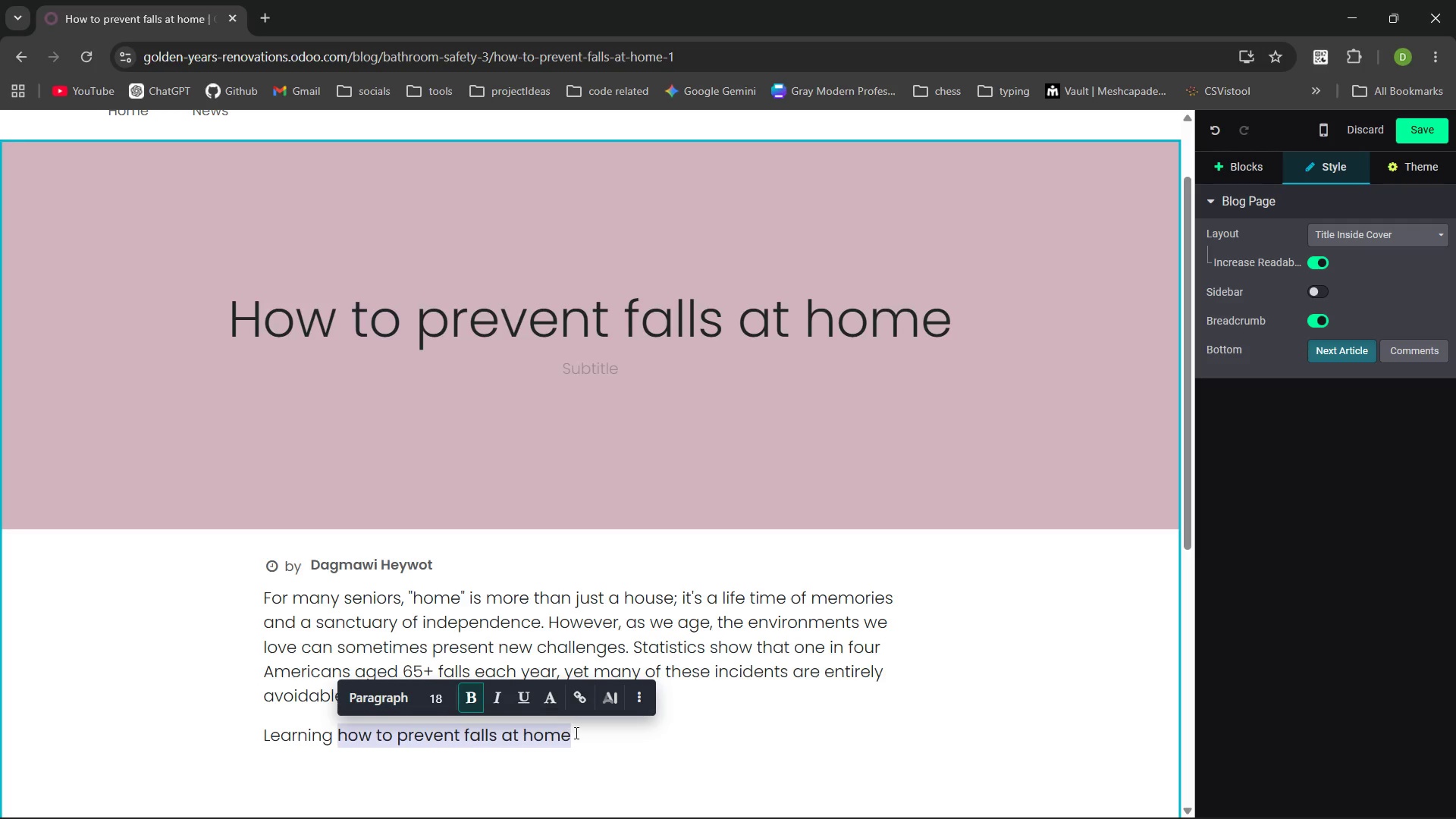 
left_click([575, 736])
 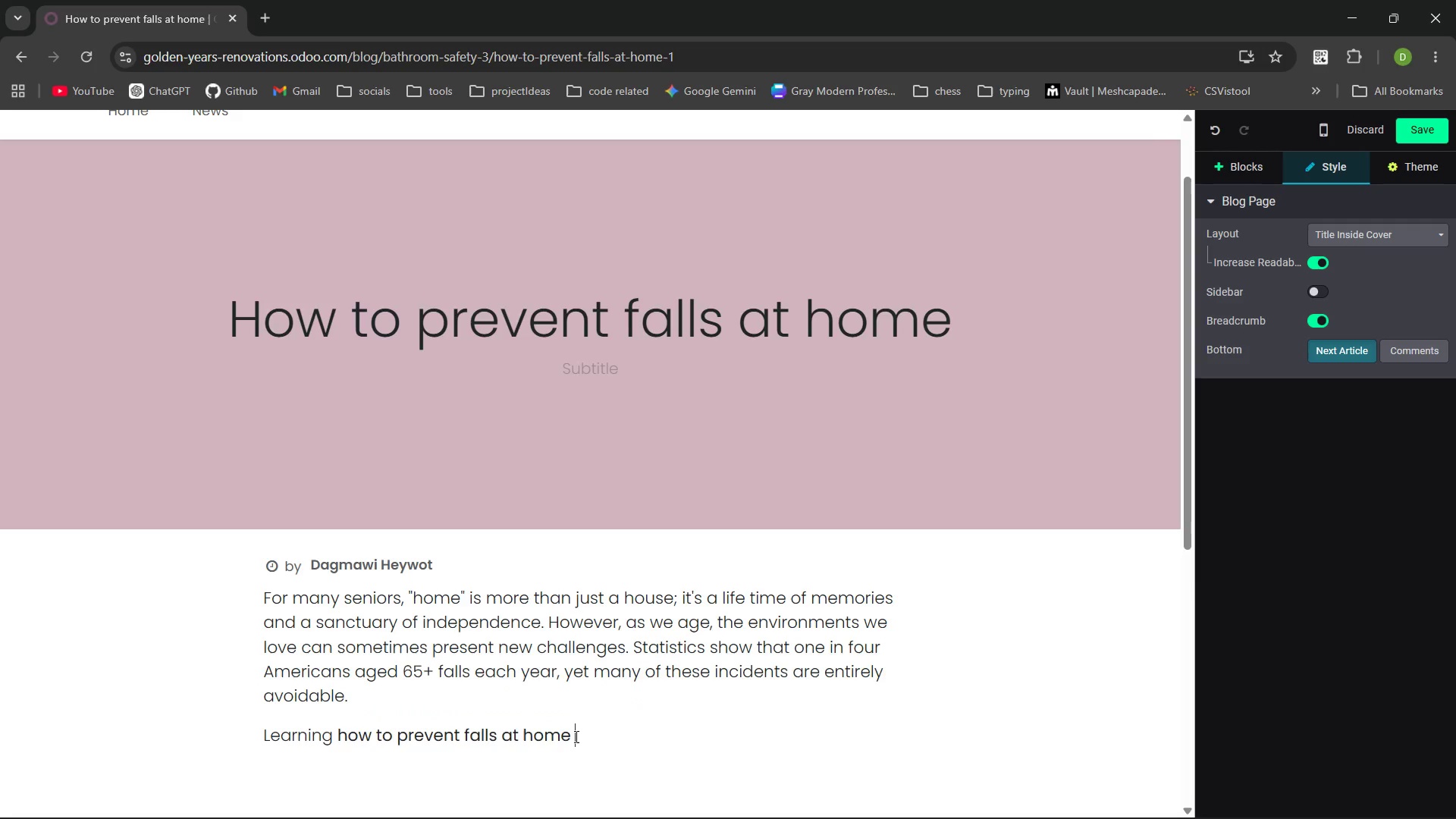 
key(Space)
 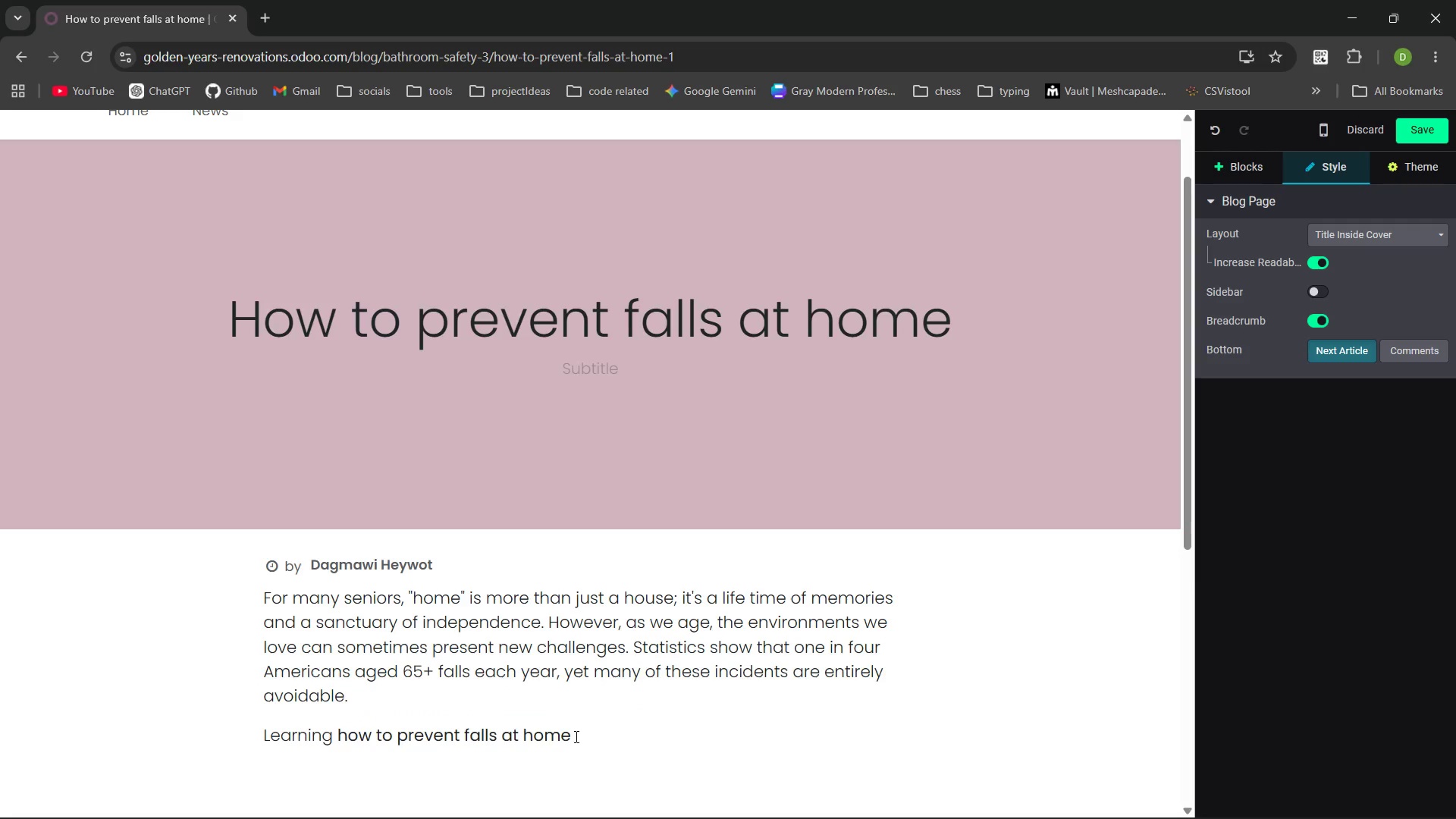 
key(Control+Space)
 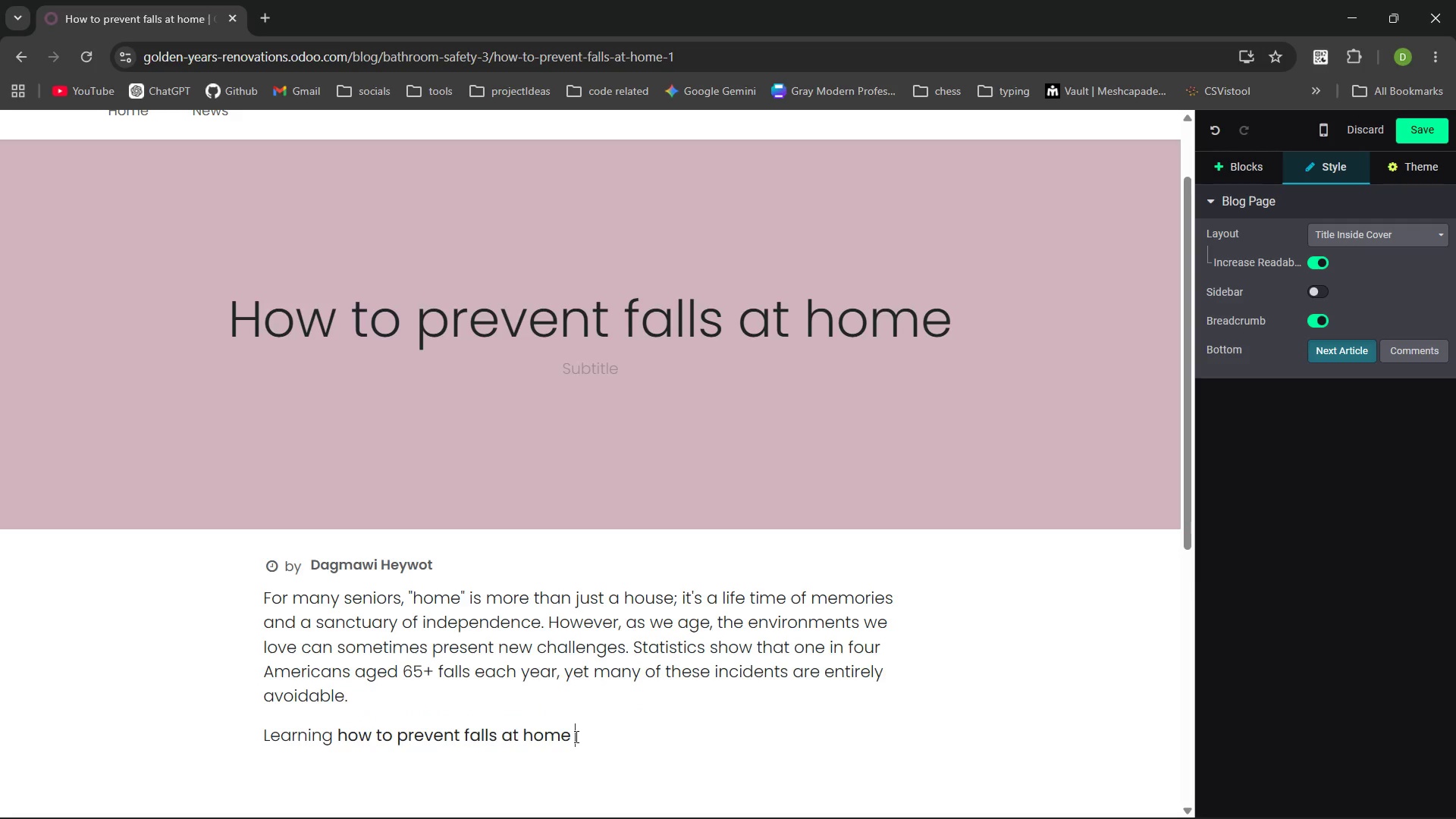 
key(Control+B)
 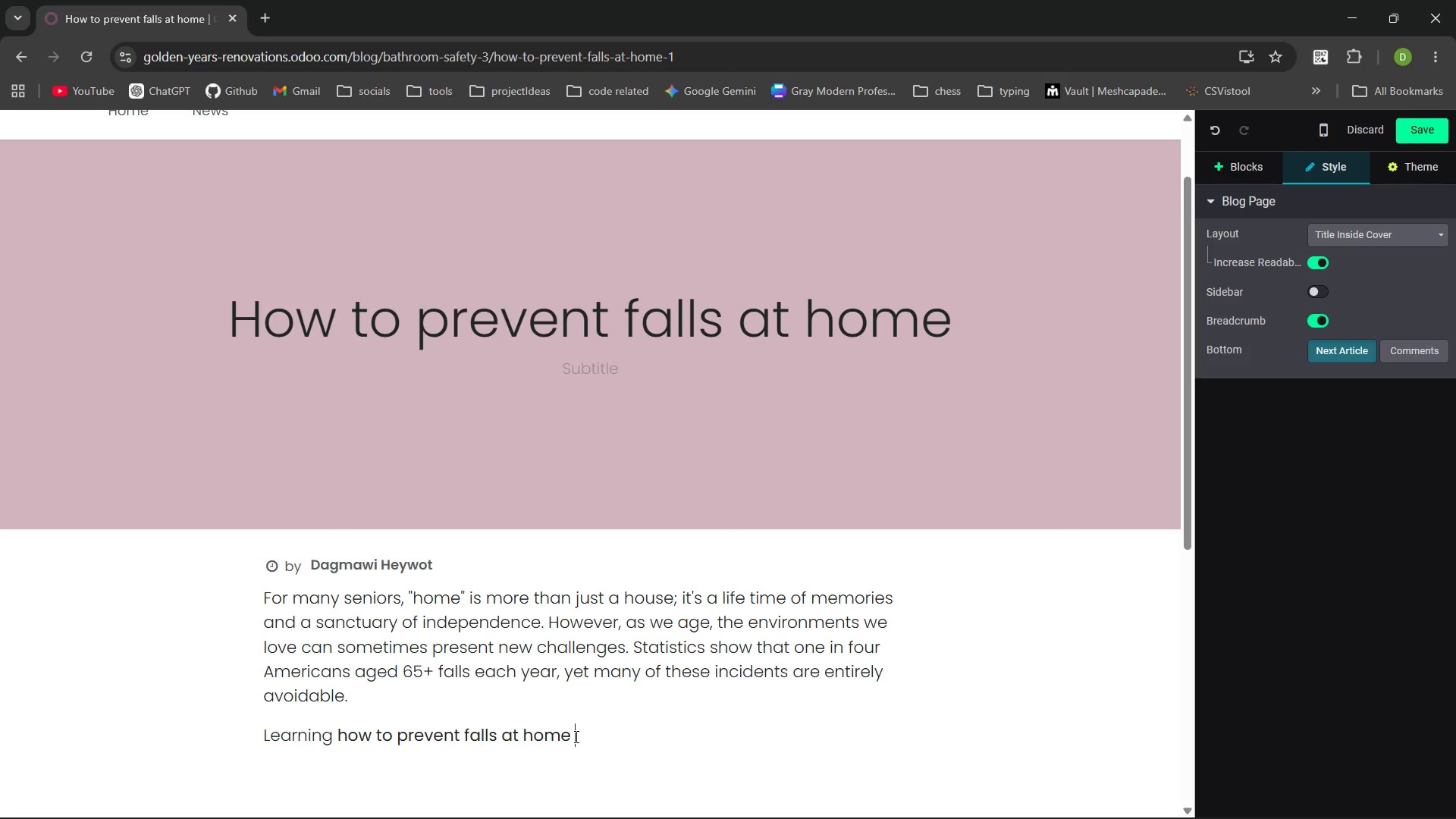 
type(isn't abou)
 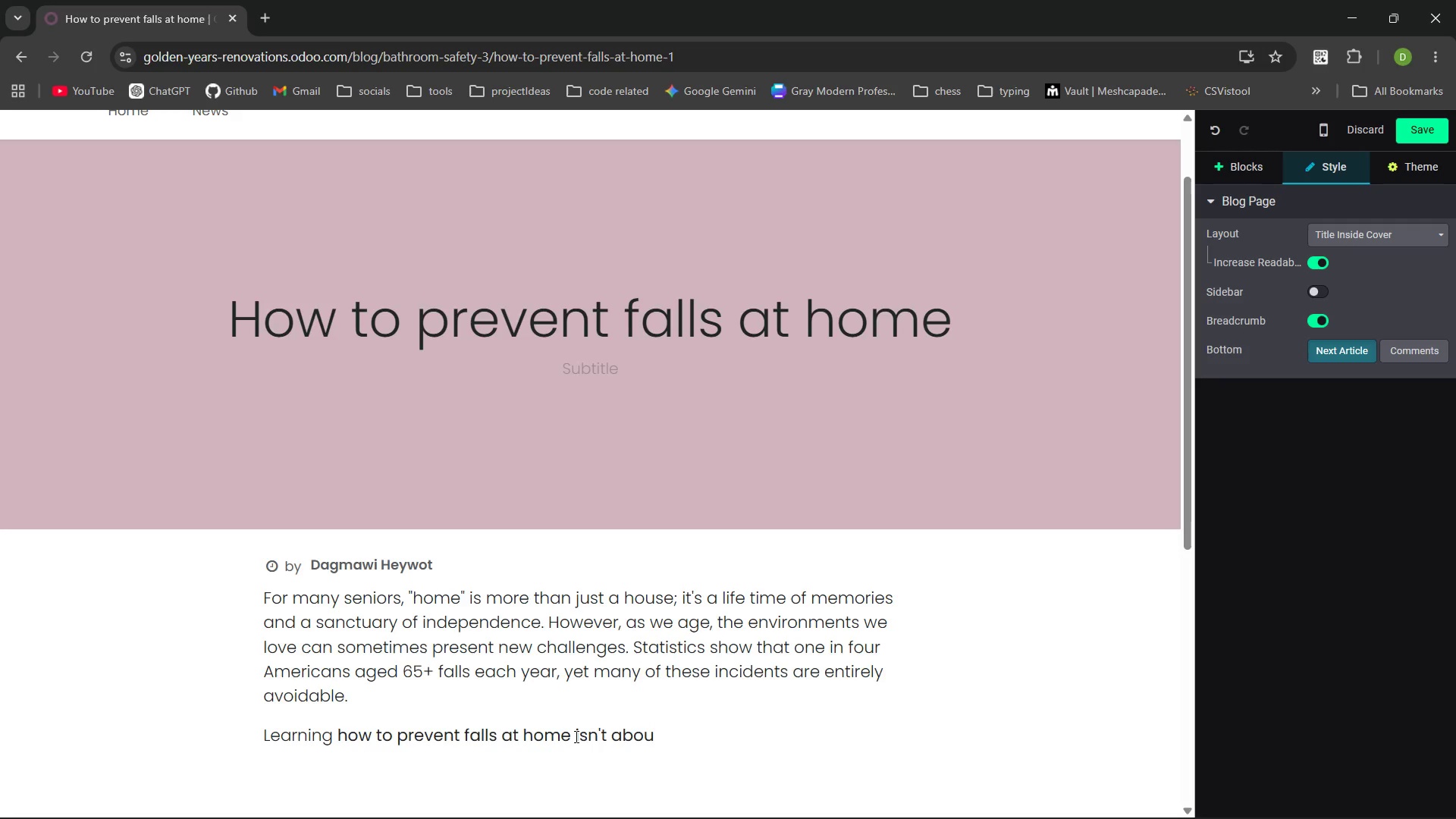 
key(Control+Shift+ArrowLeft)
 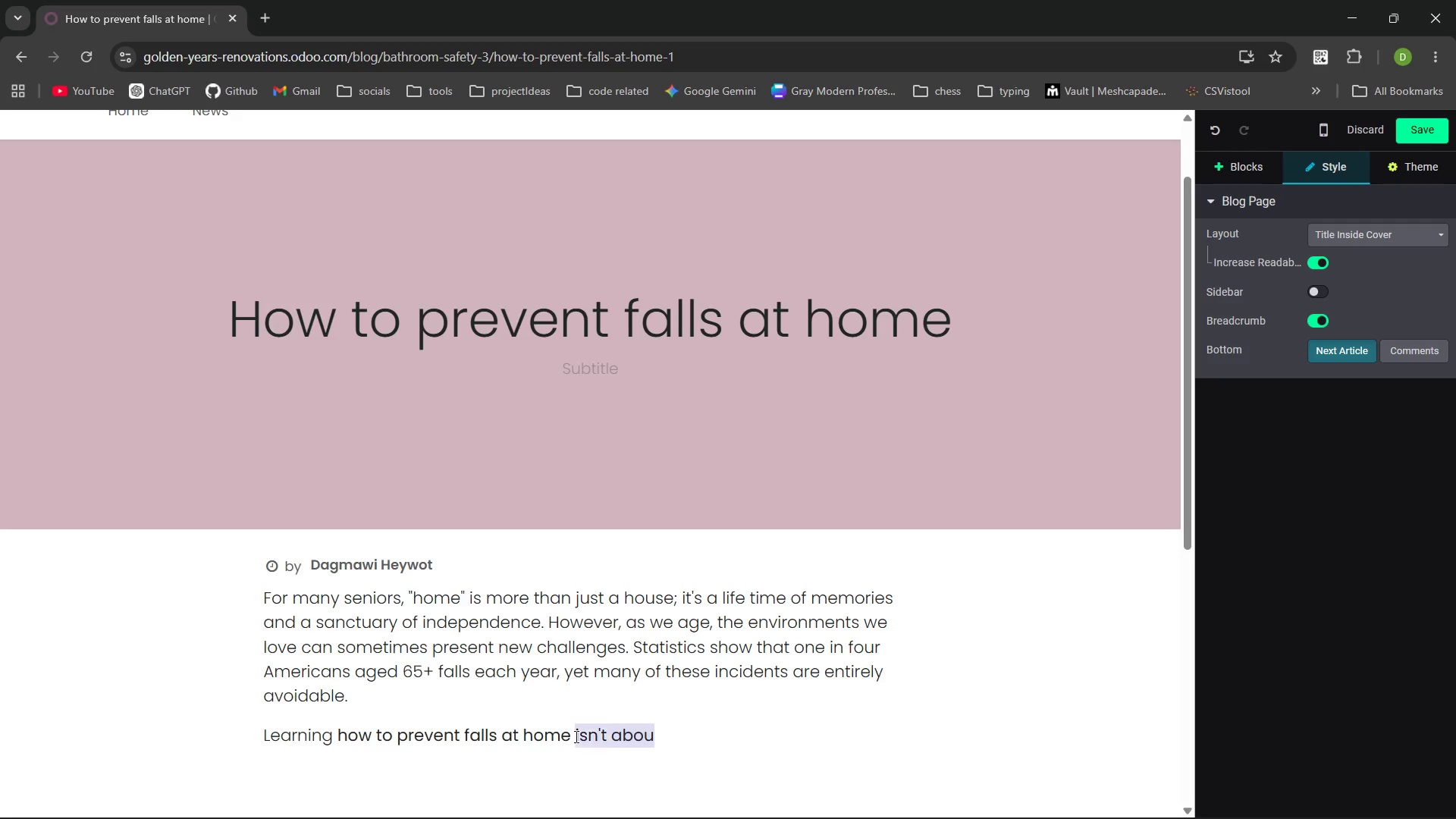 
key(Control+Shift+ArrowLeft)
 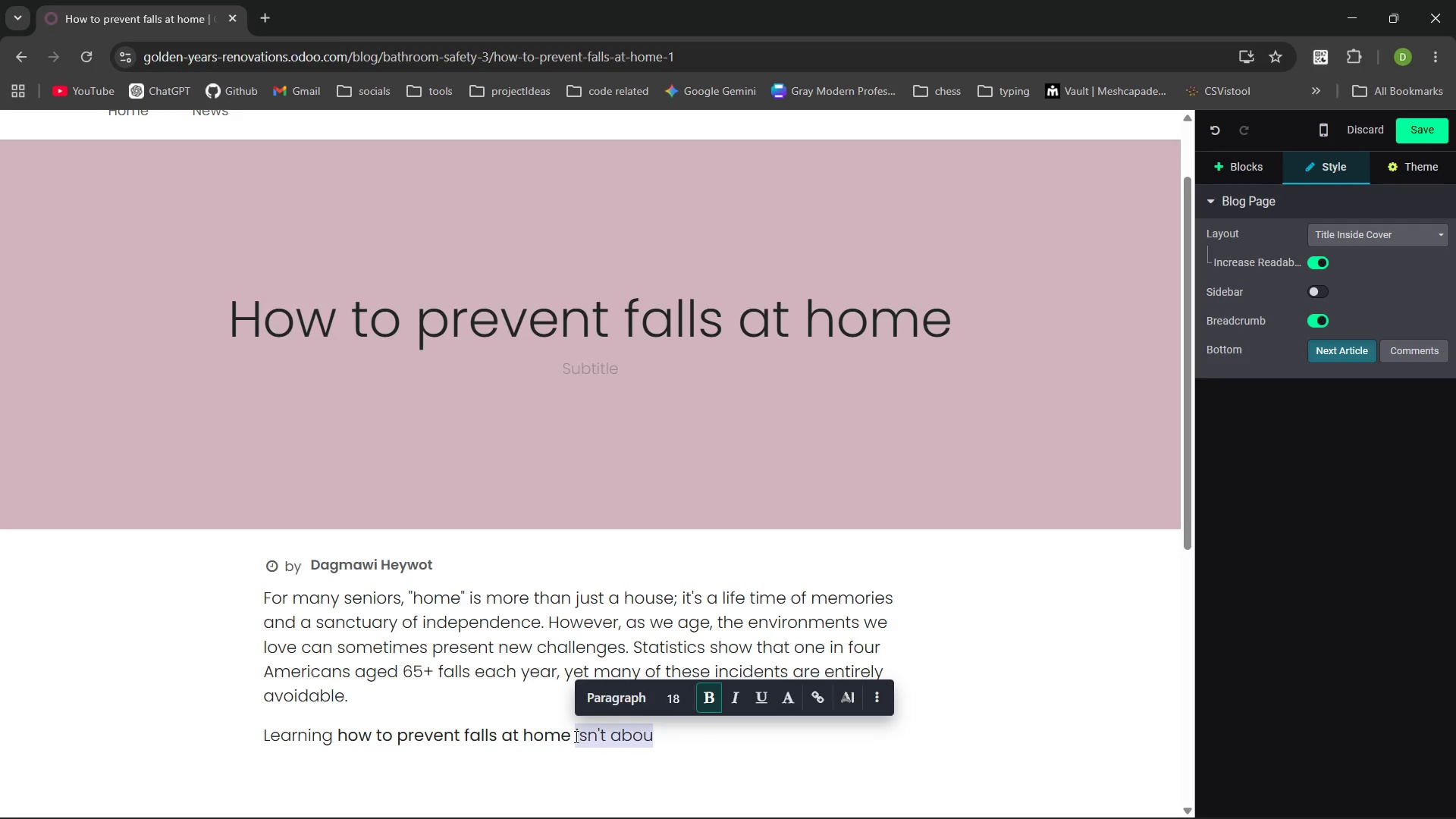 
key(Control+B)
 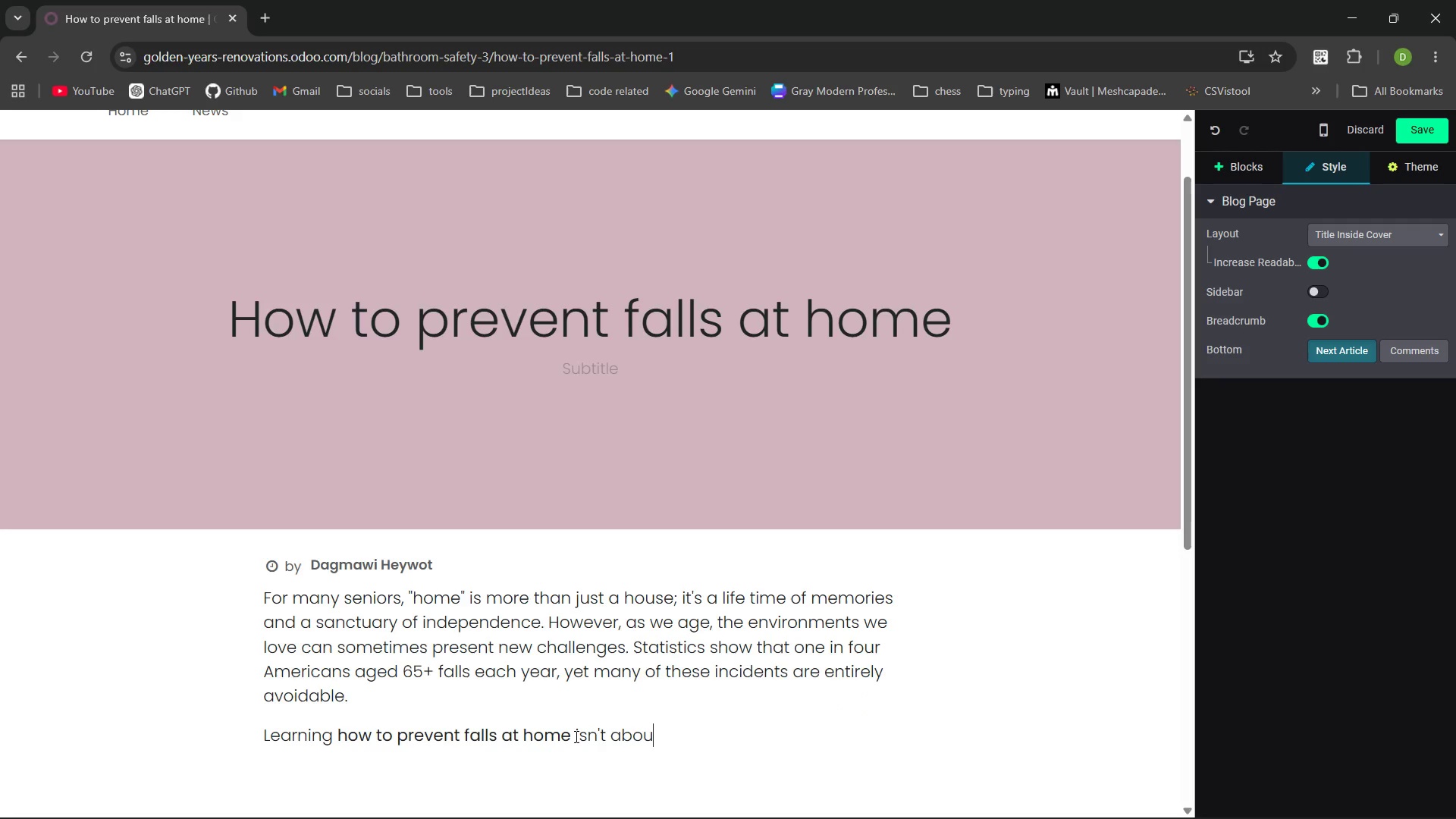 
key(ArrowRight)
 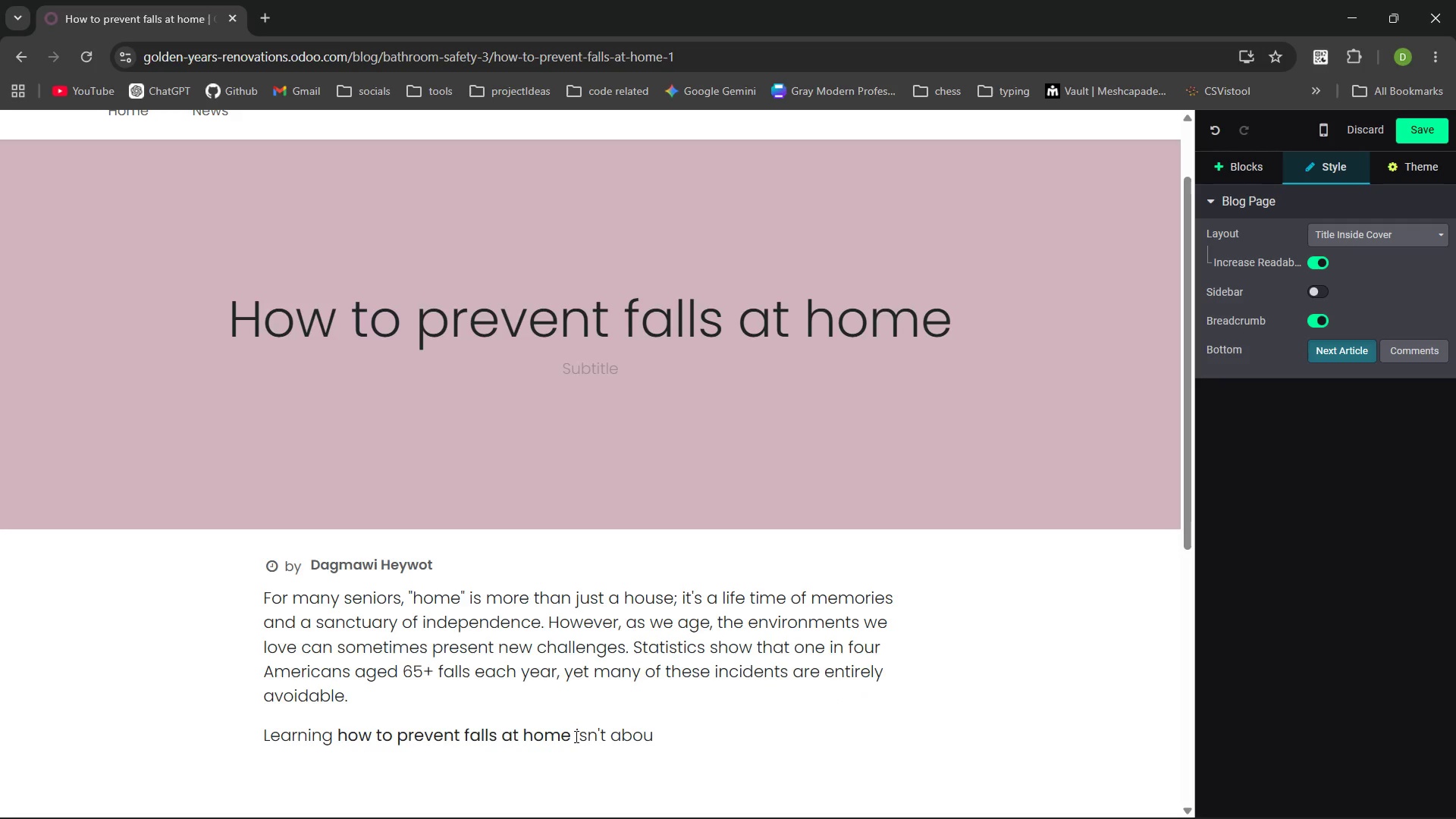 
type(t moring )
 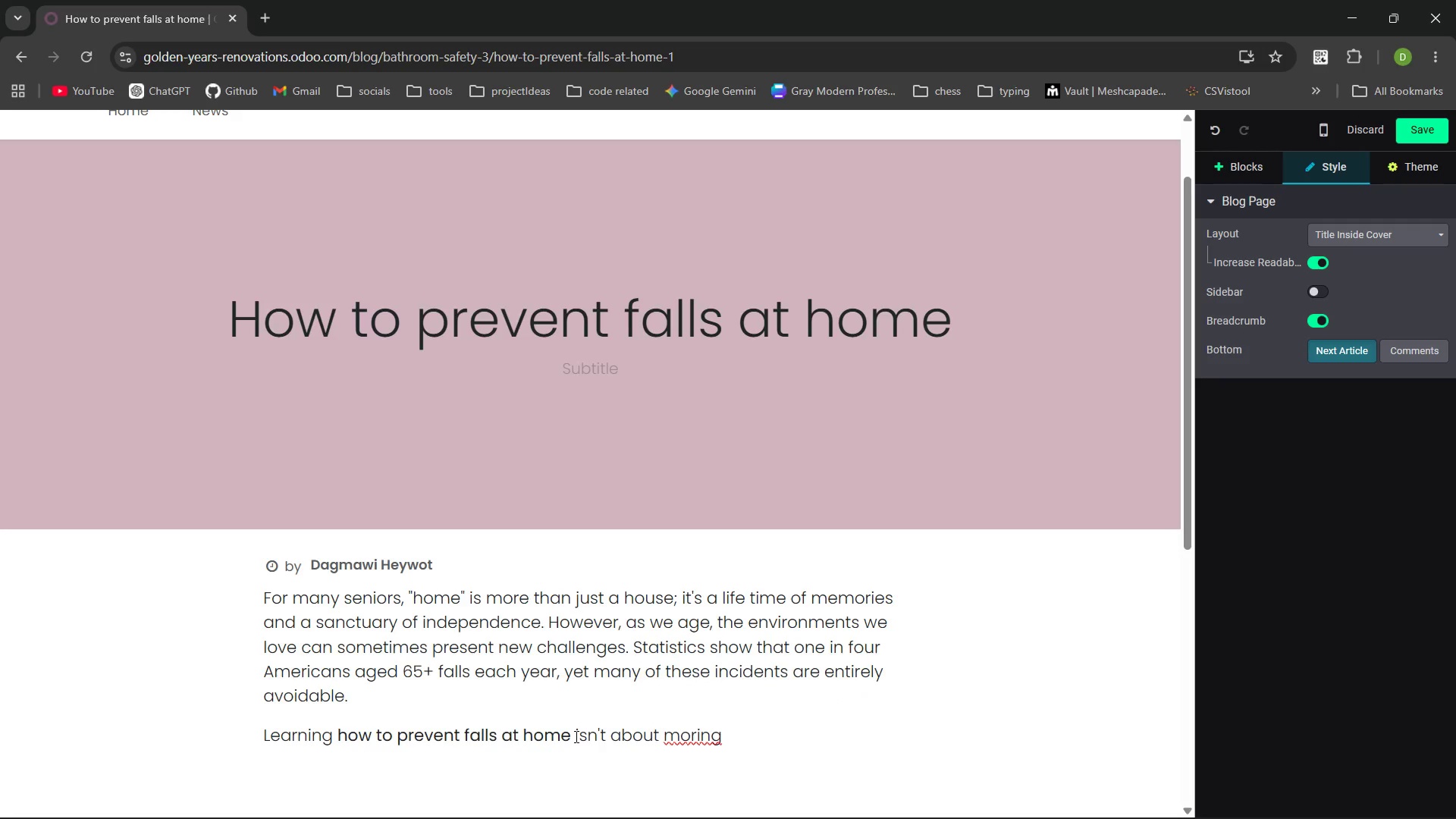 
key(Control+ControlLeft)
 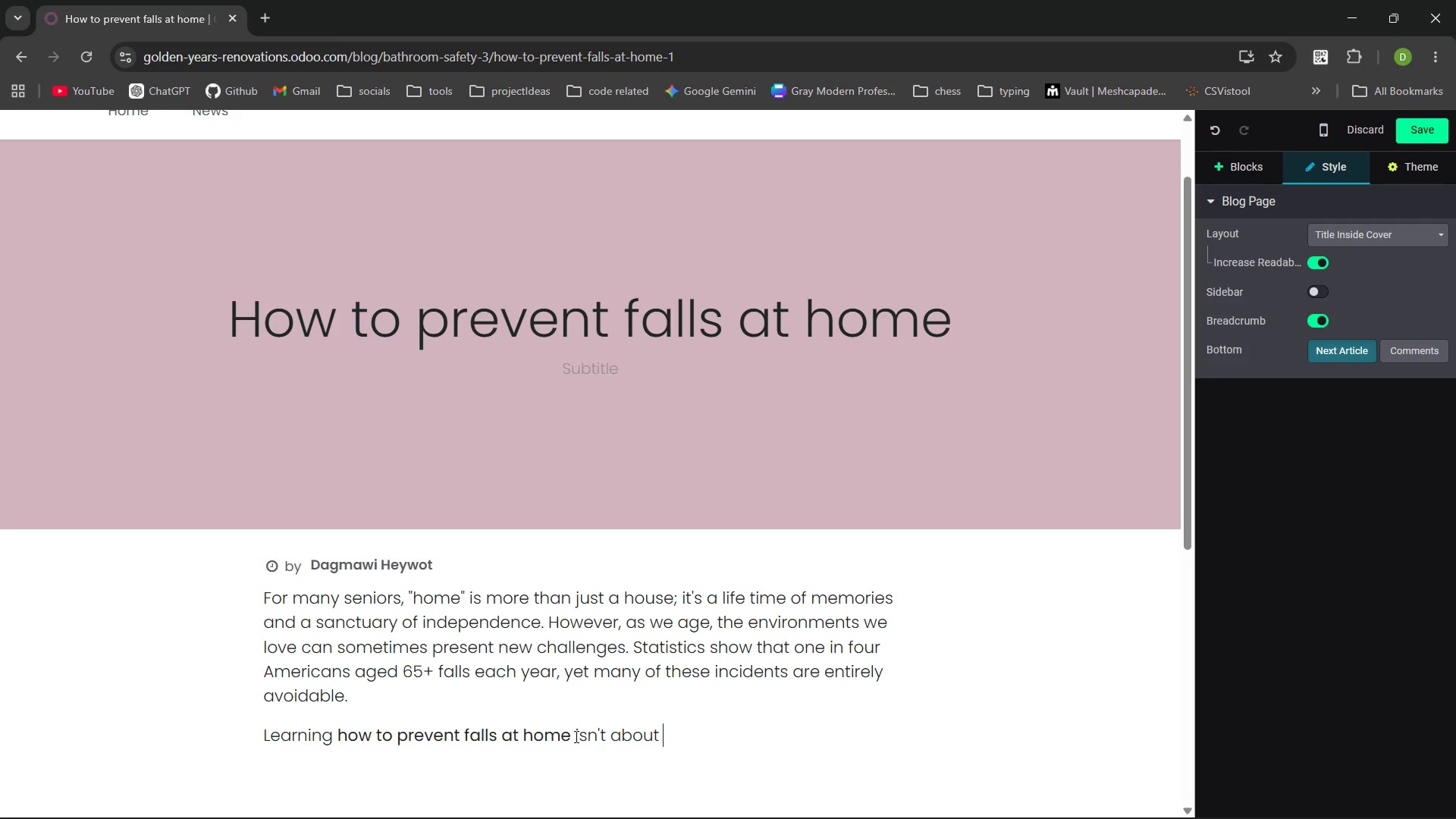 
key(Control+Backspace)
 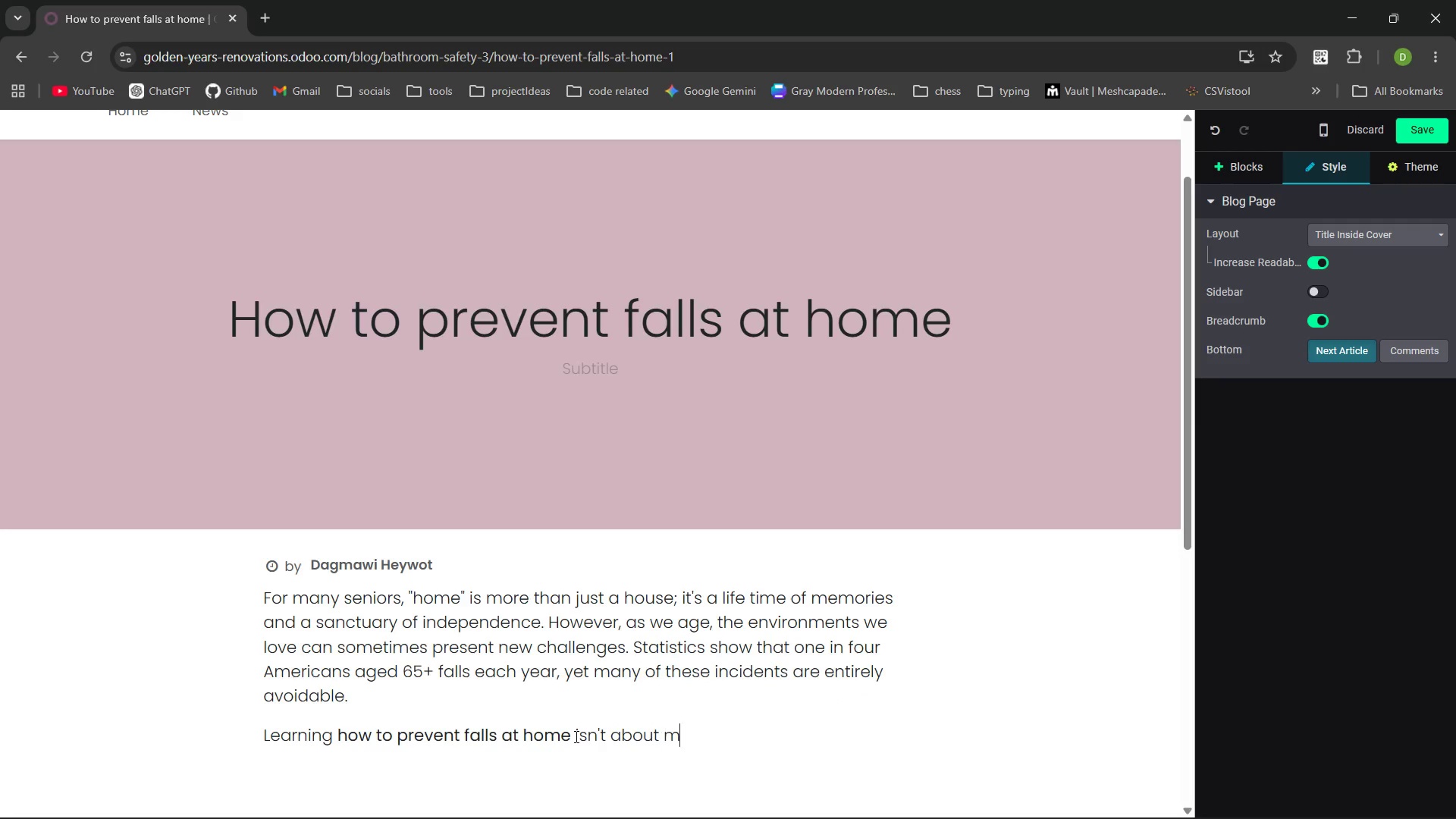 
type(moving our, its)
key(Backspace)
type('s about levelin up your environment. At Goldern )
key(Backspace)
key(Backspace)
key(Backspace)
type(n Years Renovations, we believe that again)
 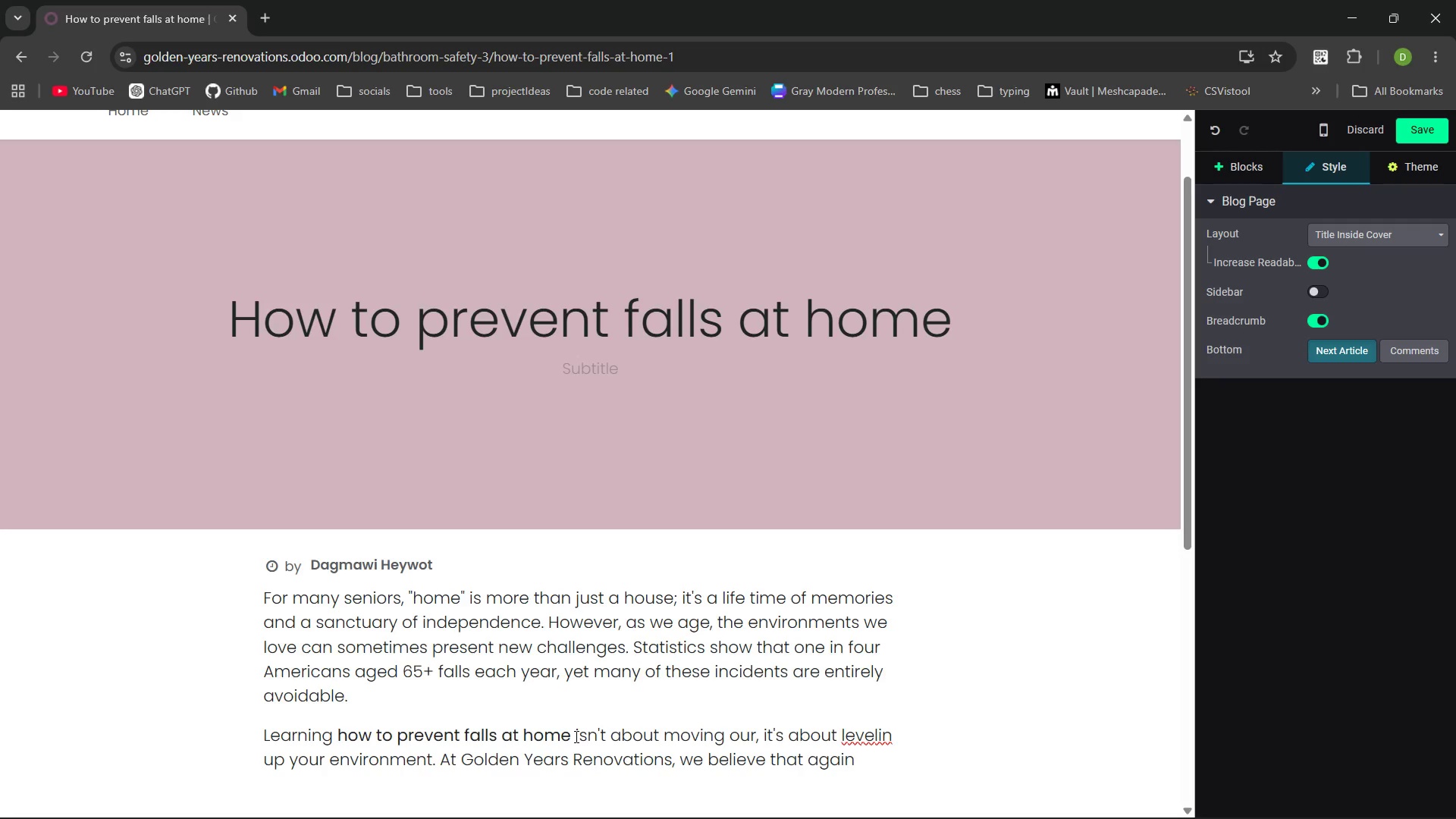 
key(Control+ControlLeft)
 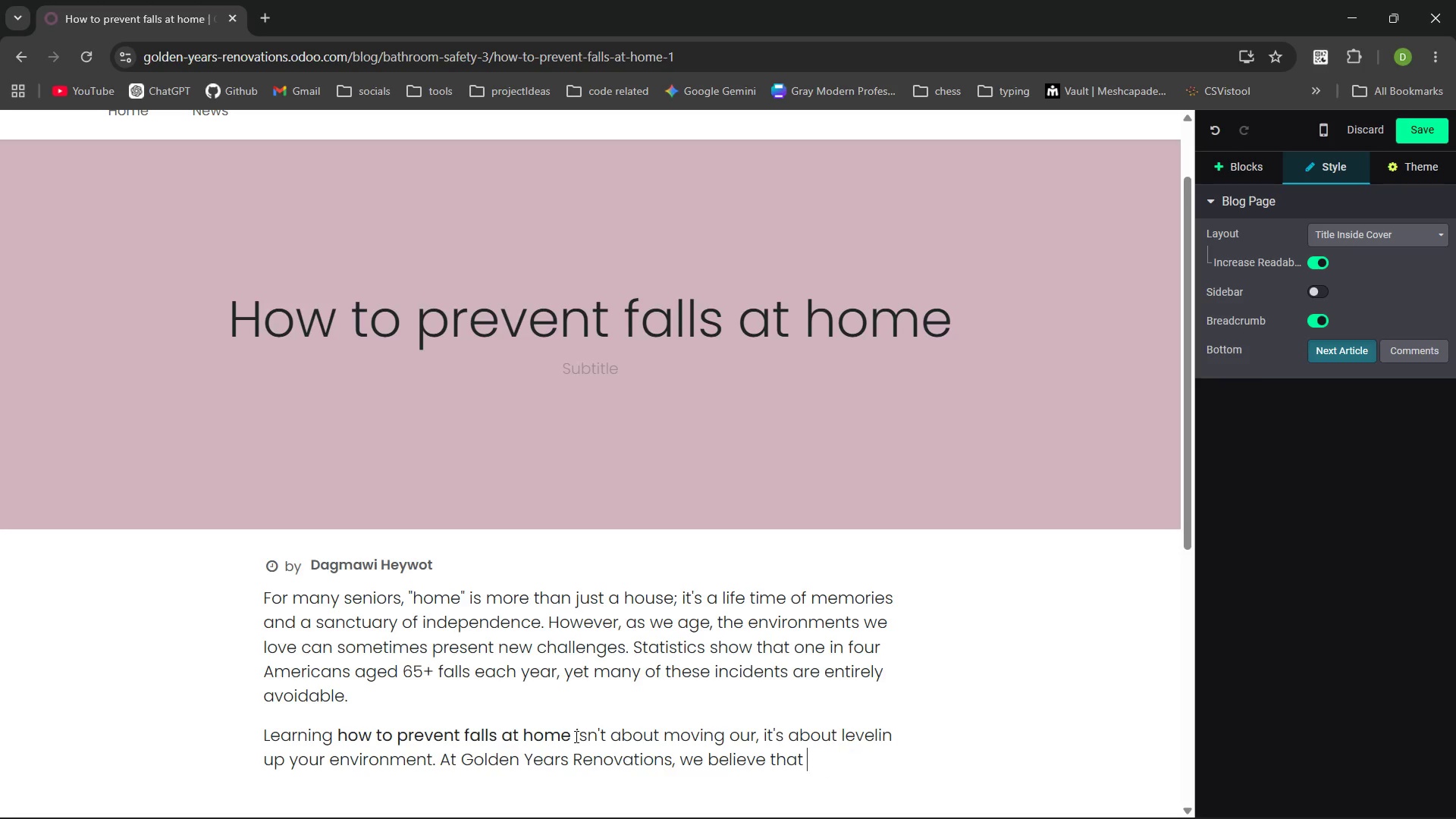 
key(Control+Backspace)
 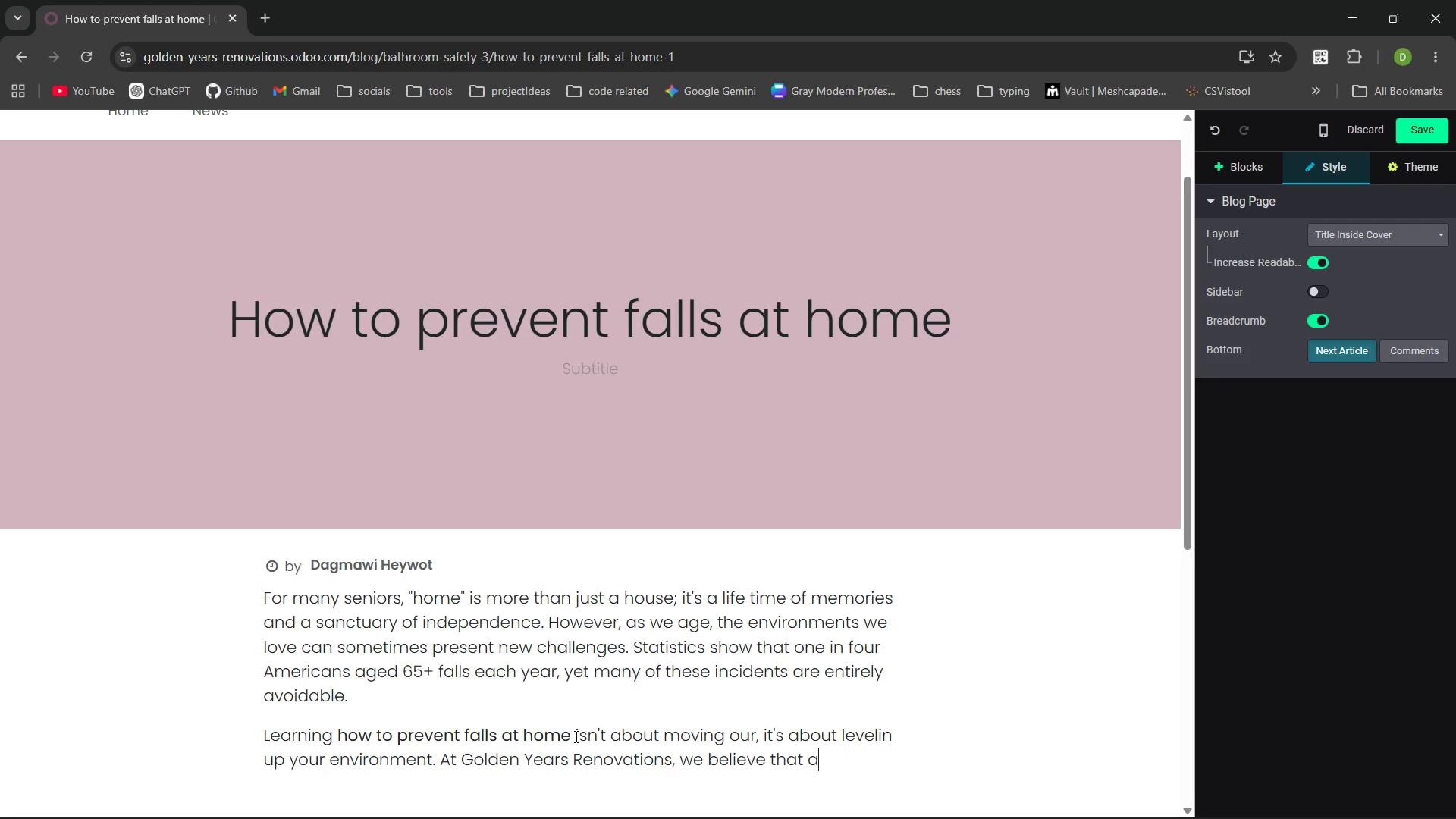 
type(aging in place should be a journey o comort, not a series of worries )
key(Backspace)
type(. in )
 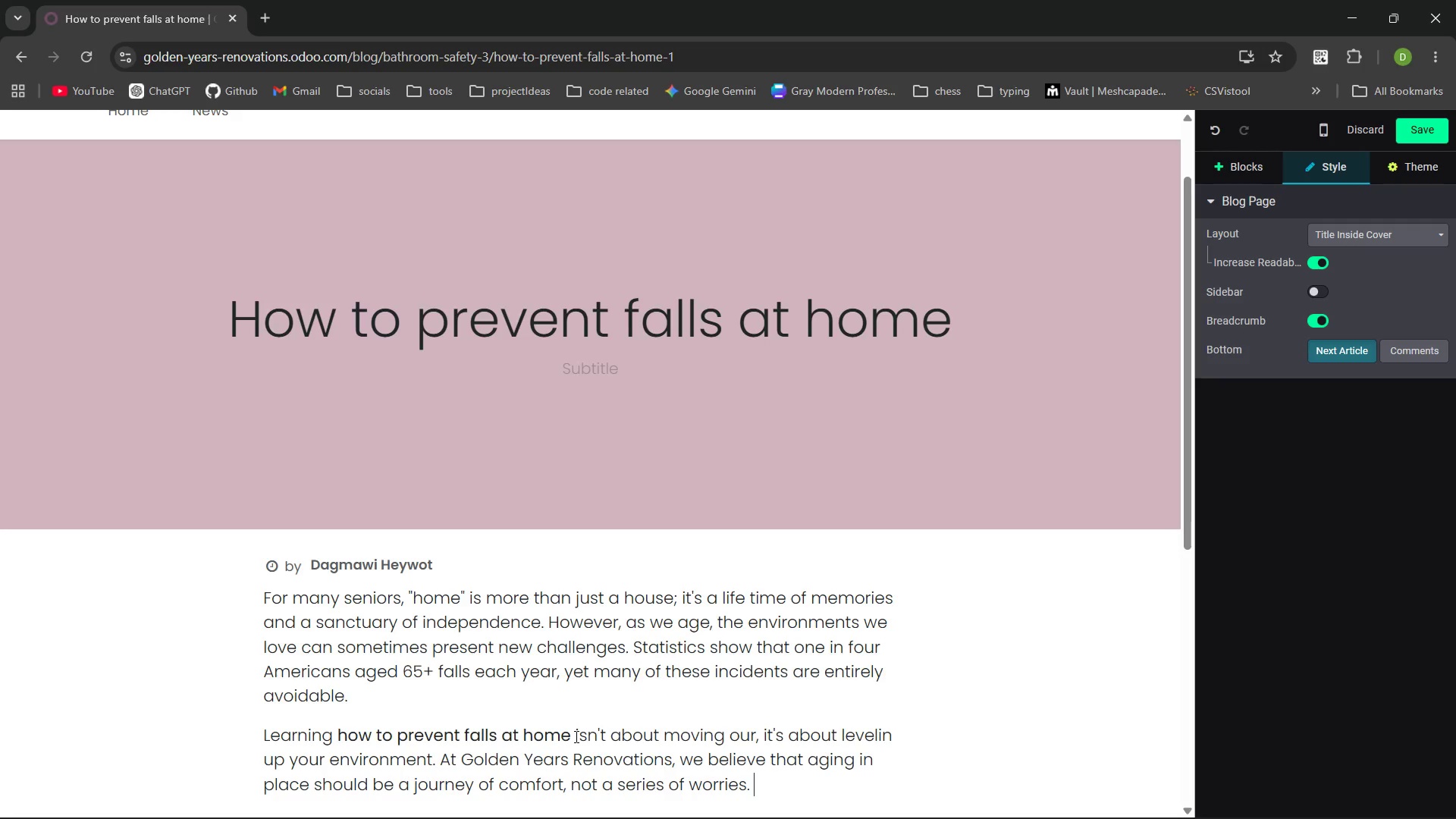 
key(Control+Backspace)
 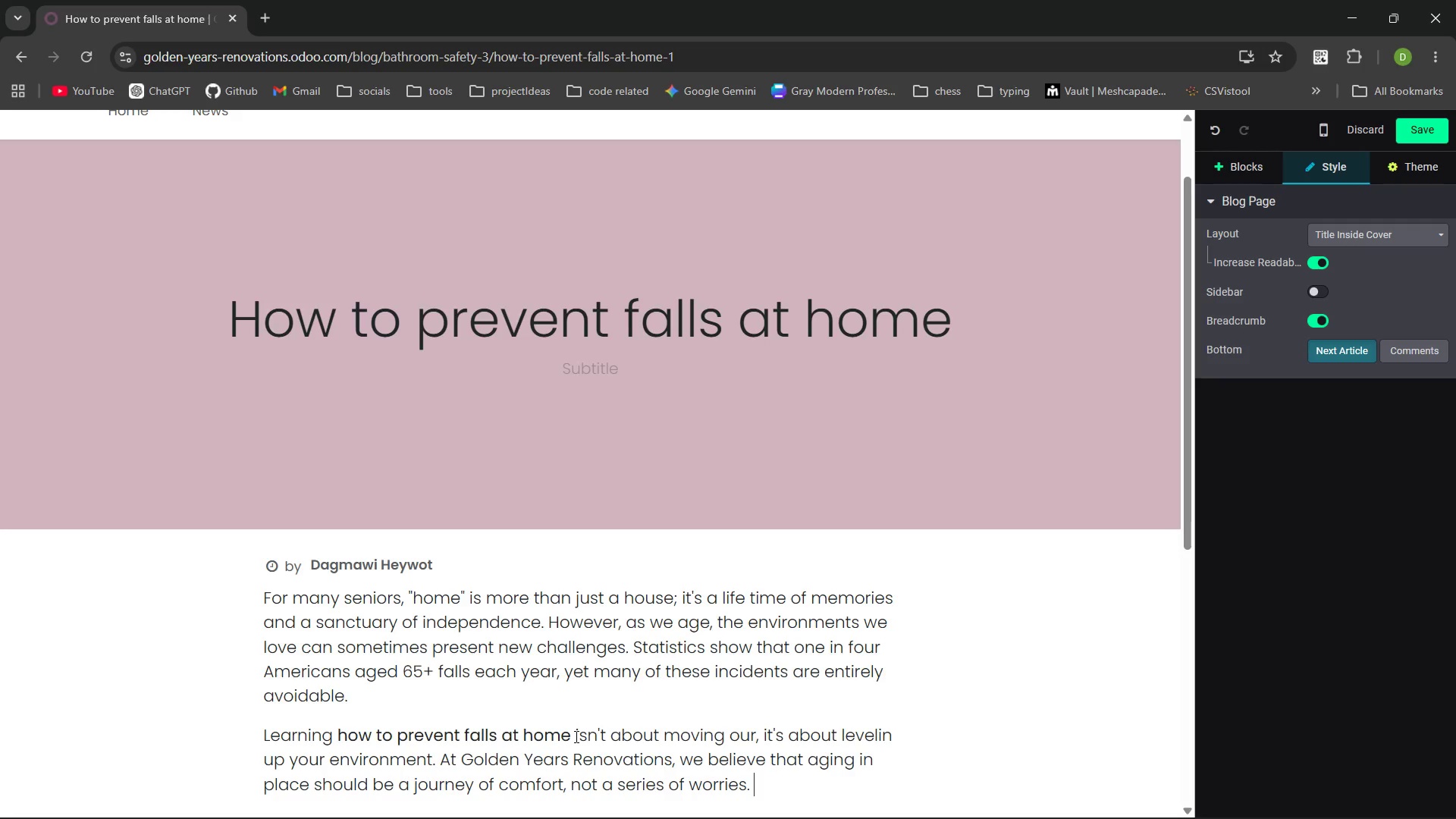 
type(In this guide we'll break down the essential)
 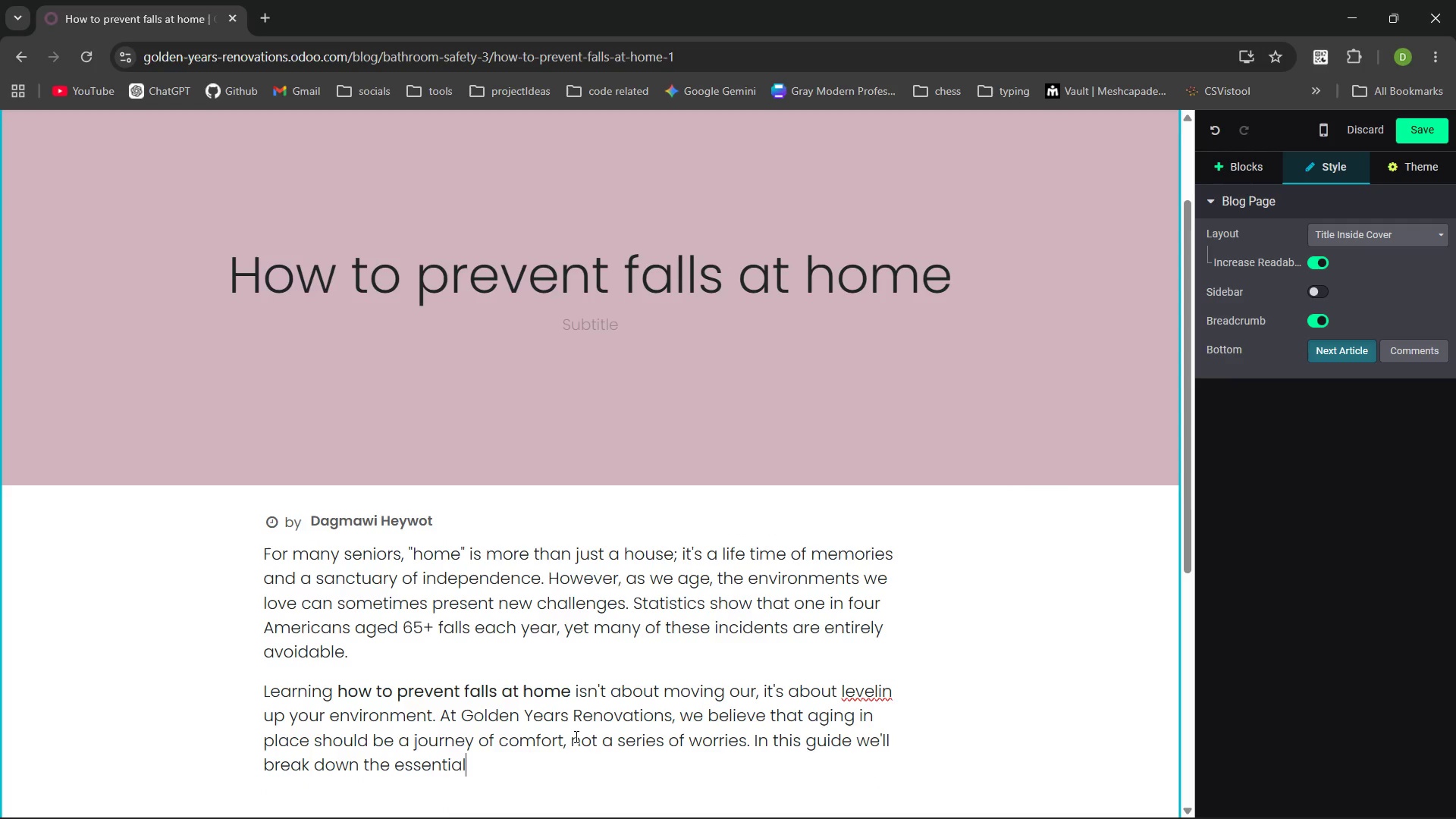 
type(strategies )
 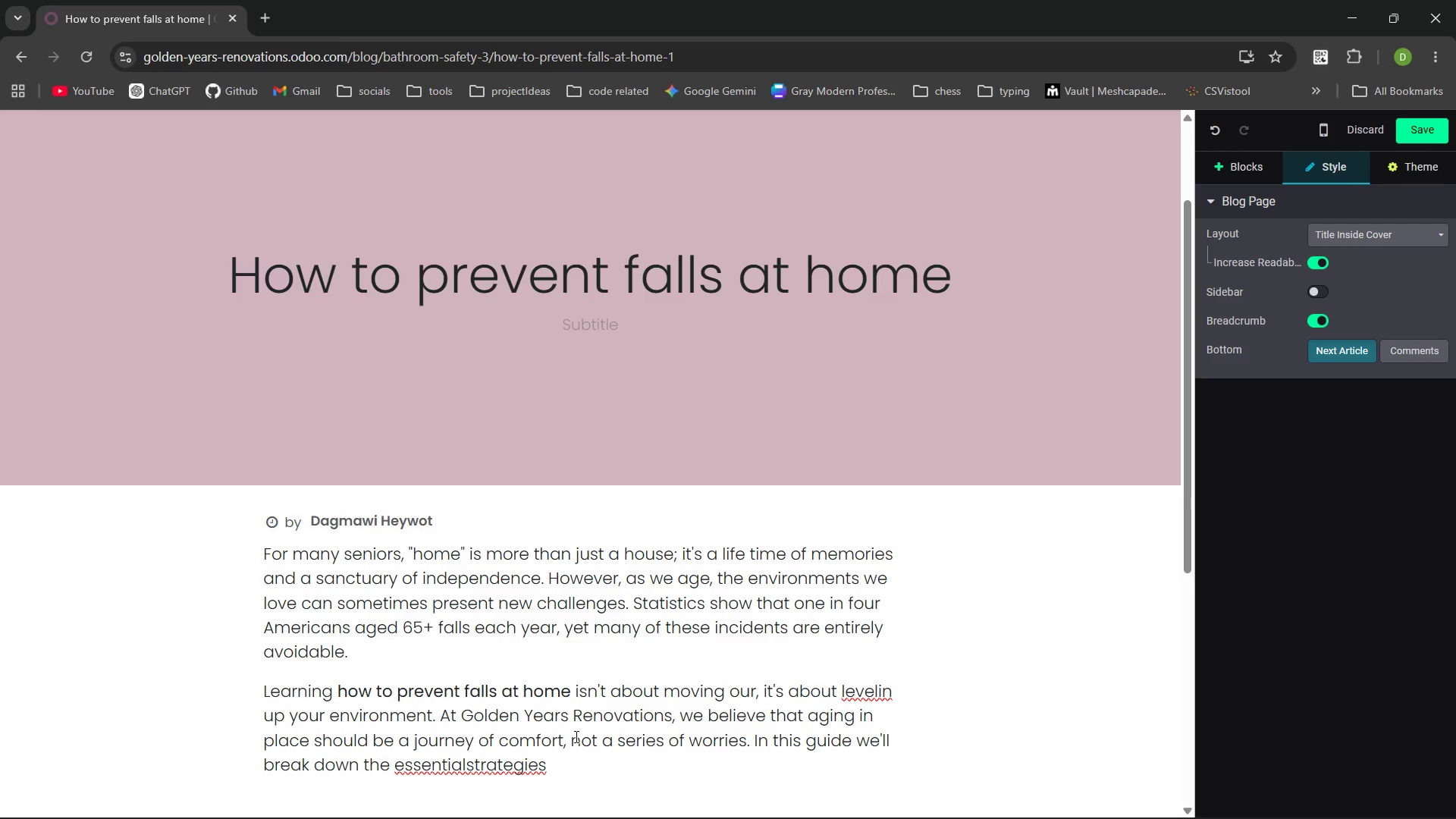 
key(Control+ControlLeft)
 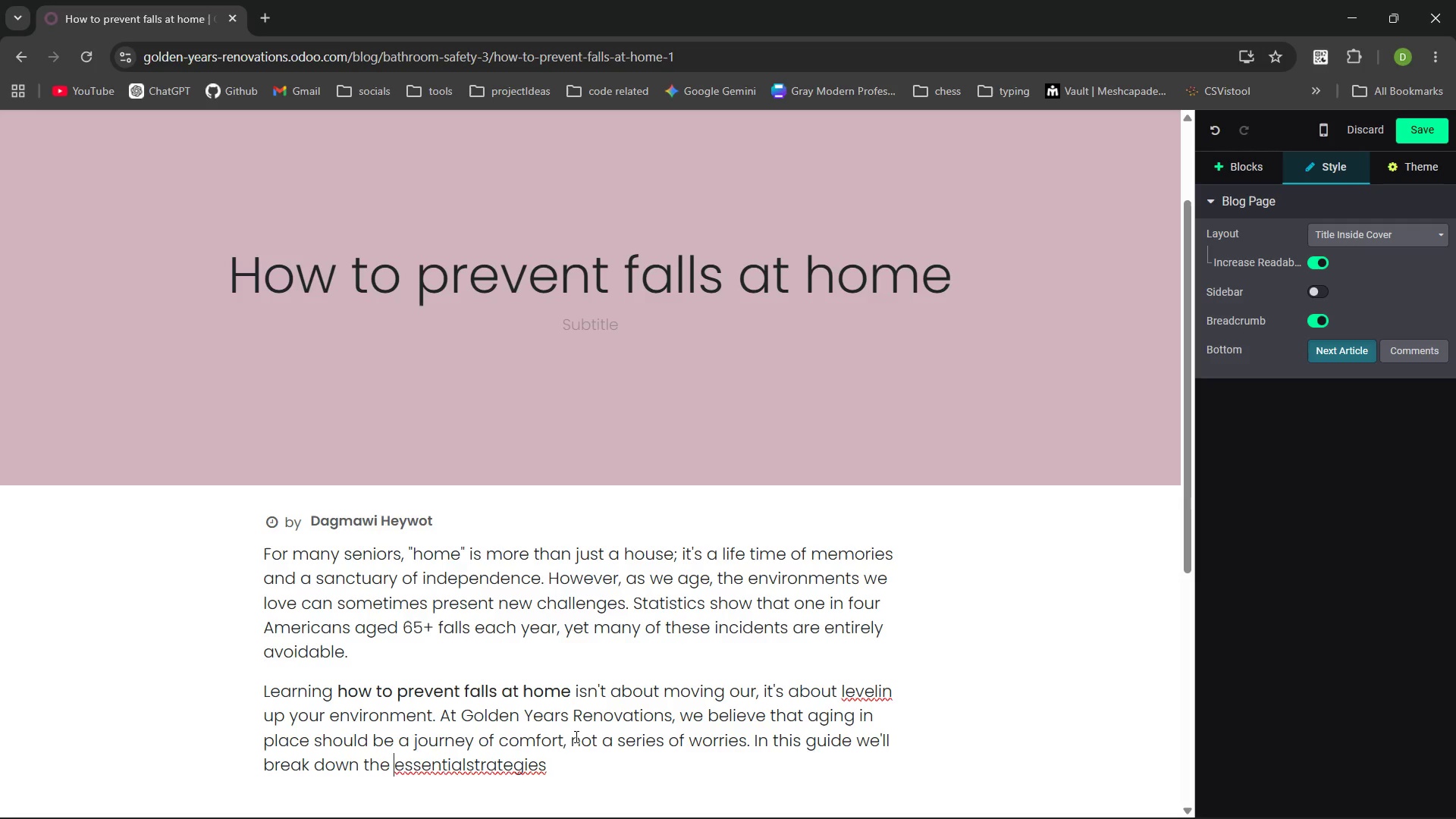 
key(Control+ArrowLeft)
 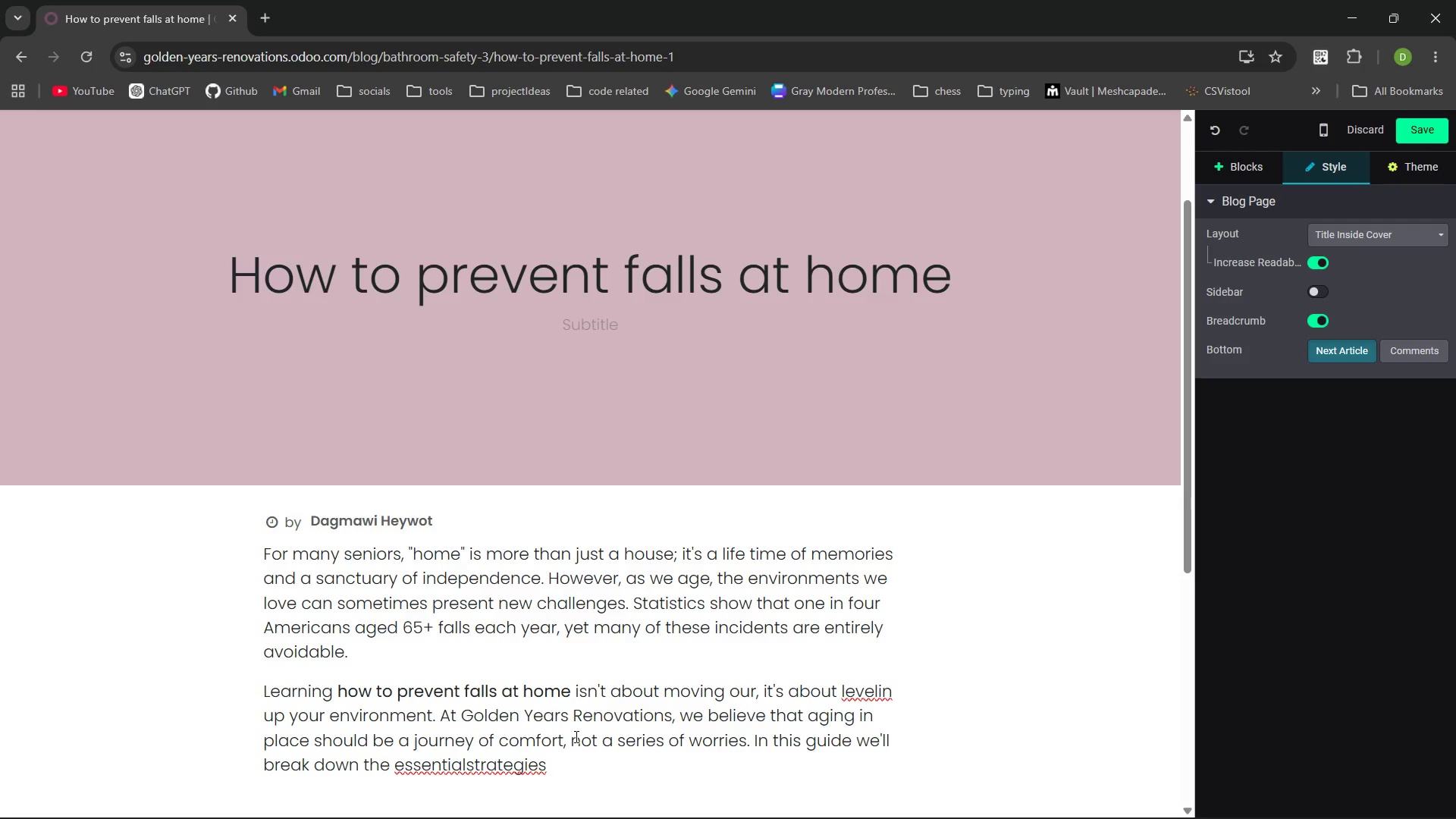 
key(ArrowLeft)
 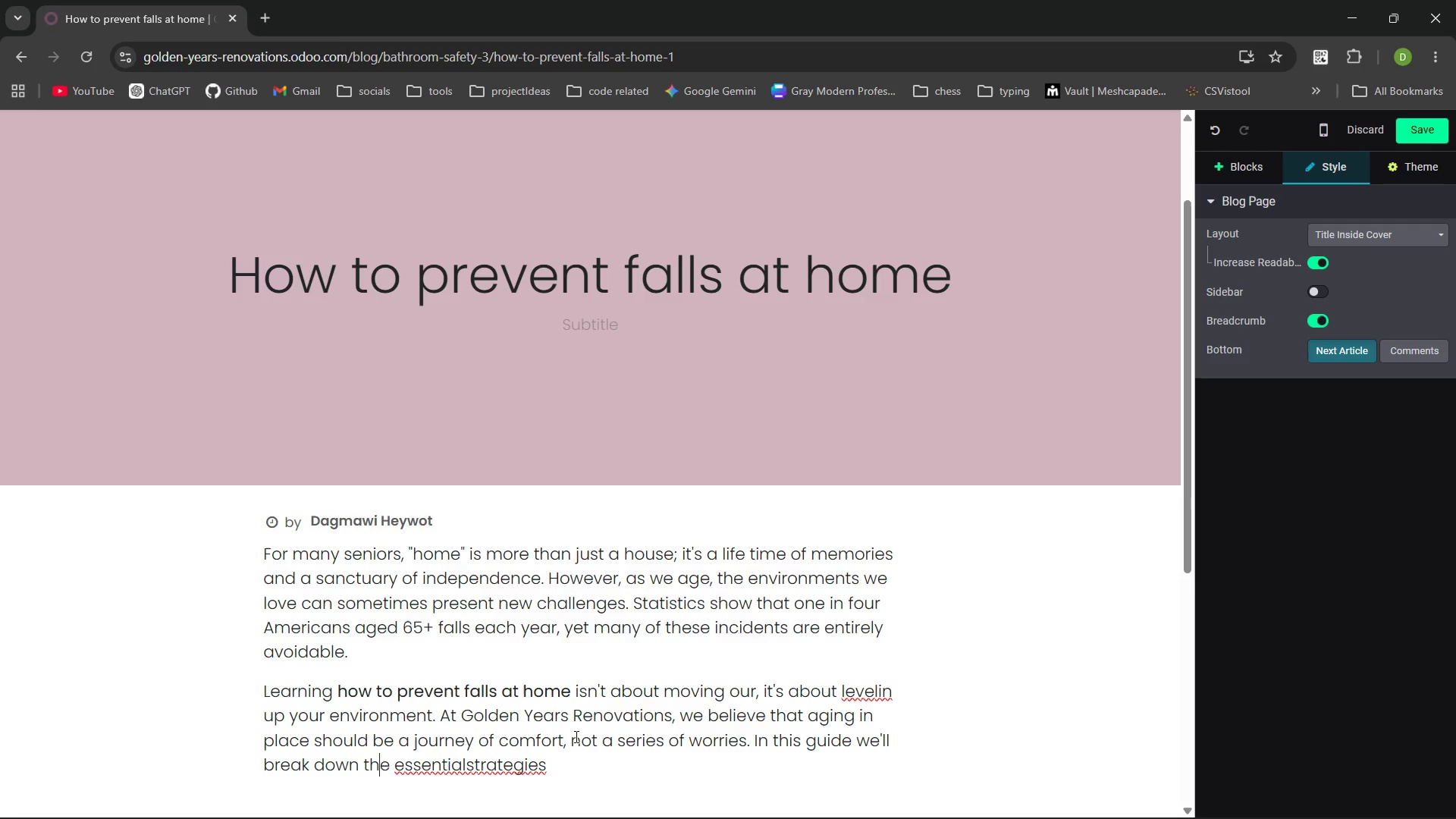 
key(ArrowLeft)
 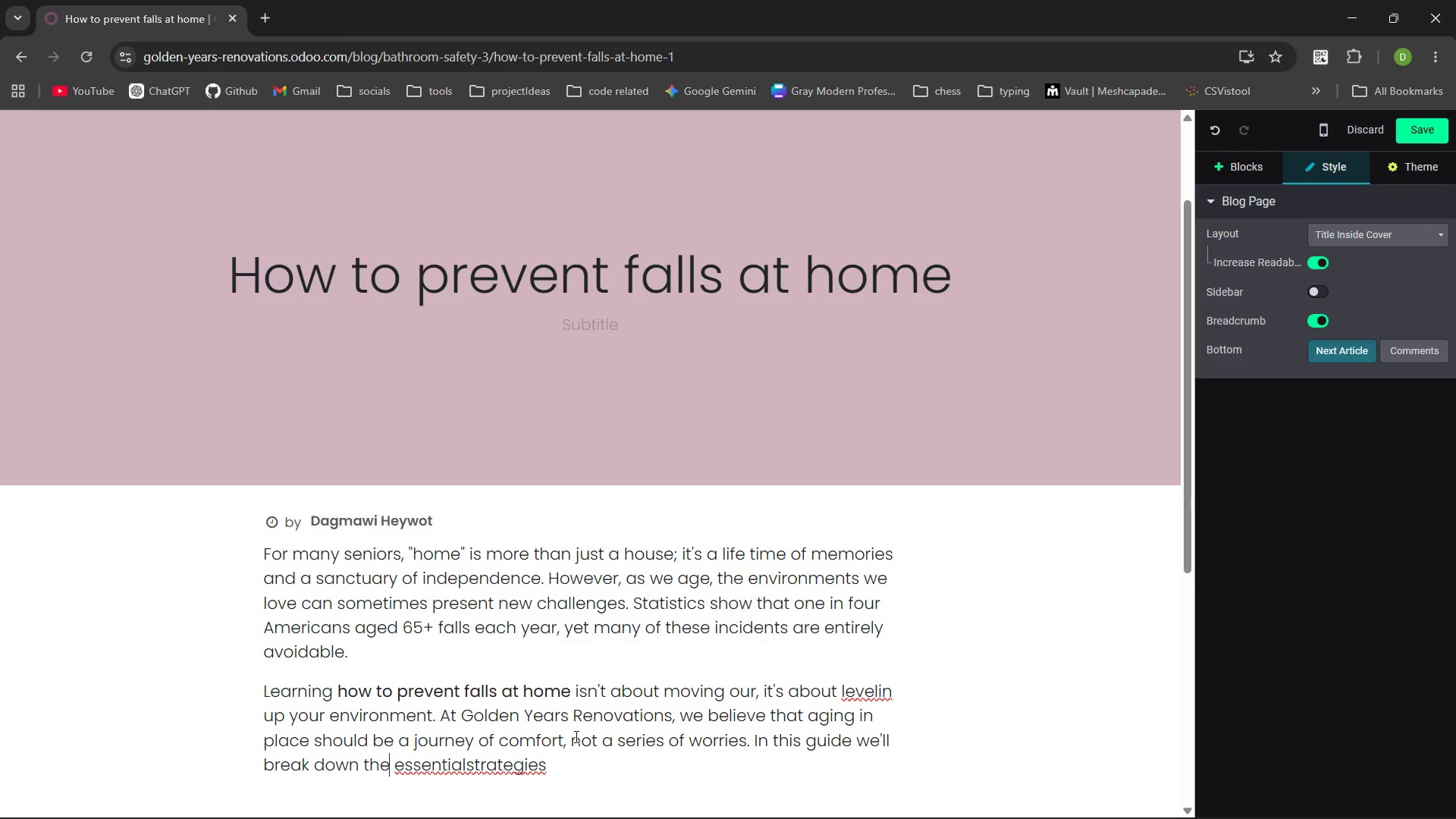 
key(ArrowRight)
 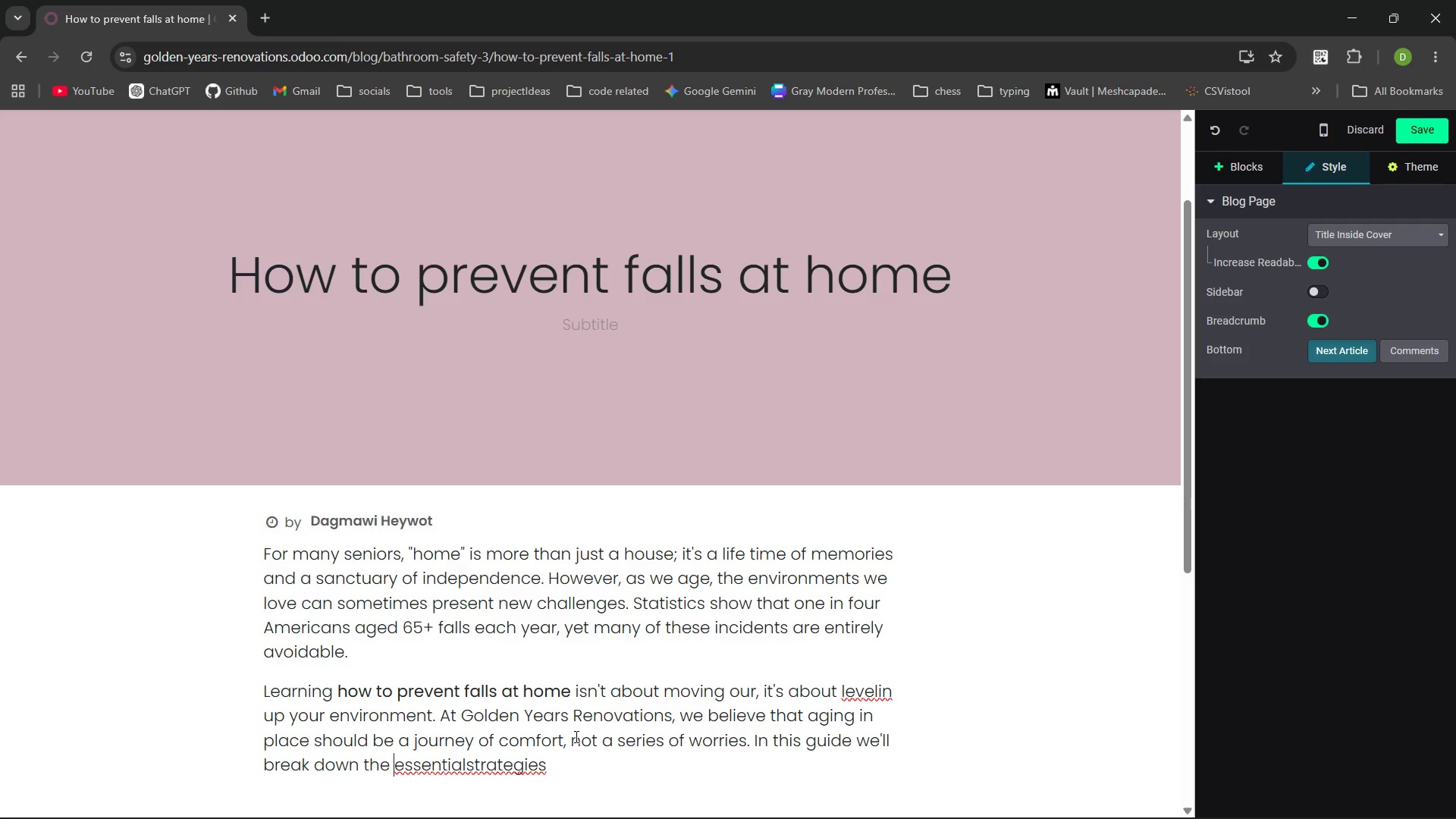 
hold_key(key=ArrowRight, duration=0.75)
 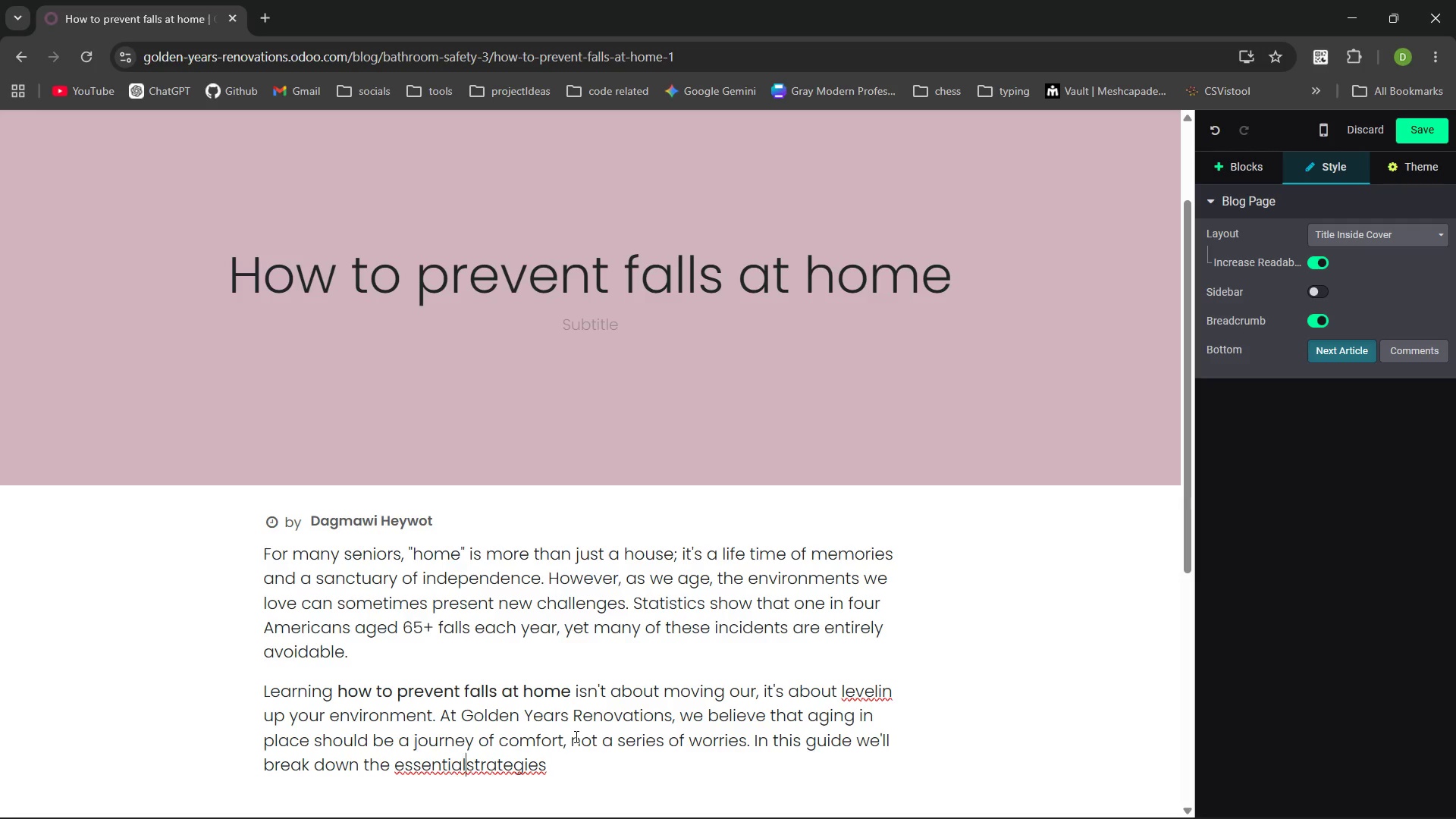 
key(ArrowRight)
 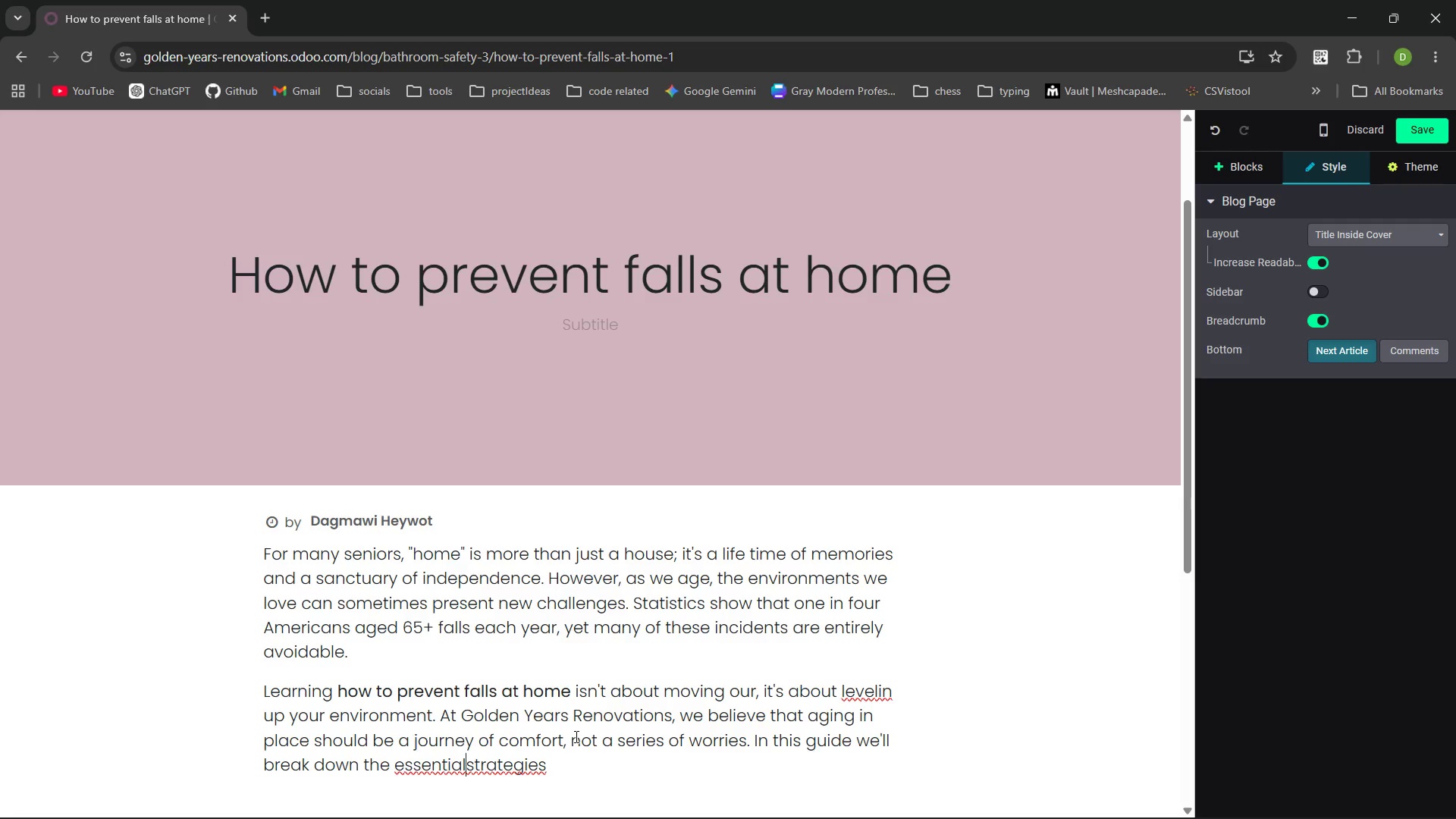 
key(ArrowRight)
 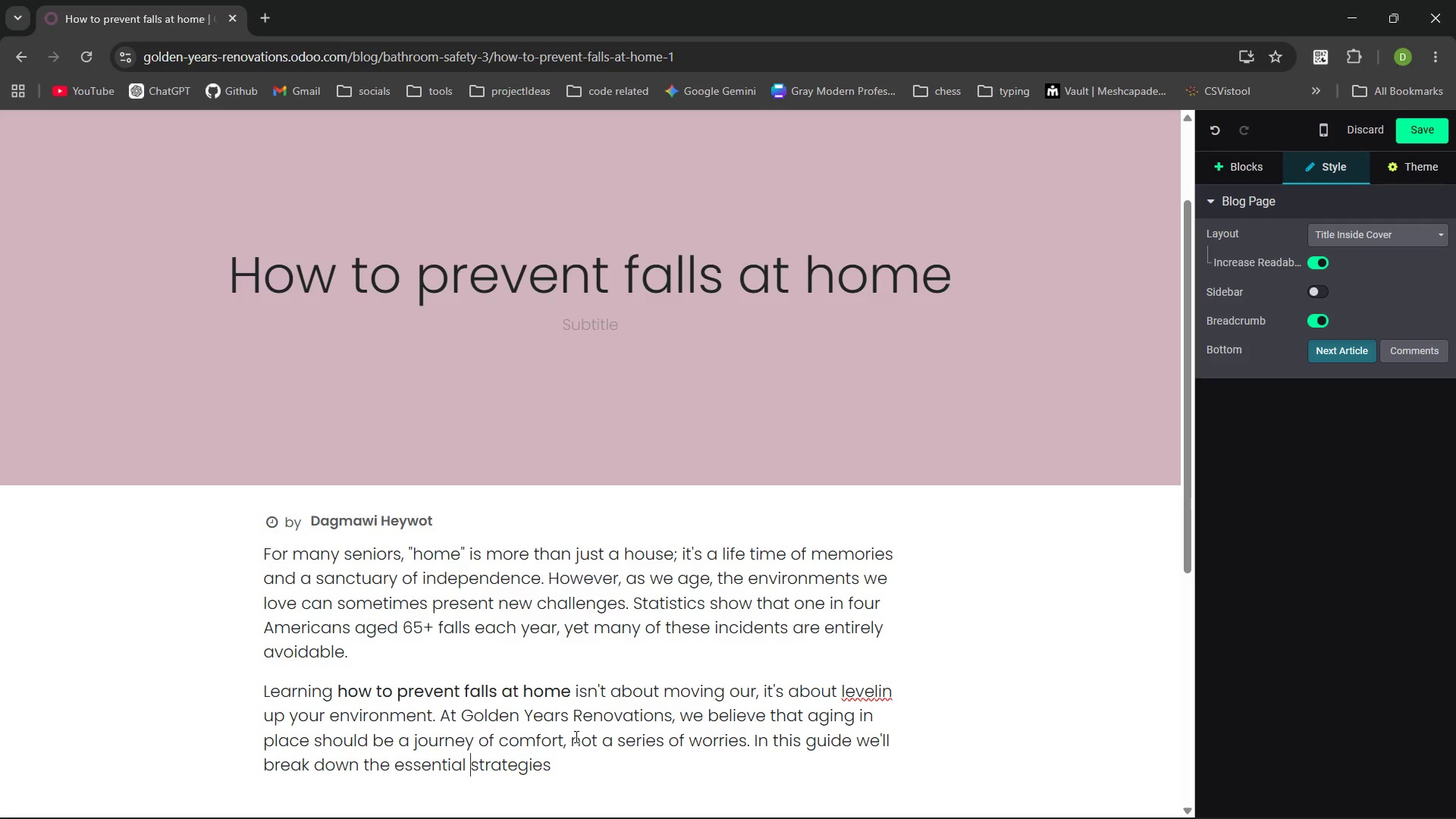 
key(Space)
 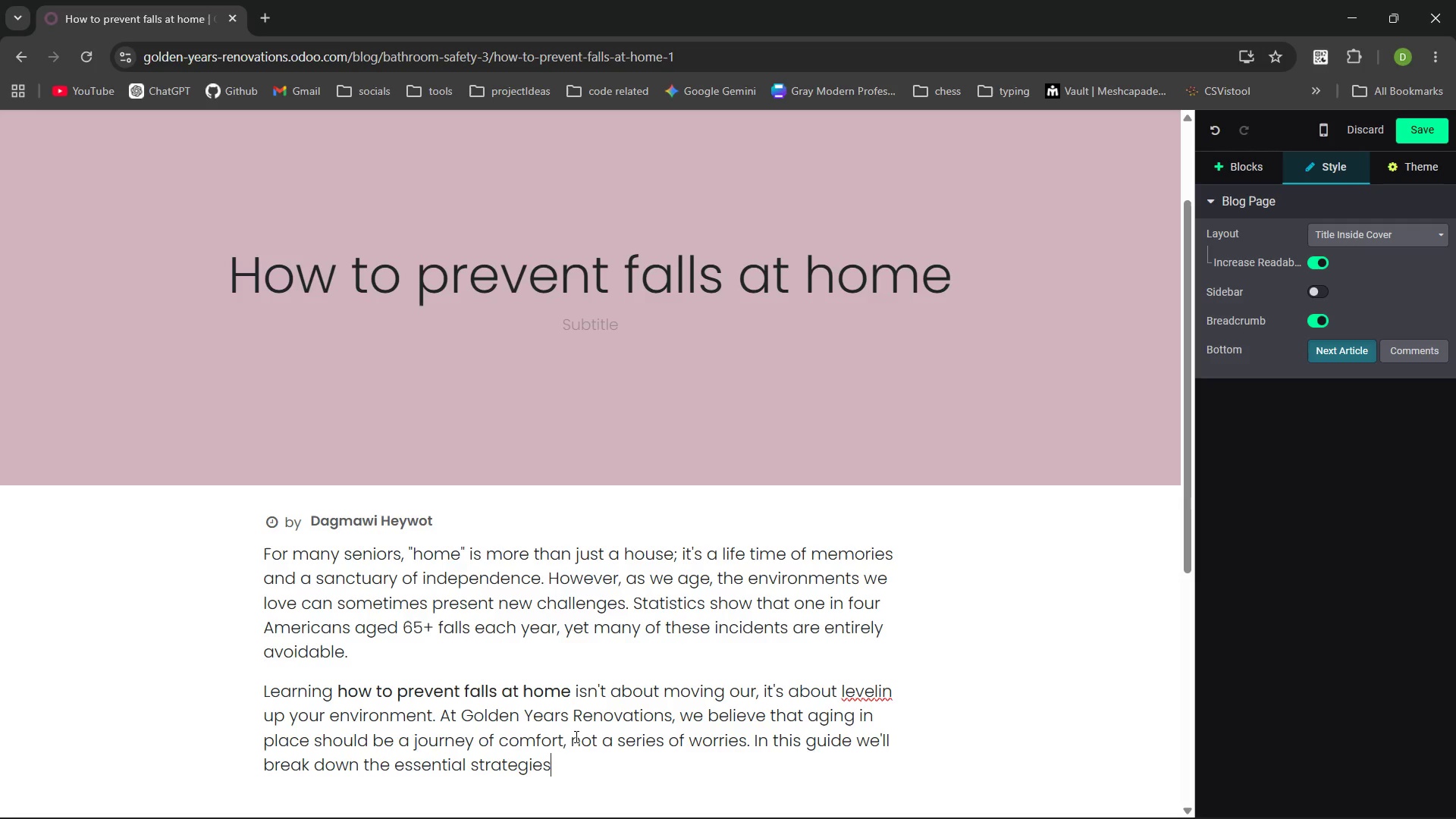 
key(Control+ArrowRight)
 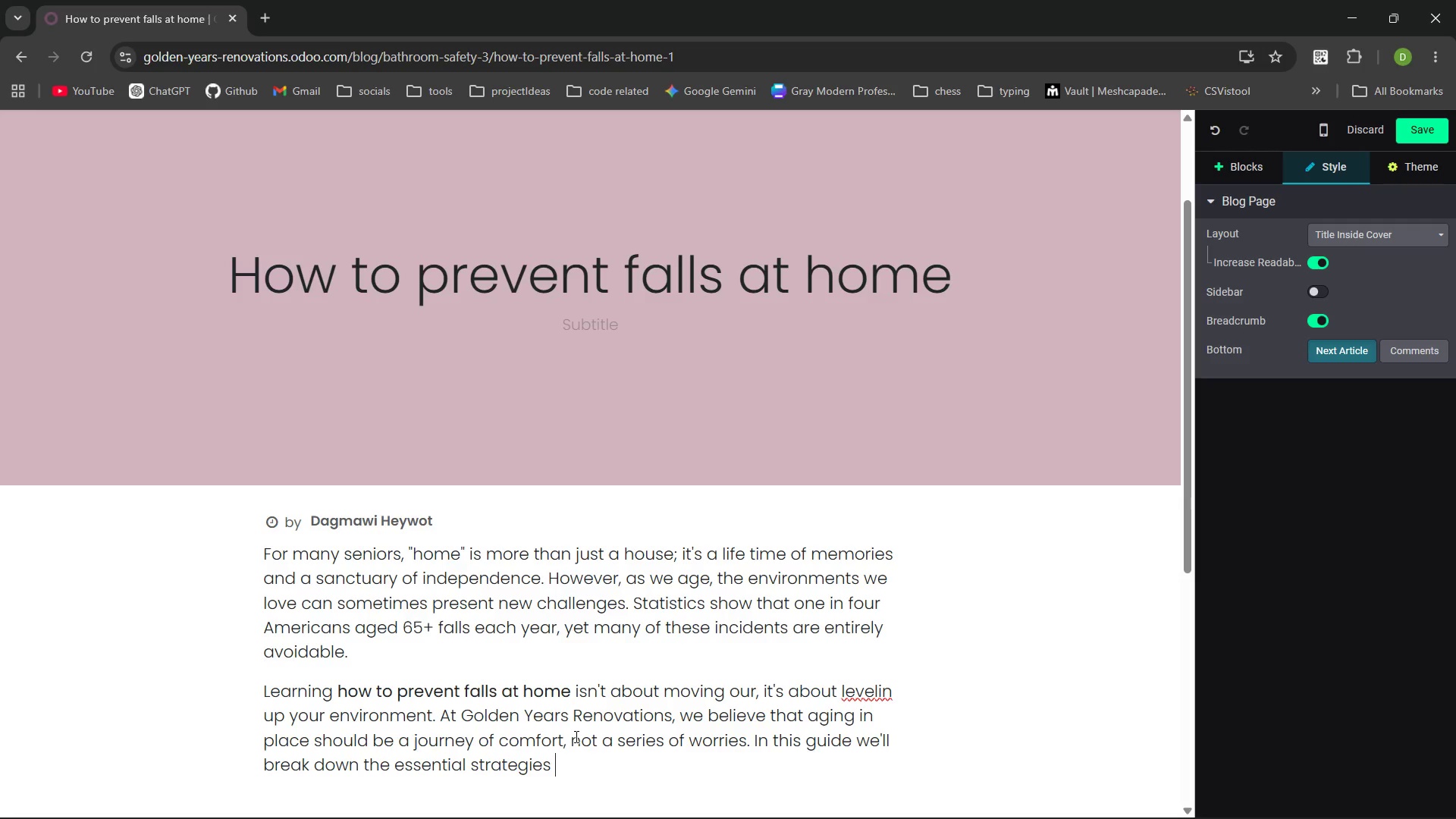 
key(Control+ArrowRight)
 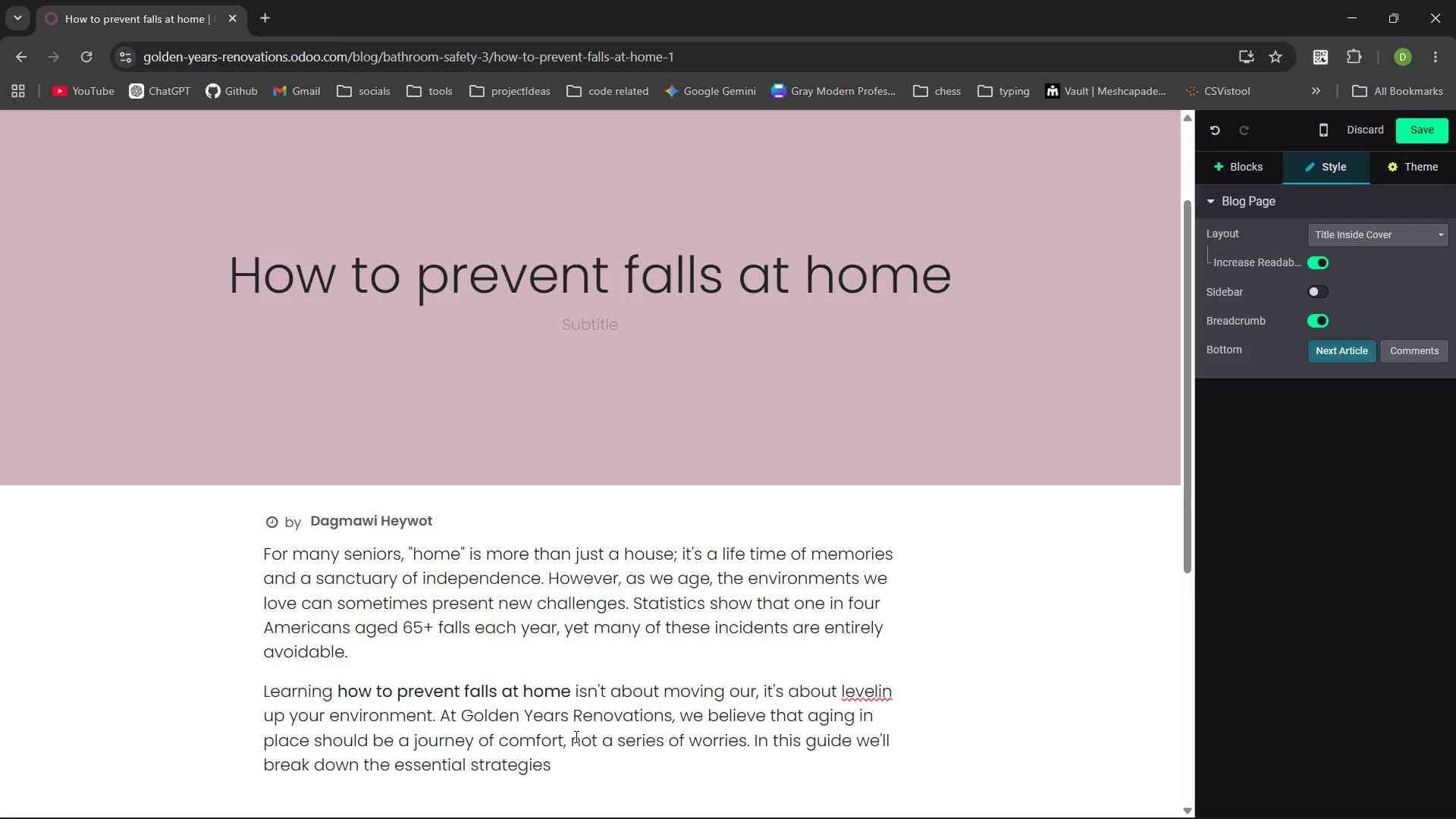 
type(to keep you or your loved ones upright and active.)
 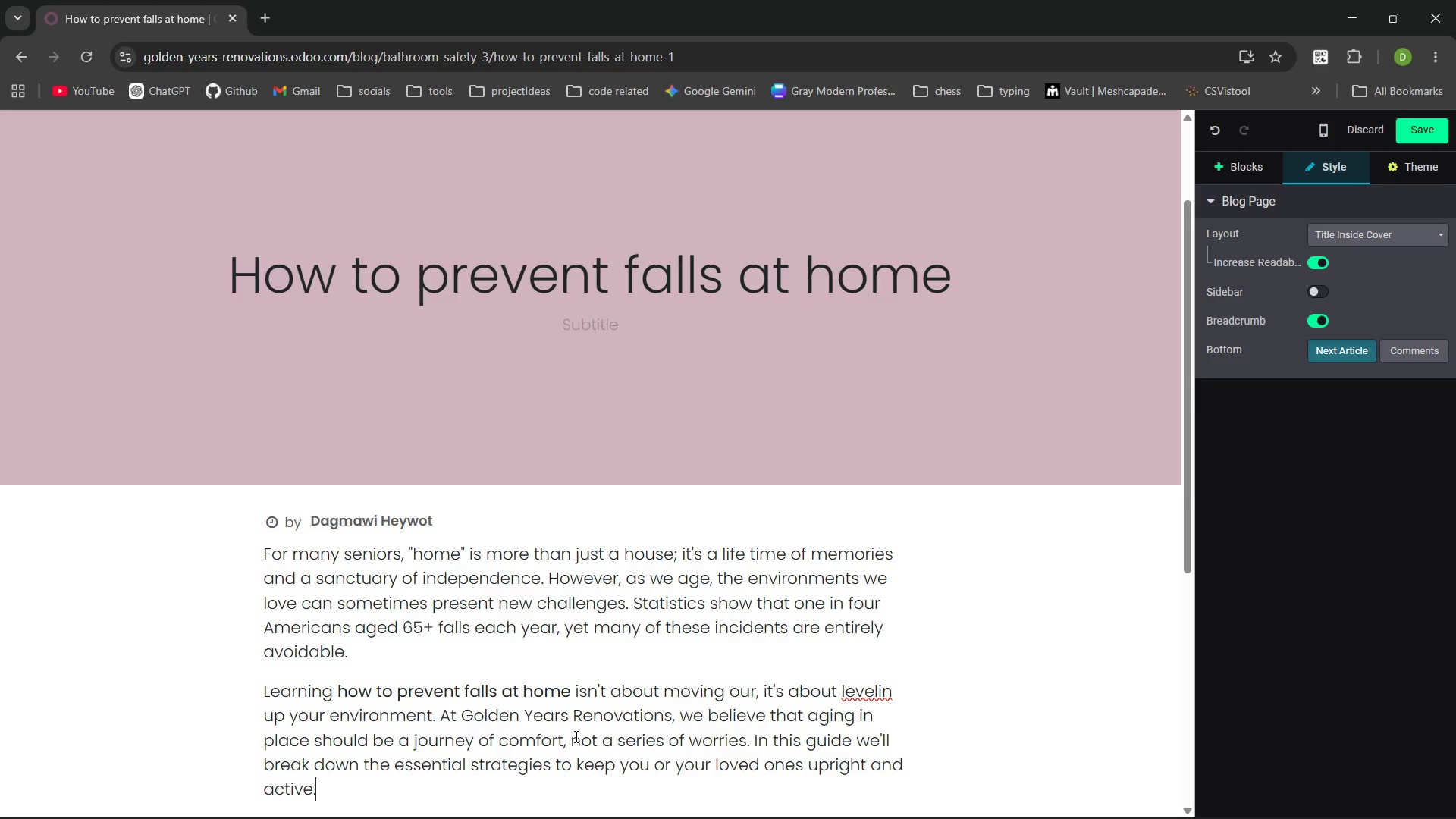 
key(Enter)
 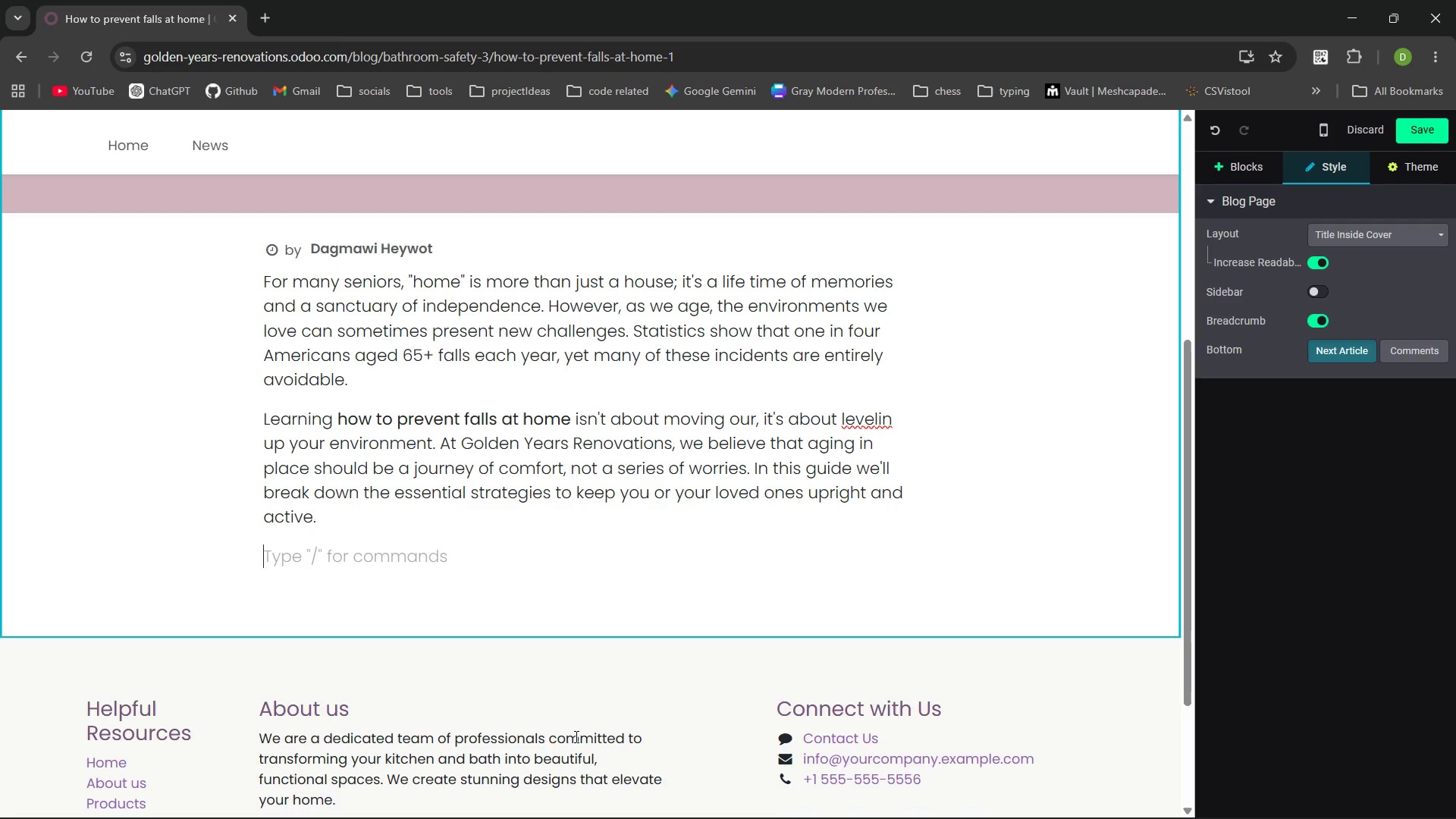 
wait(36.23)
 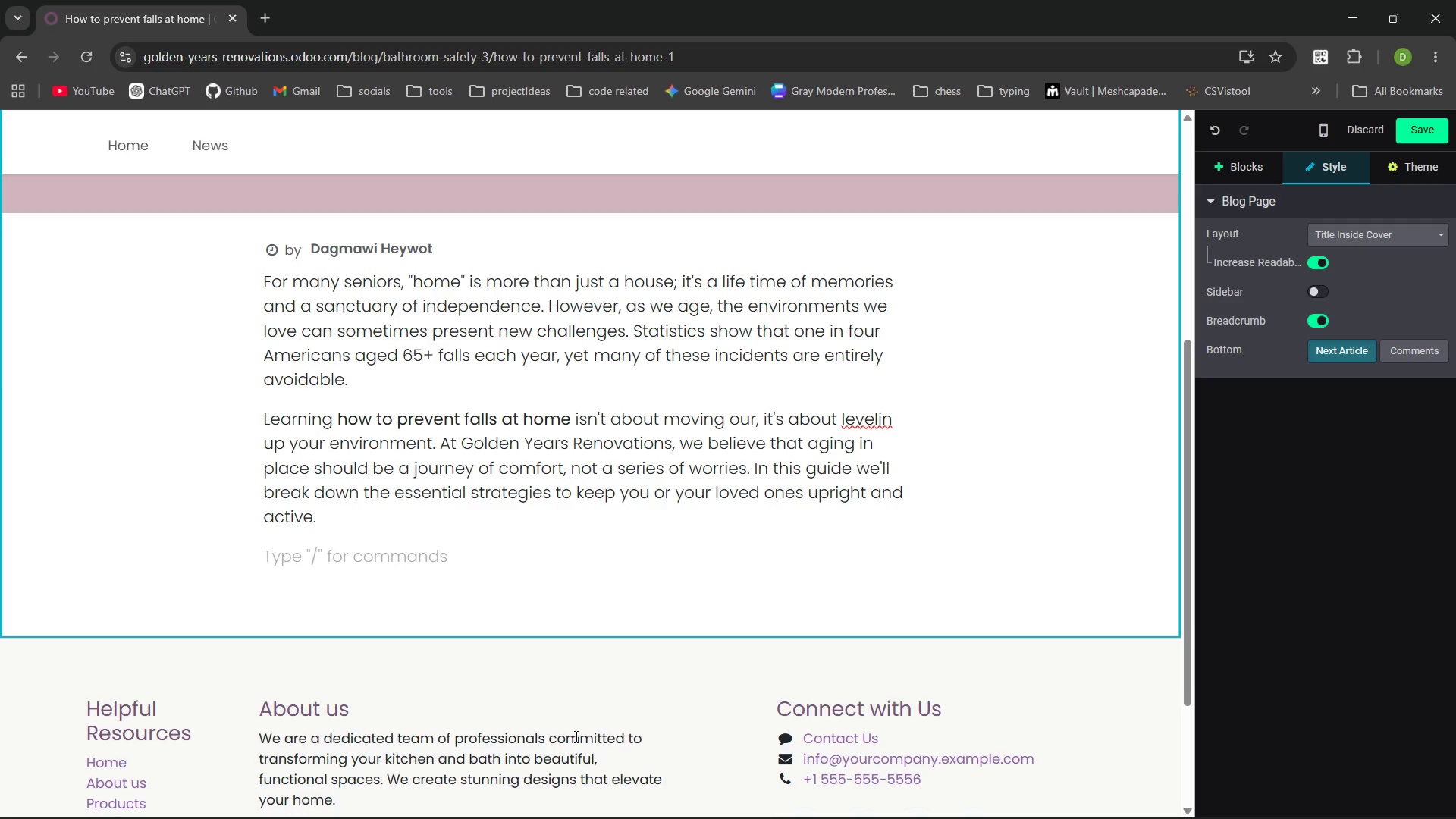 
type(!)
key(Backspace)
type(1. Lightng )
key(Backspace)
type(: The fi)
 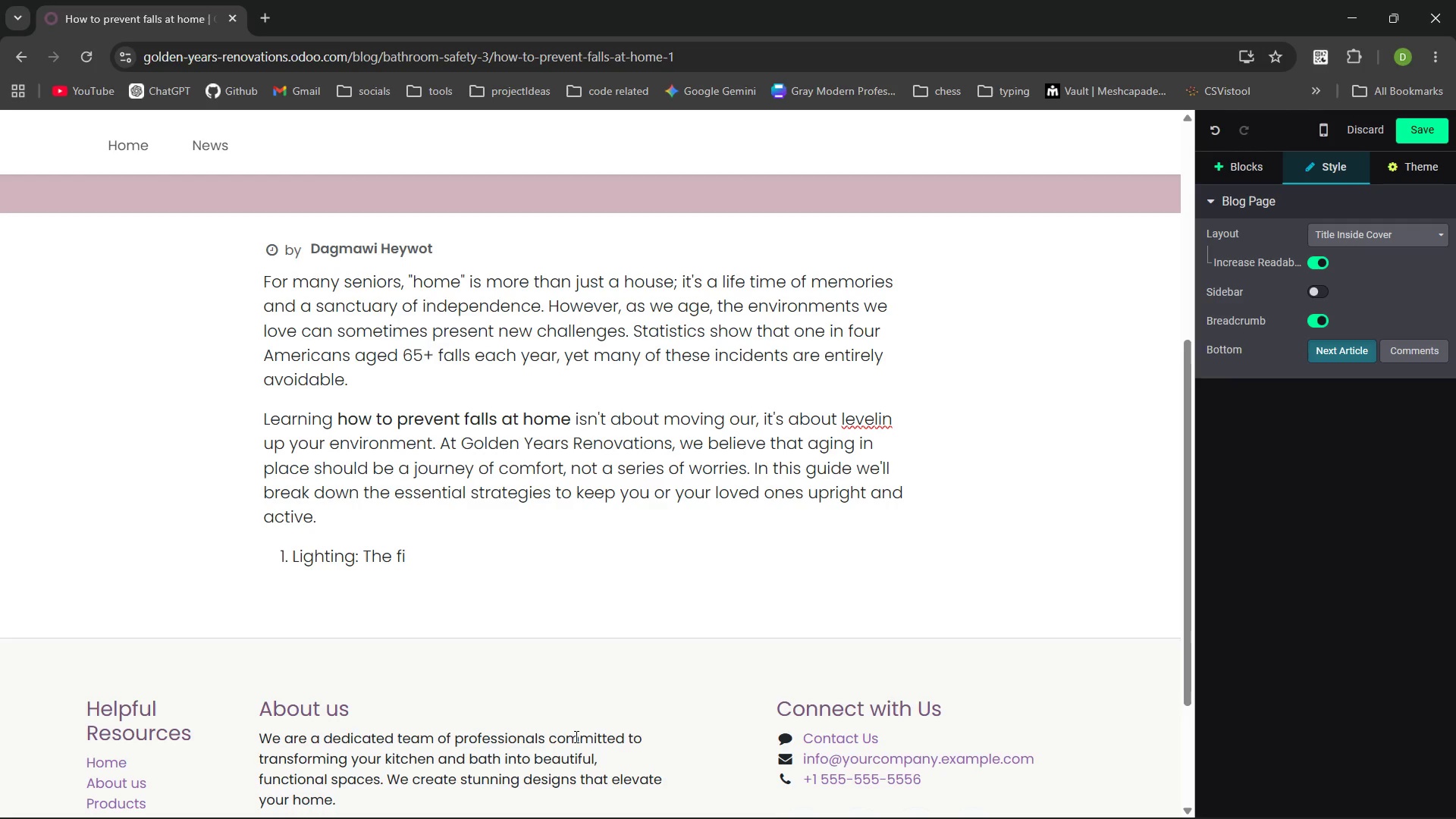 
key(Control+ControlLeft)
 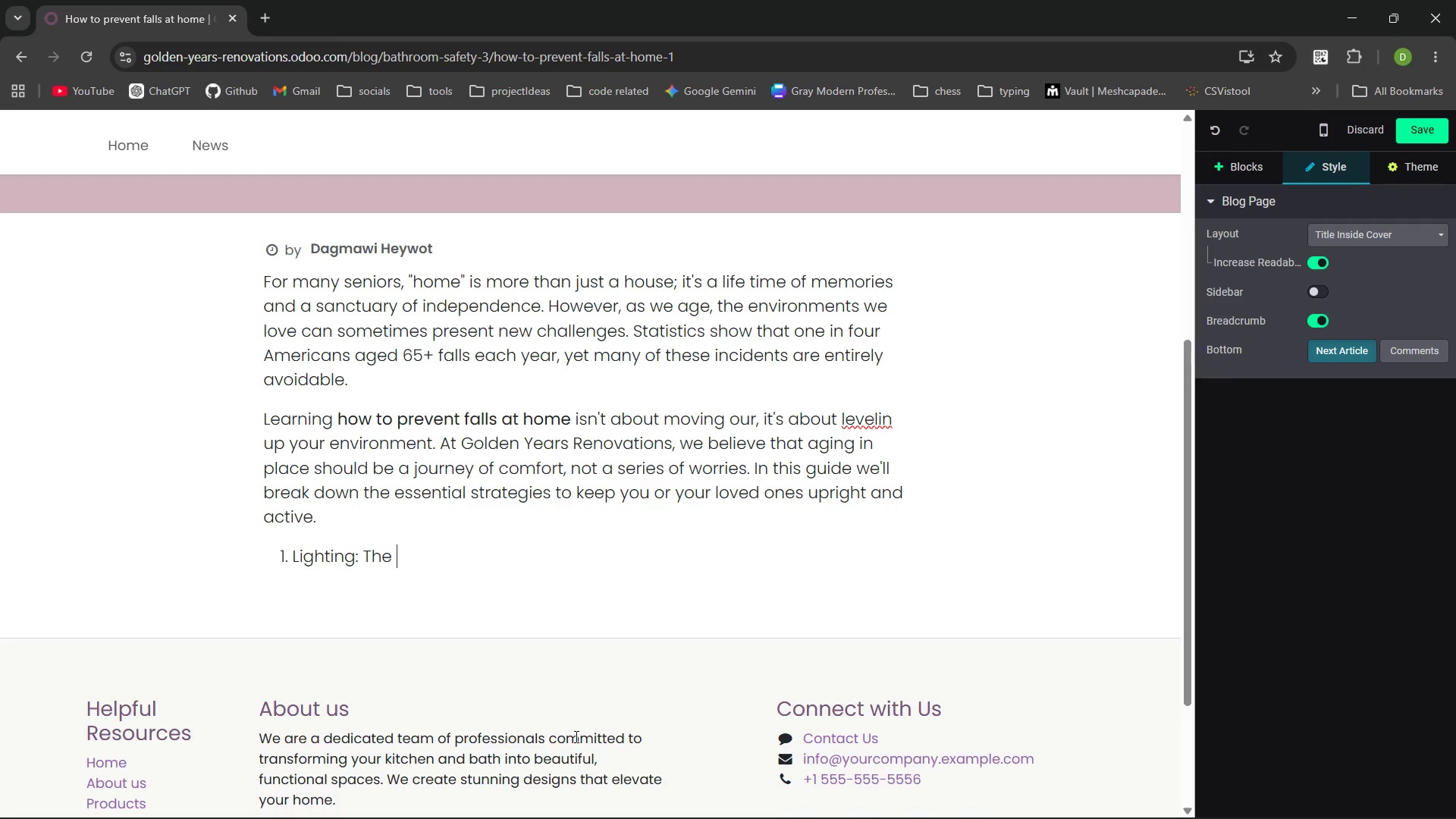 
key(Control+Backspace)
 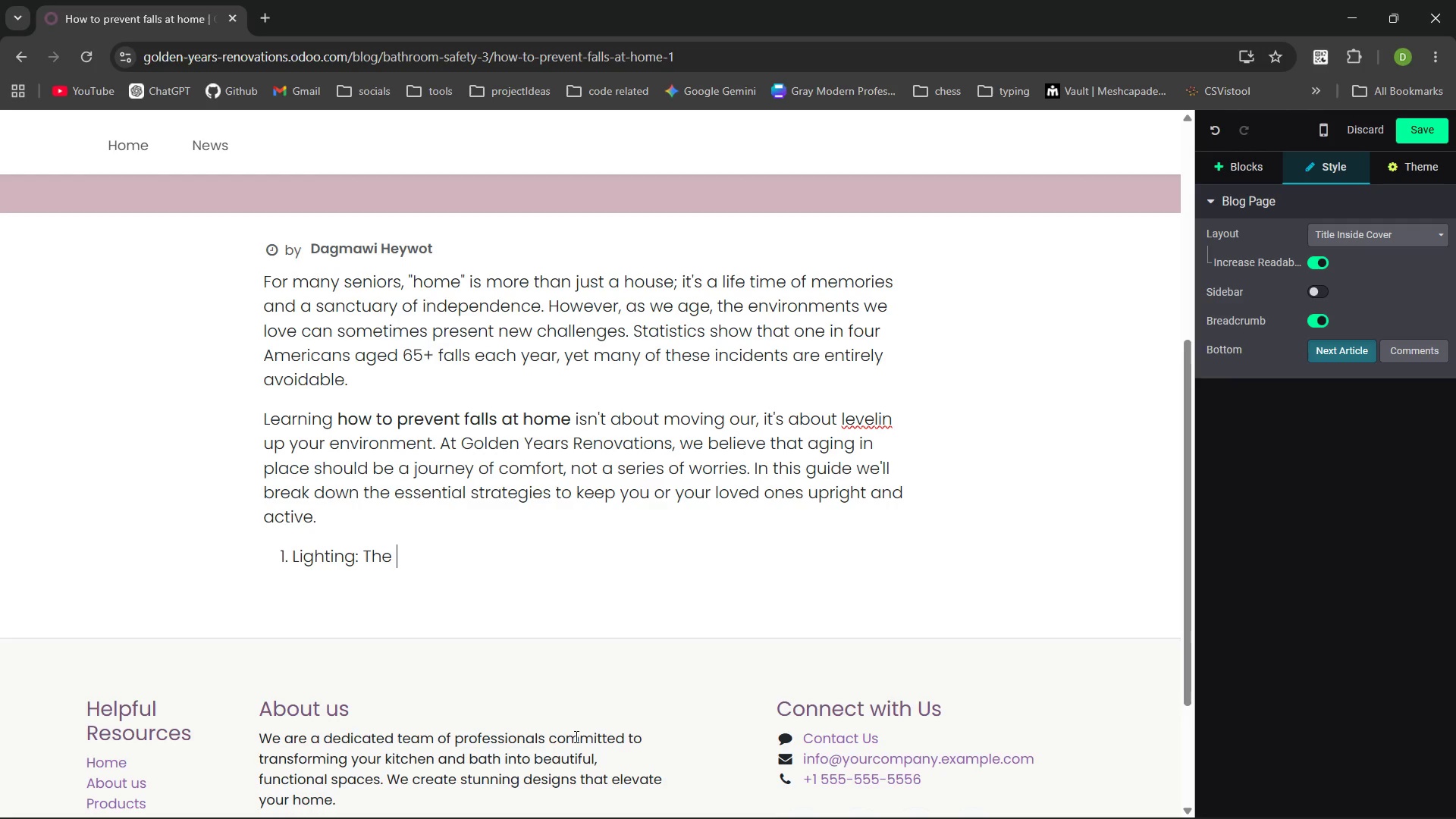 
type(First Line of de)
 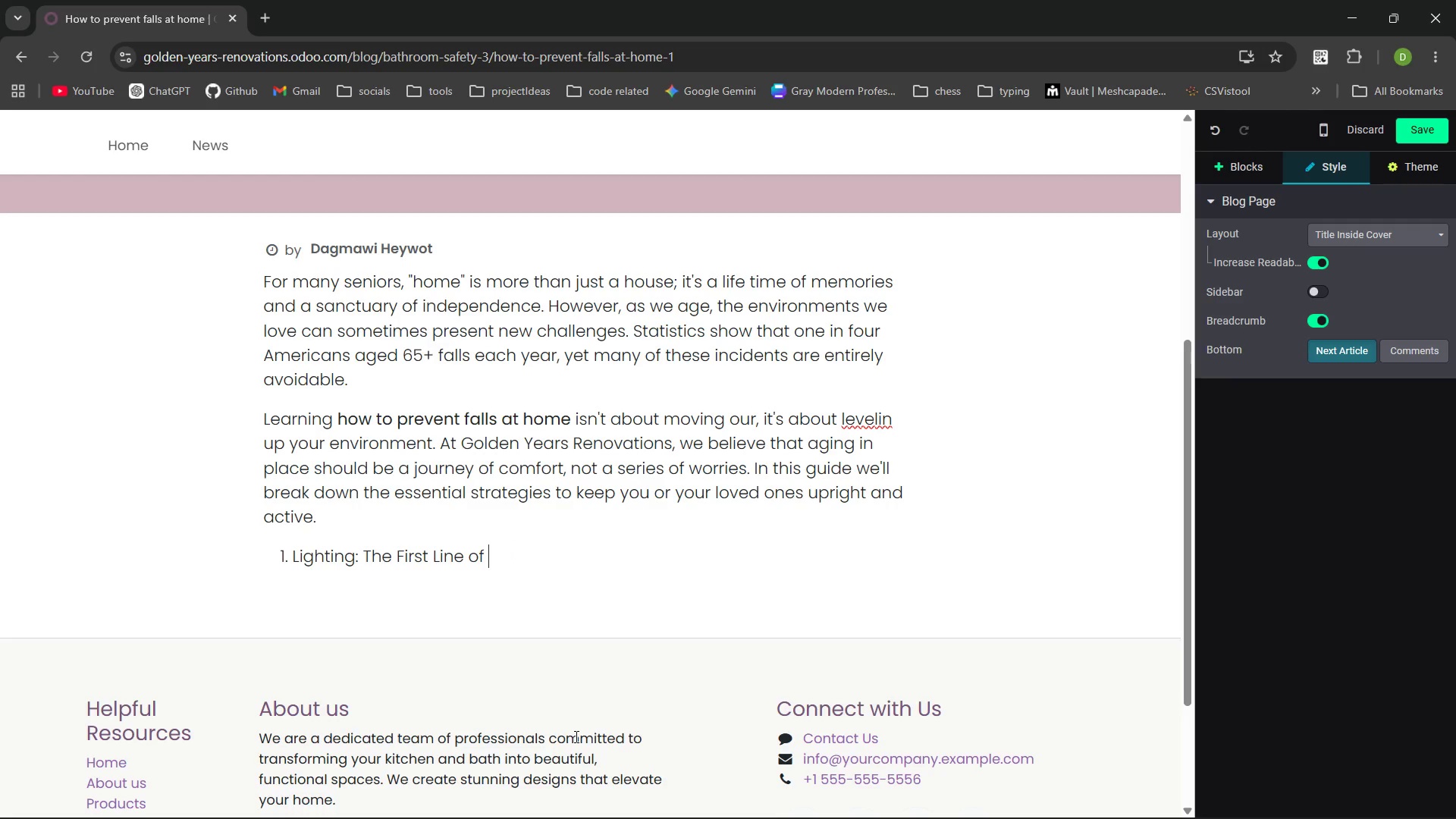 
 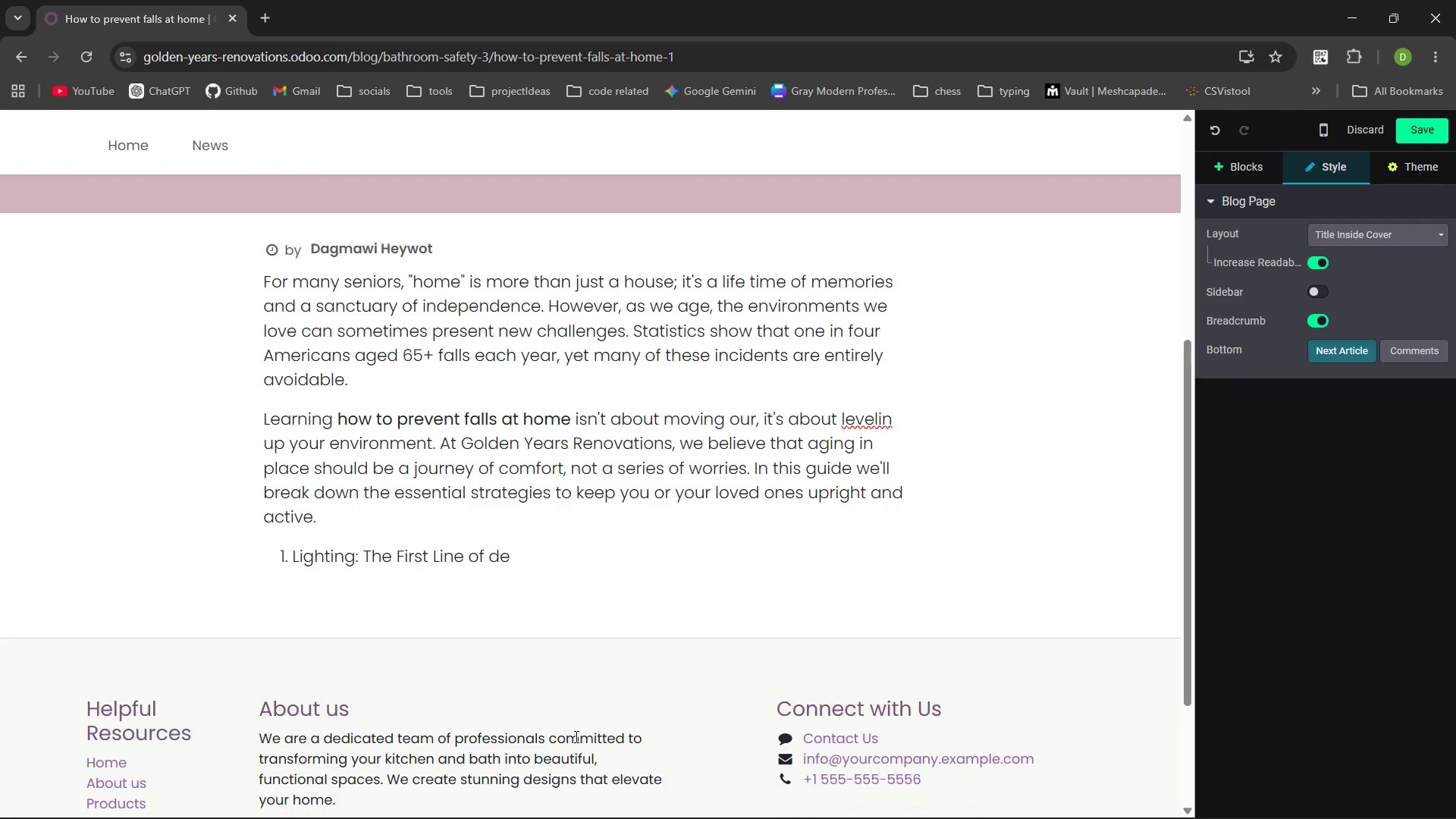 
key(Control+ControlLeft)
 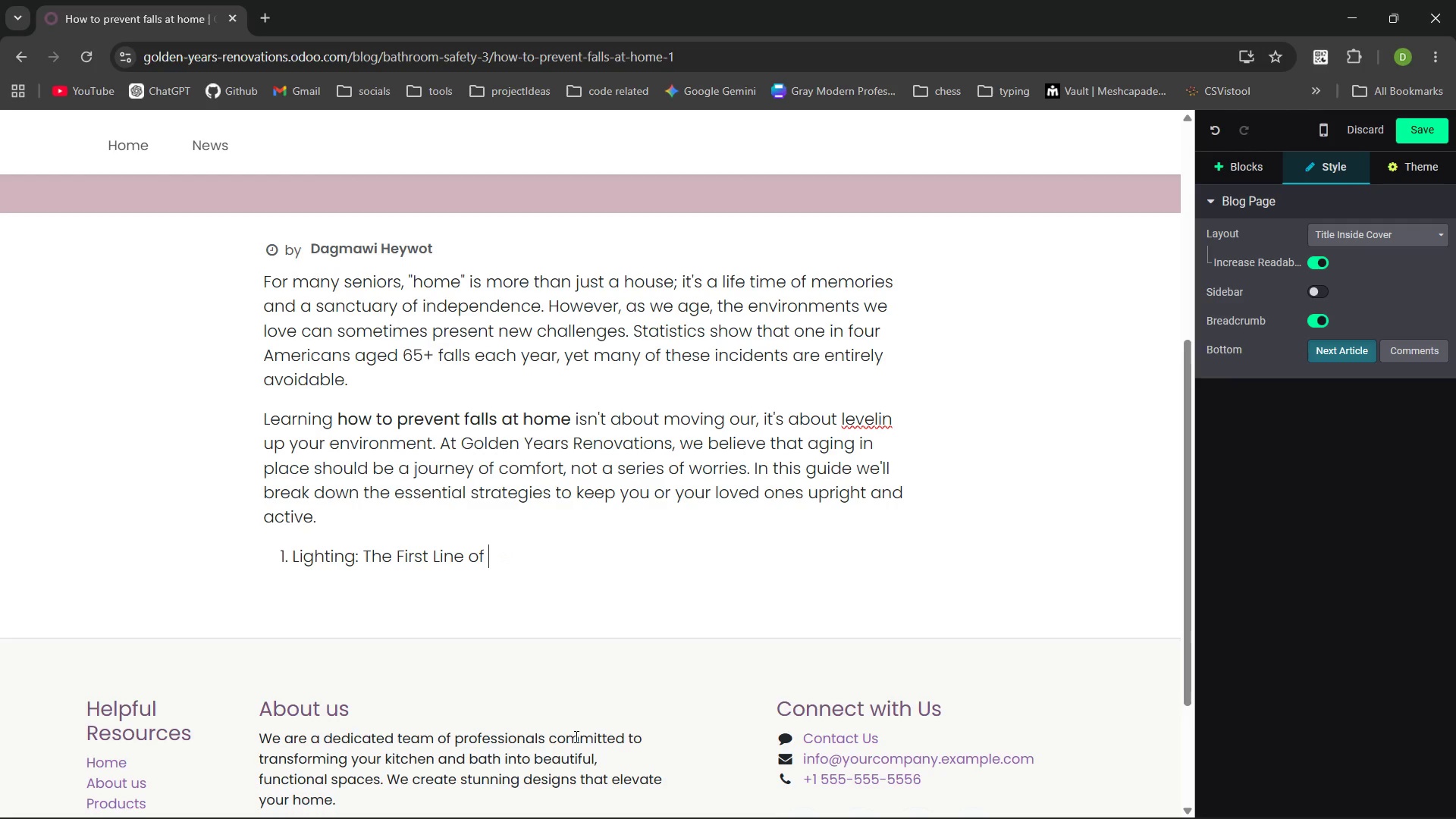 
key(Control+Backspace)
 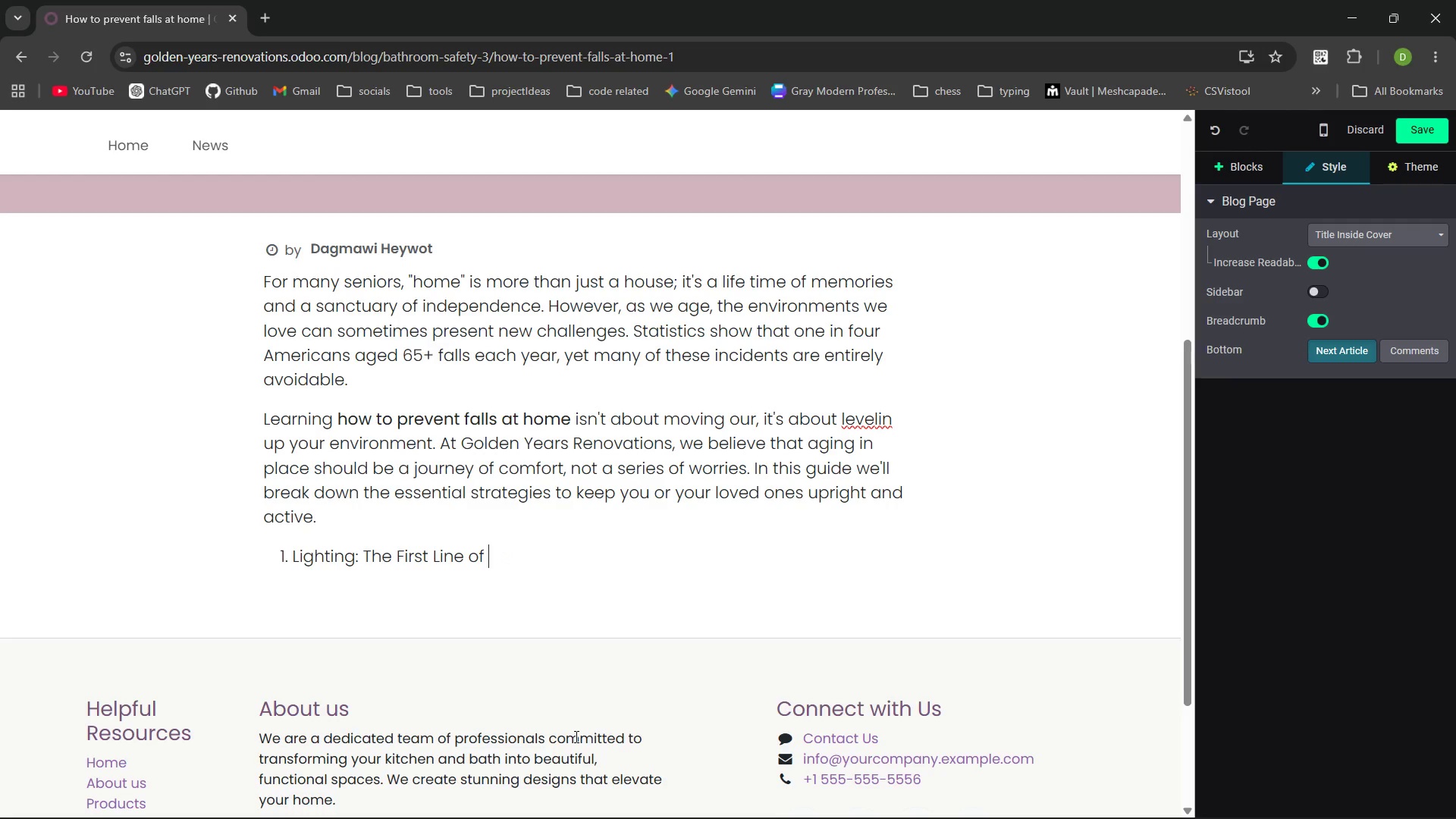 
type(Defence)
 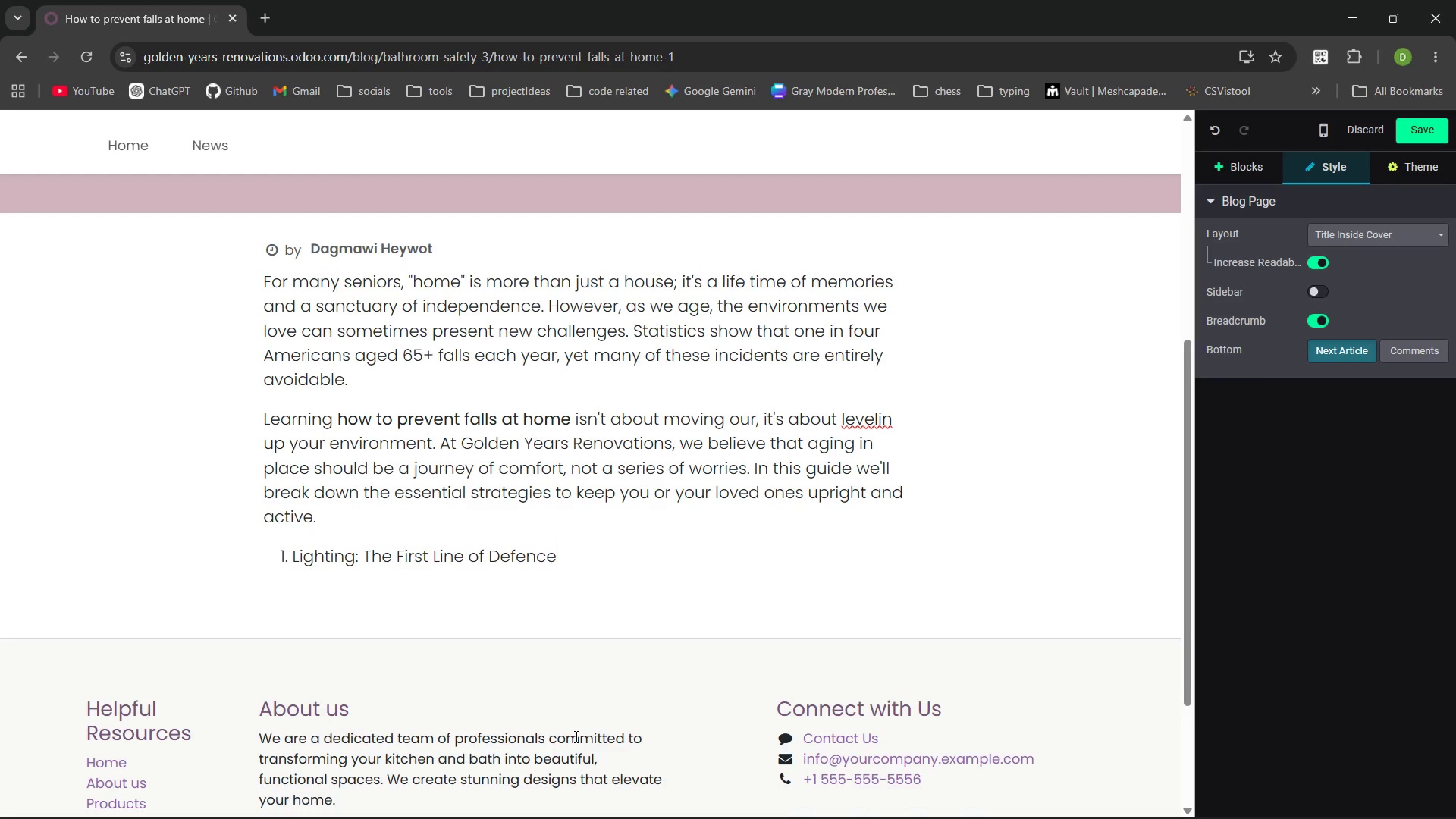 
key(Enter)
 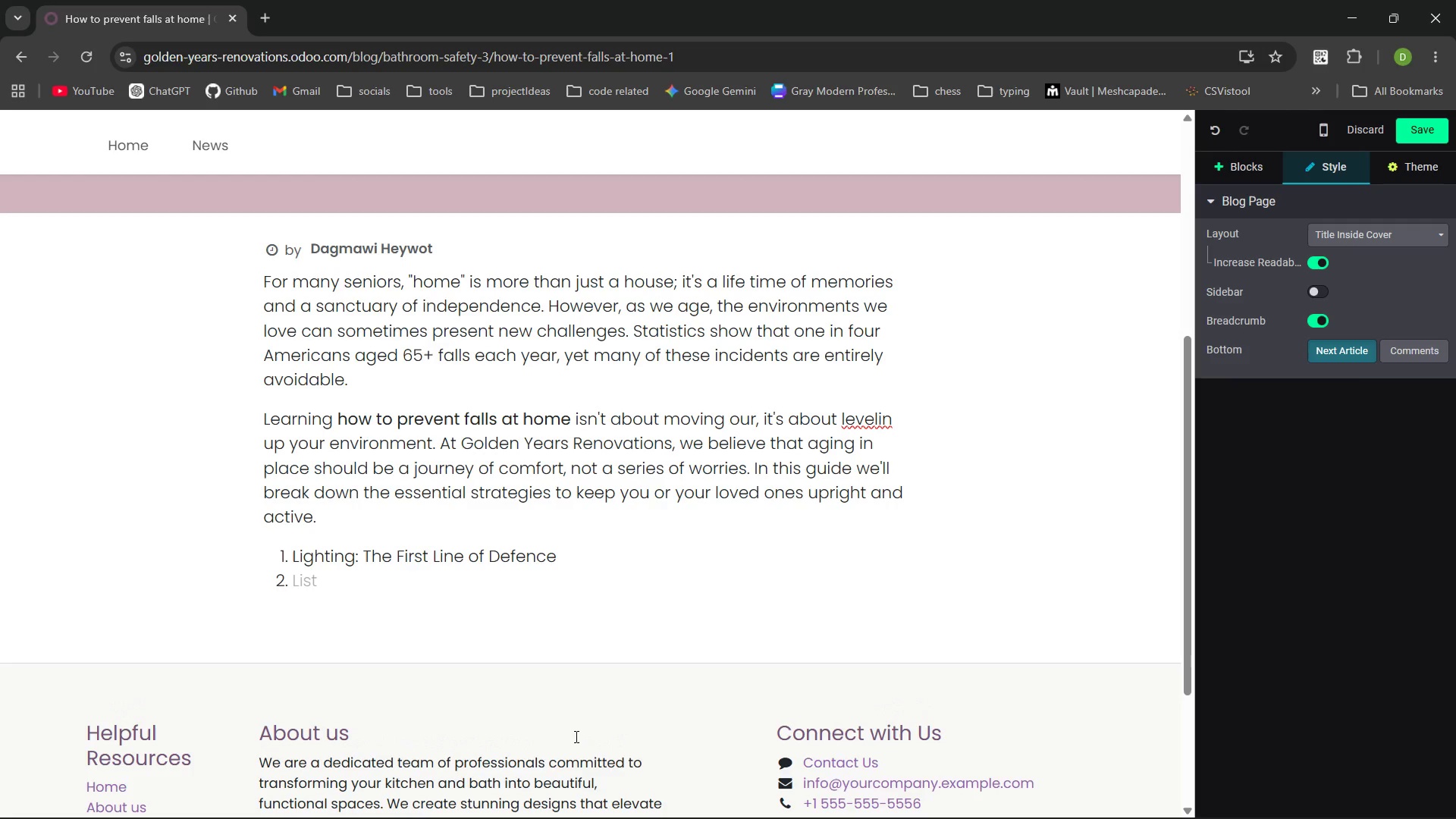 
key(Backspace)
type(Your )
key(Backspace)
key(Backspace)
type( cant )
key(Backspace)
 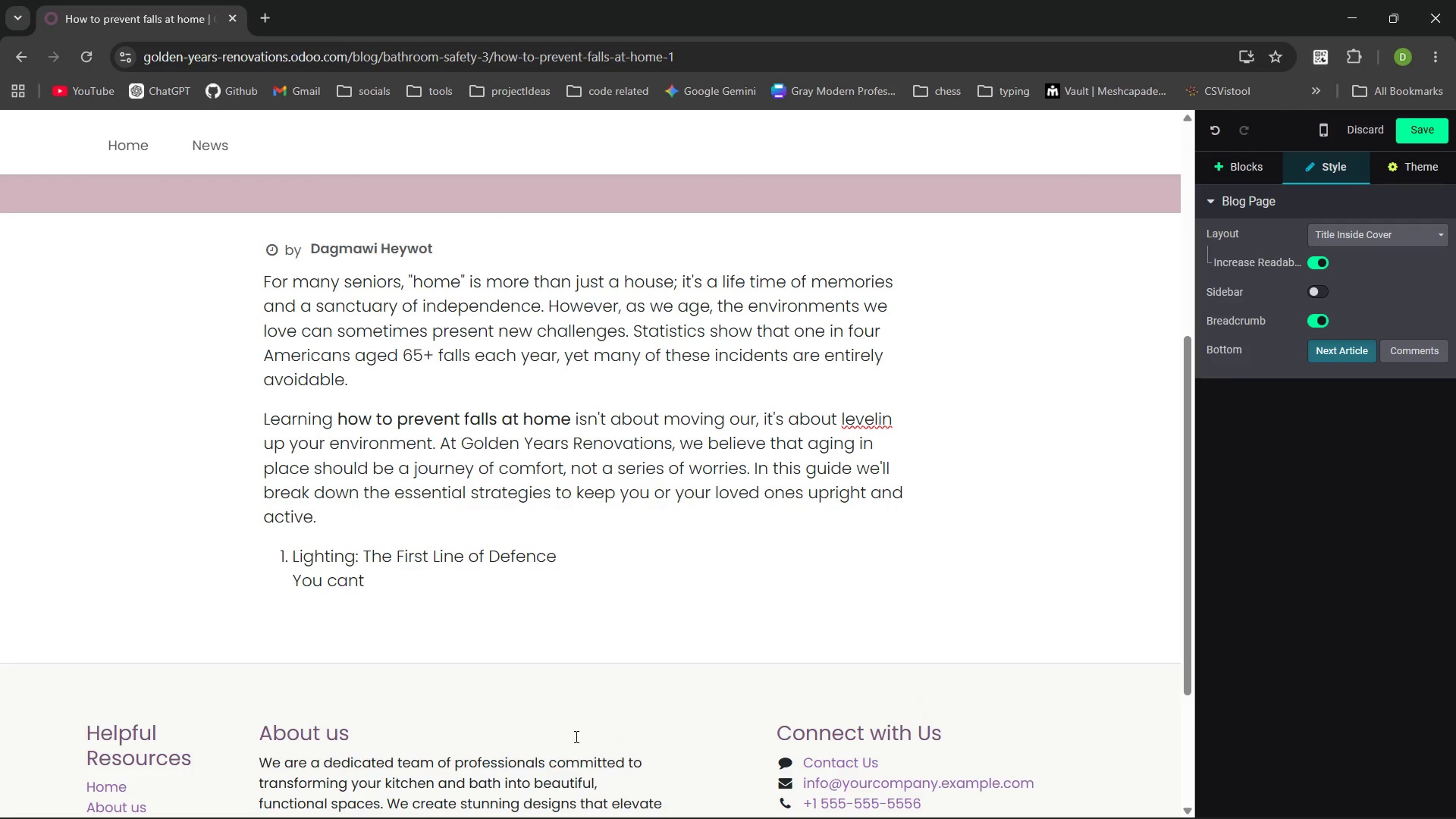 
 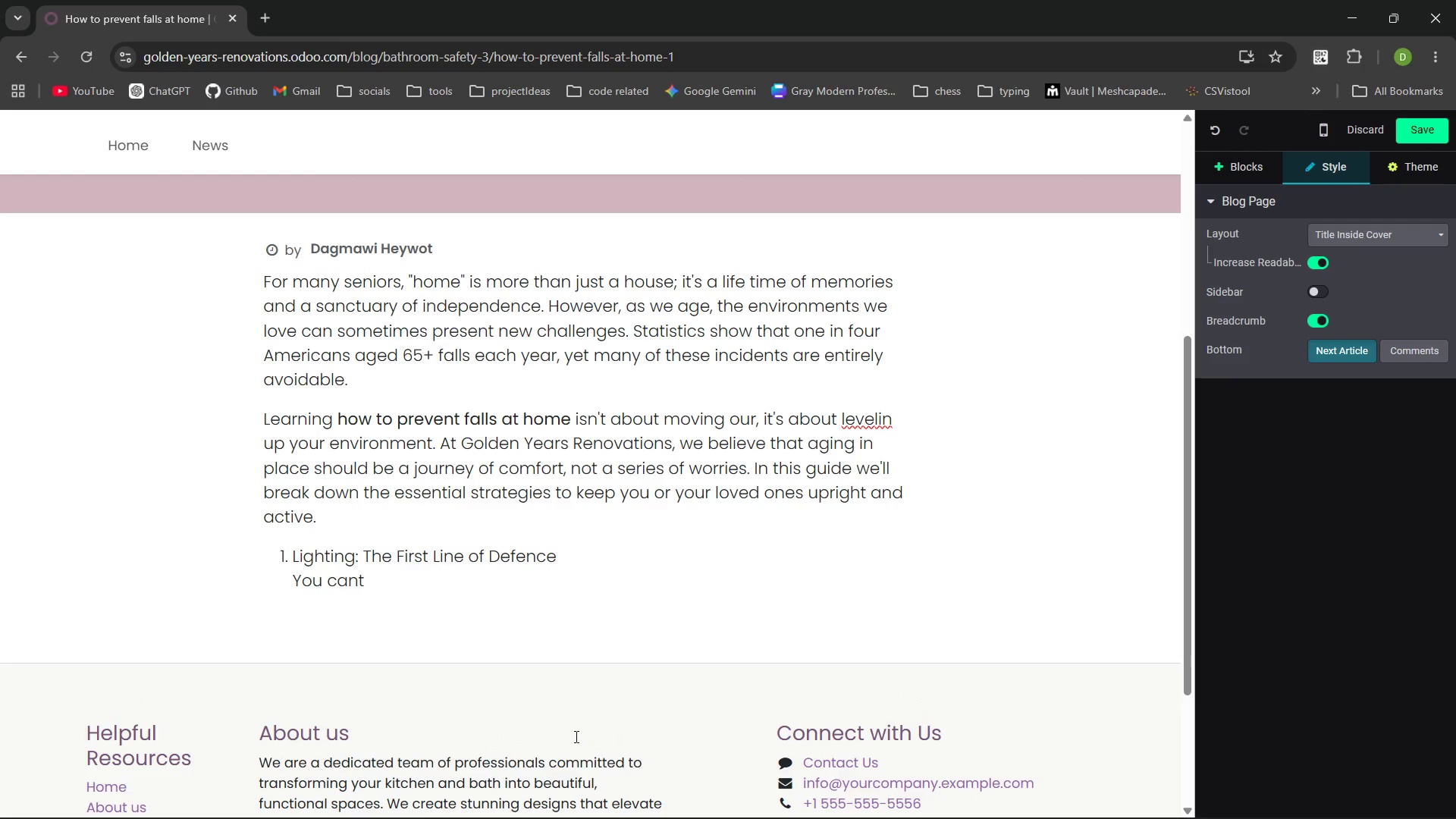 
key(Control+ControlLeft)
 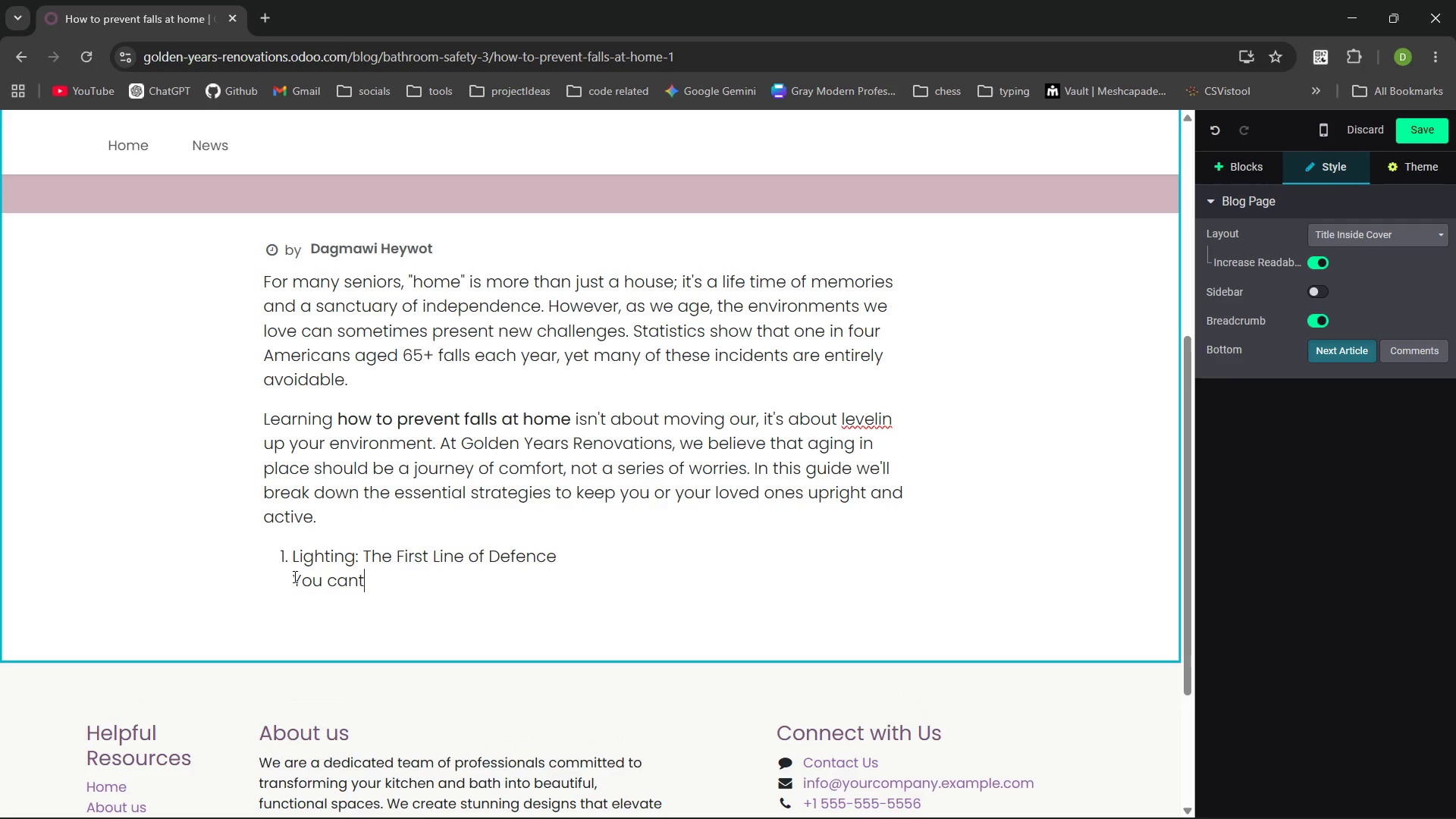 
left_click([291, 576])
 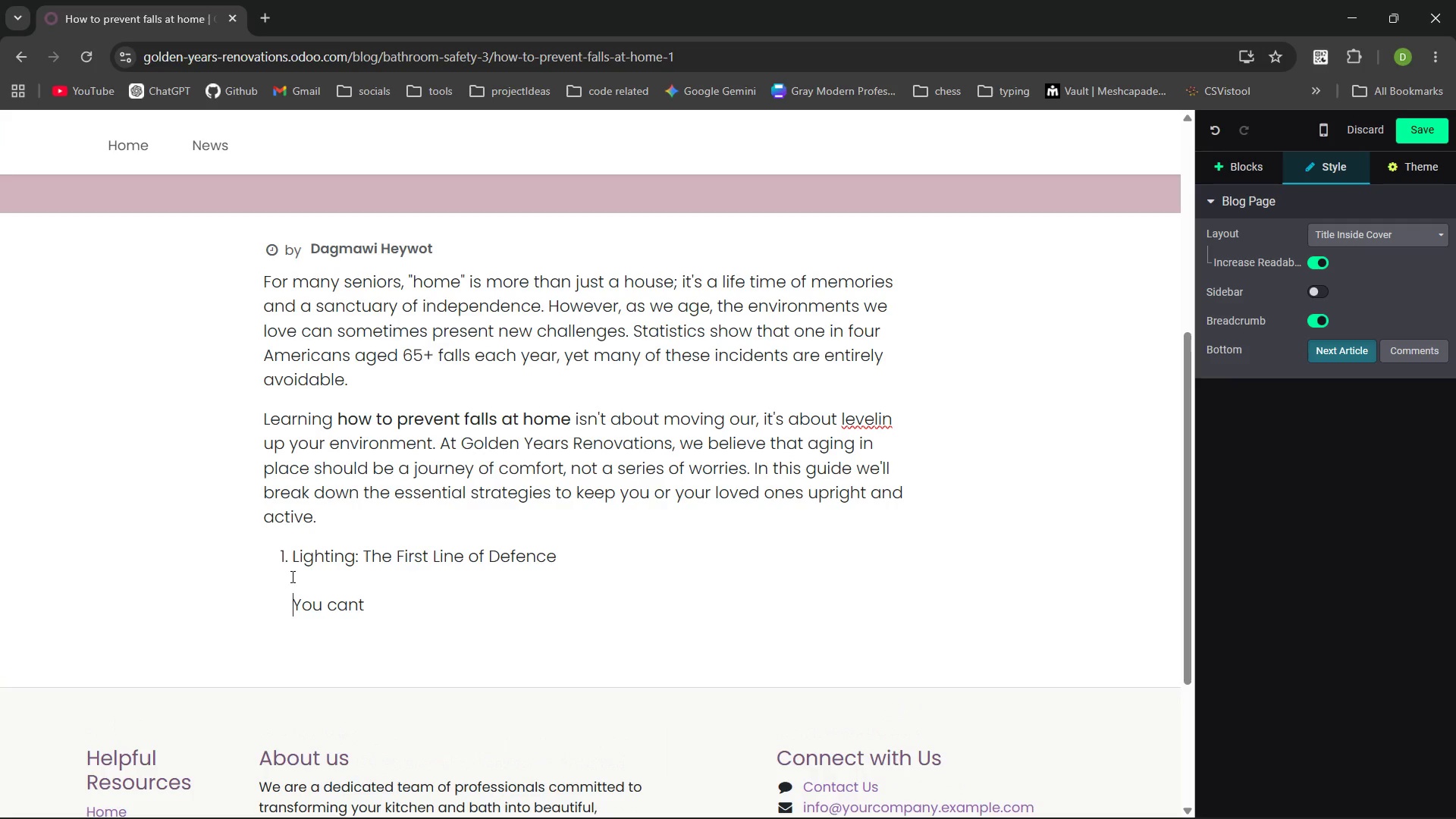 
key(Enter)
 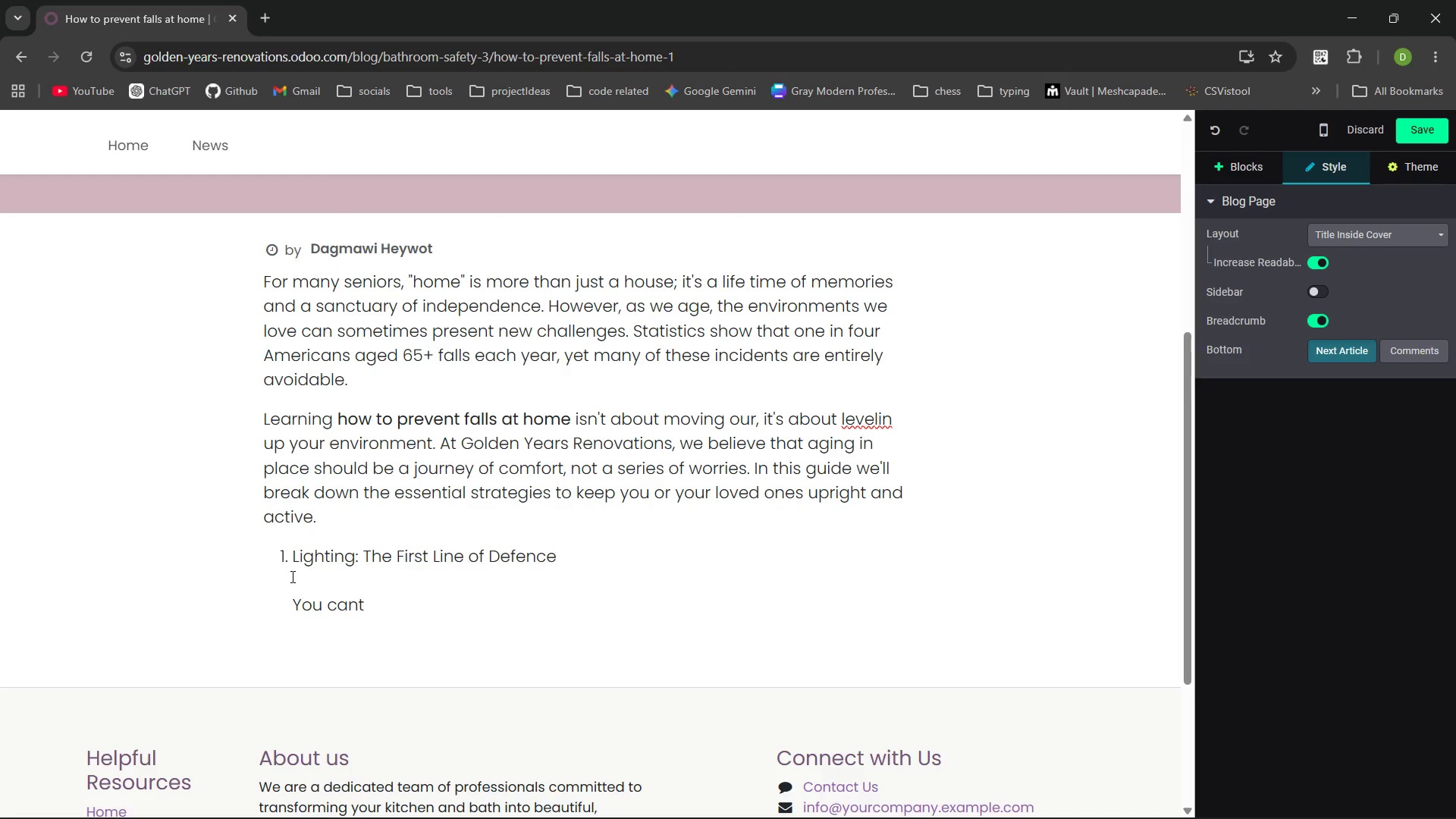 
key(Backspace)
 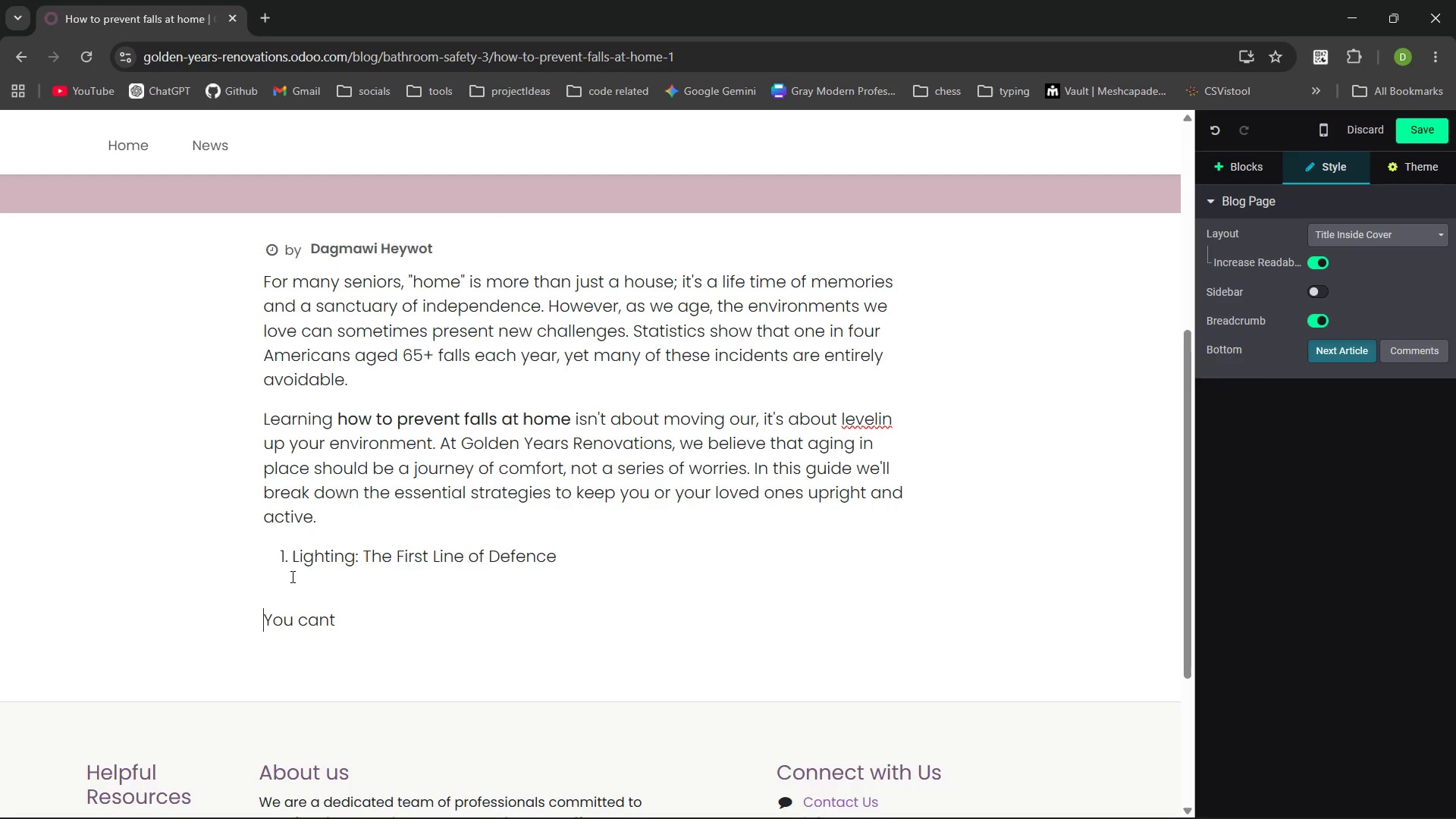 
key(ArrowUp)
 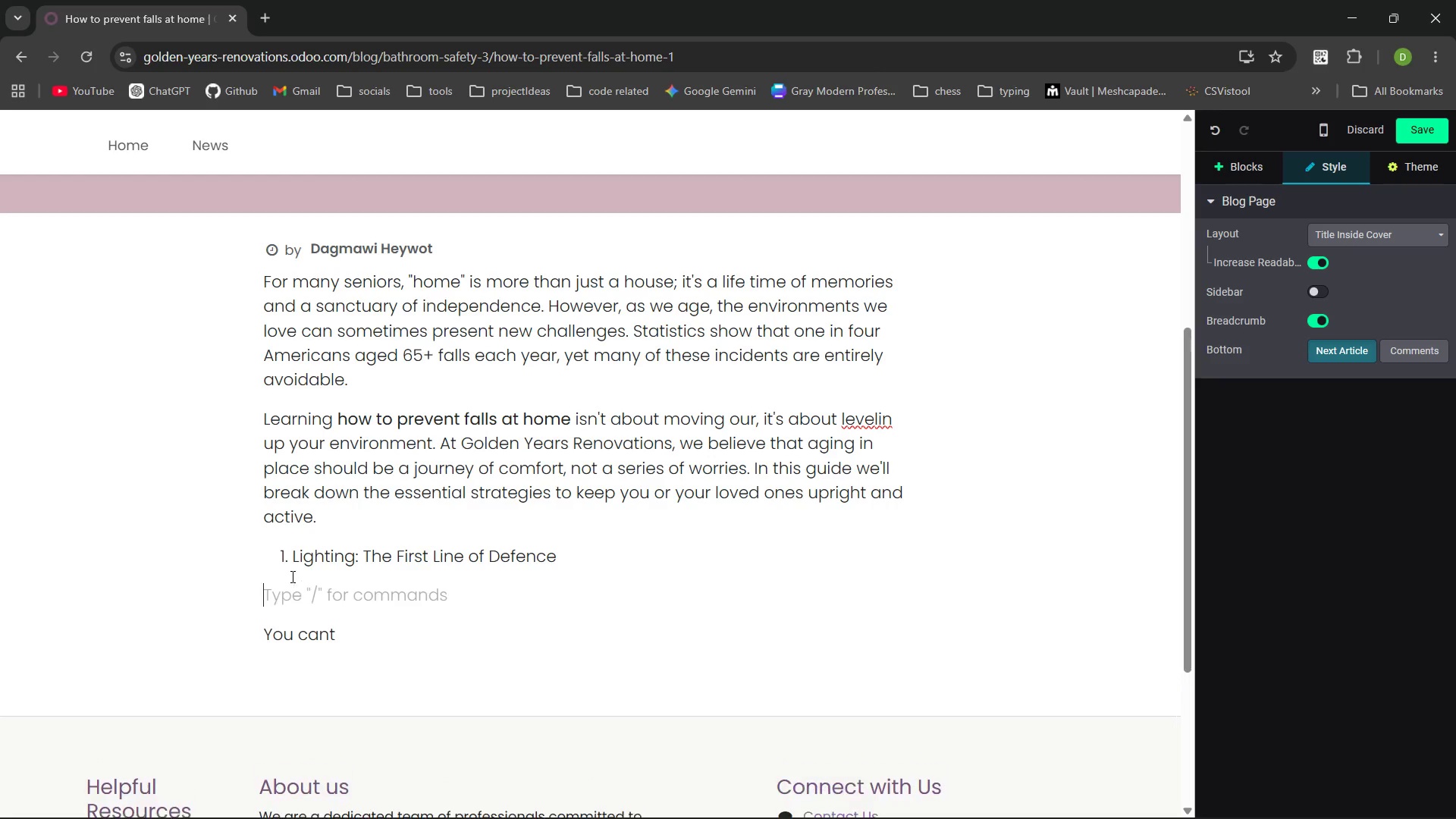 
key(Backspace)
 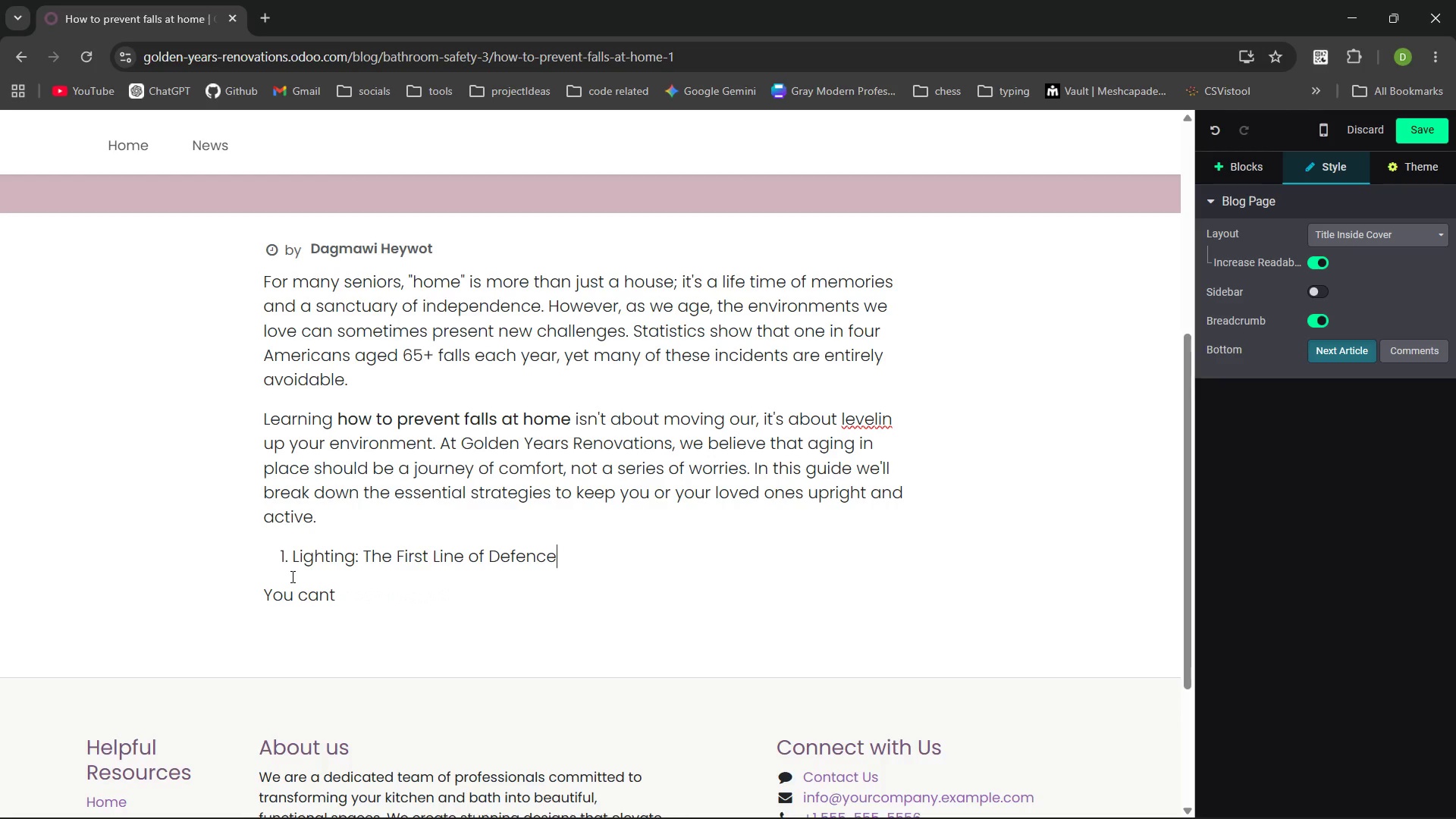 
key(Backspace)
 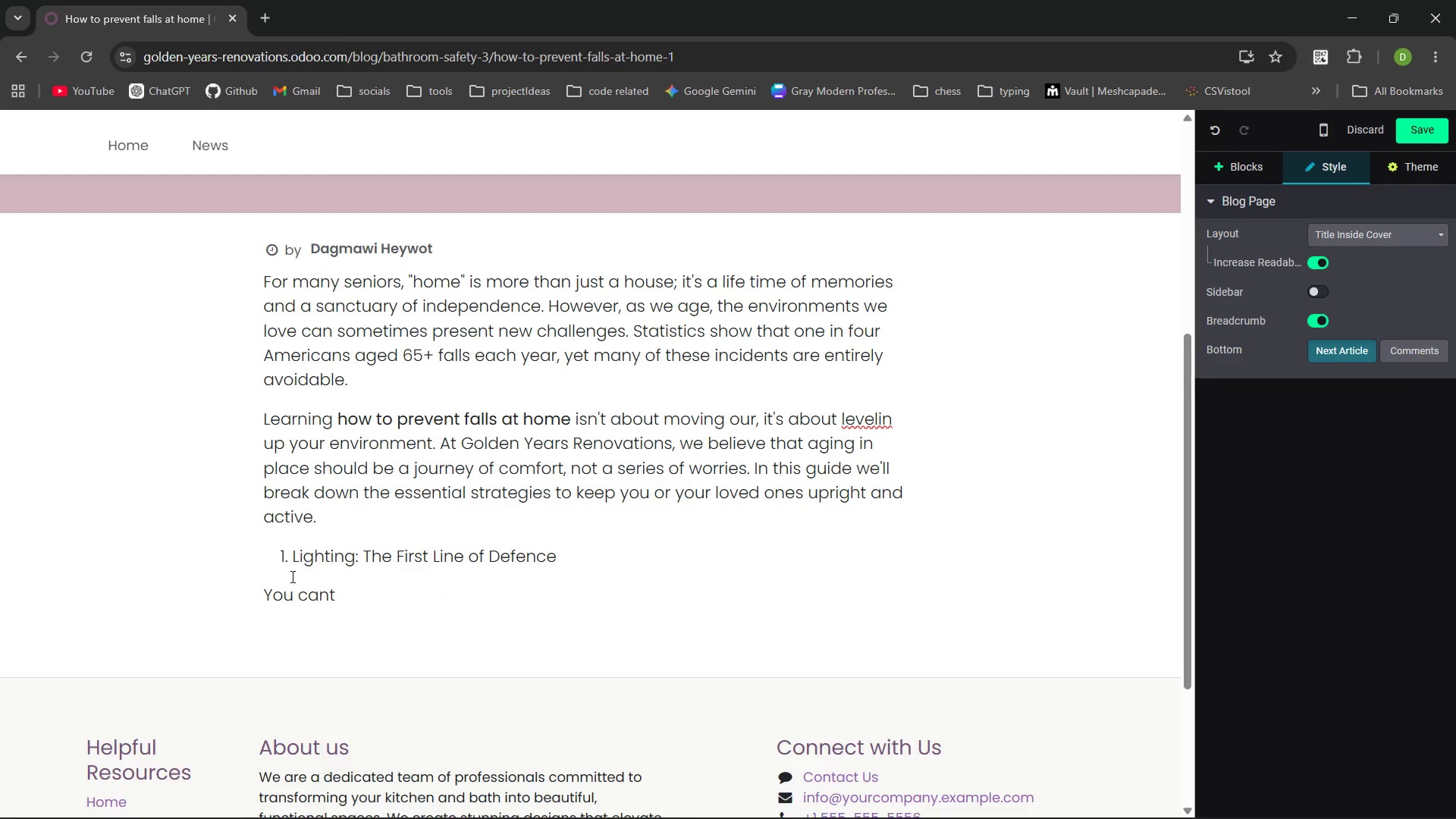 
left_click([291, 576])
 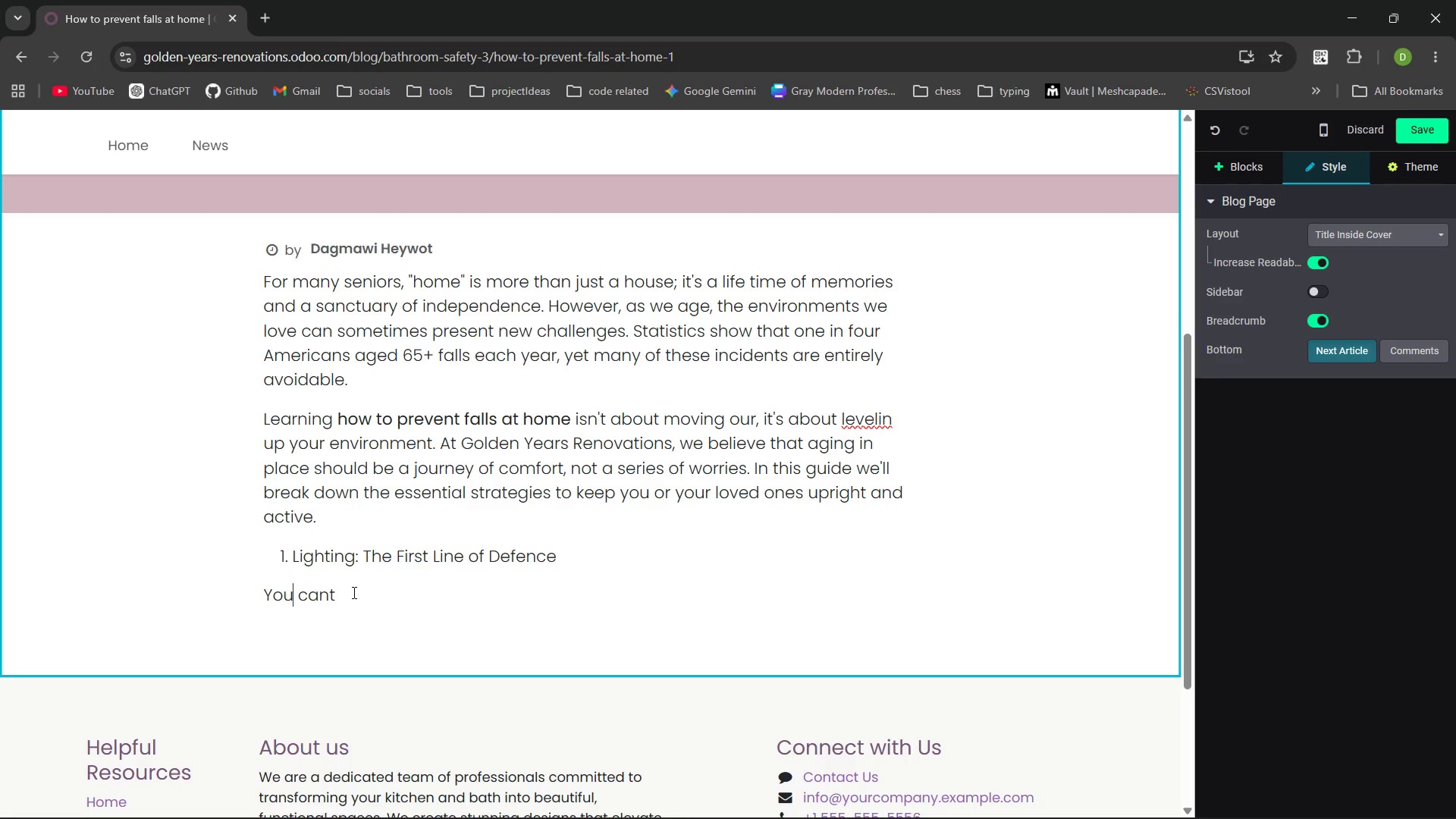 
left_click([353, 592])
 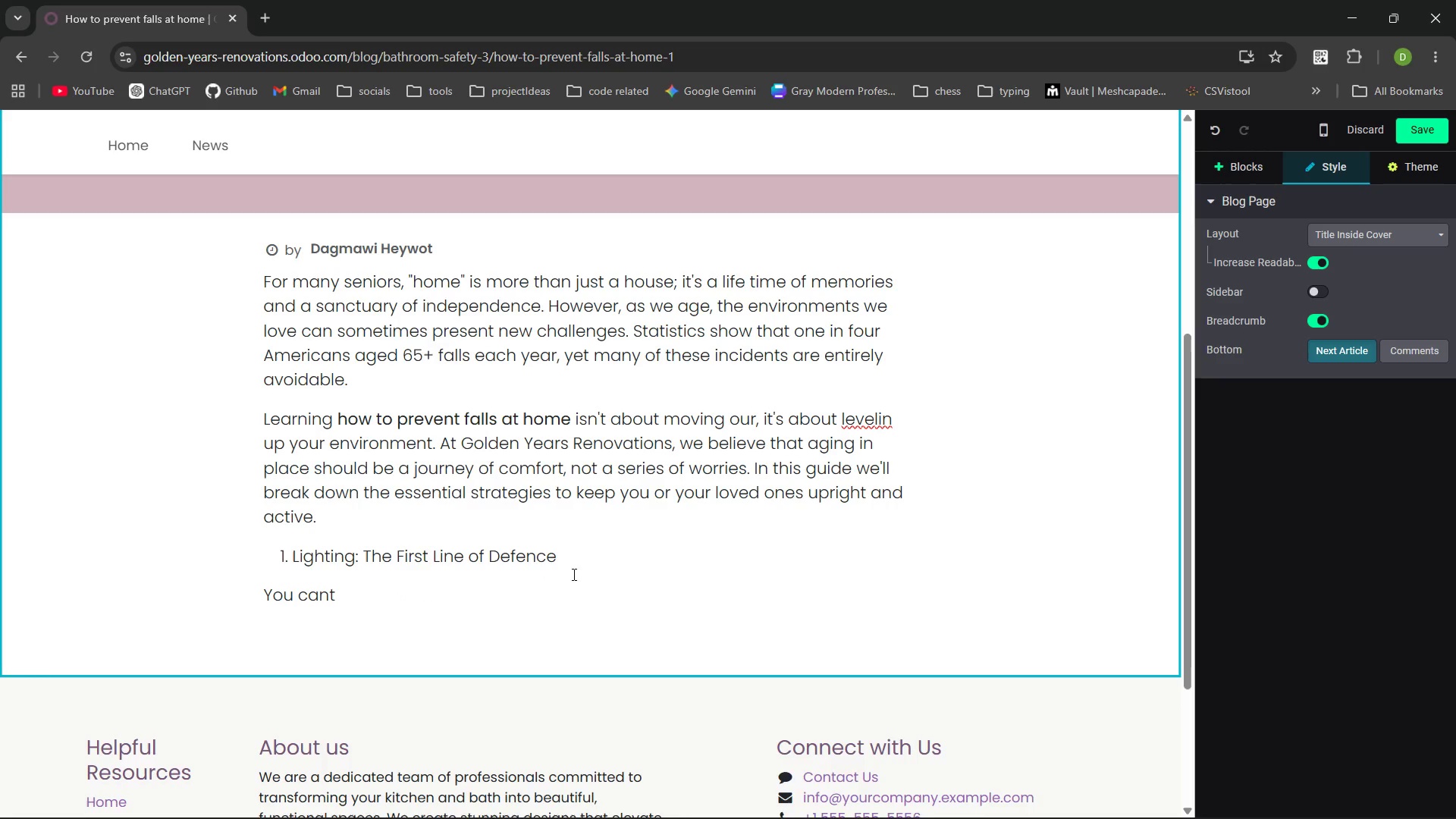 
left_click_drag(start_coordinate=[567, 552], to_coordinate=[280, 557])
 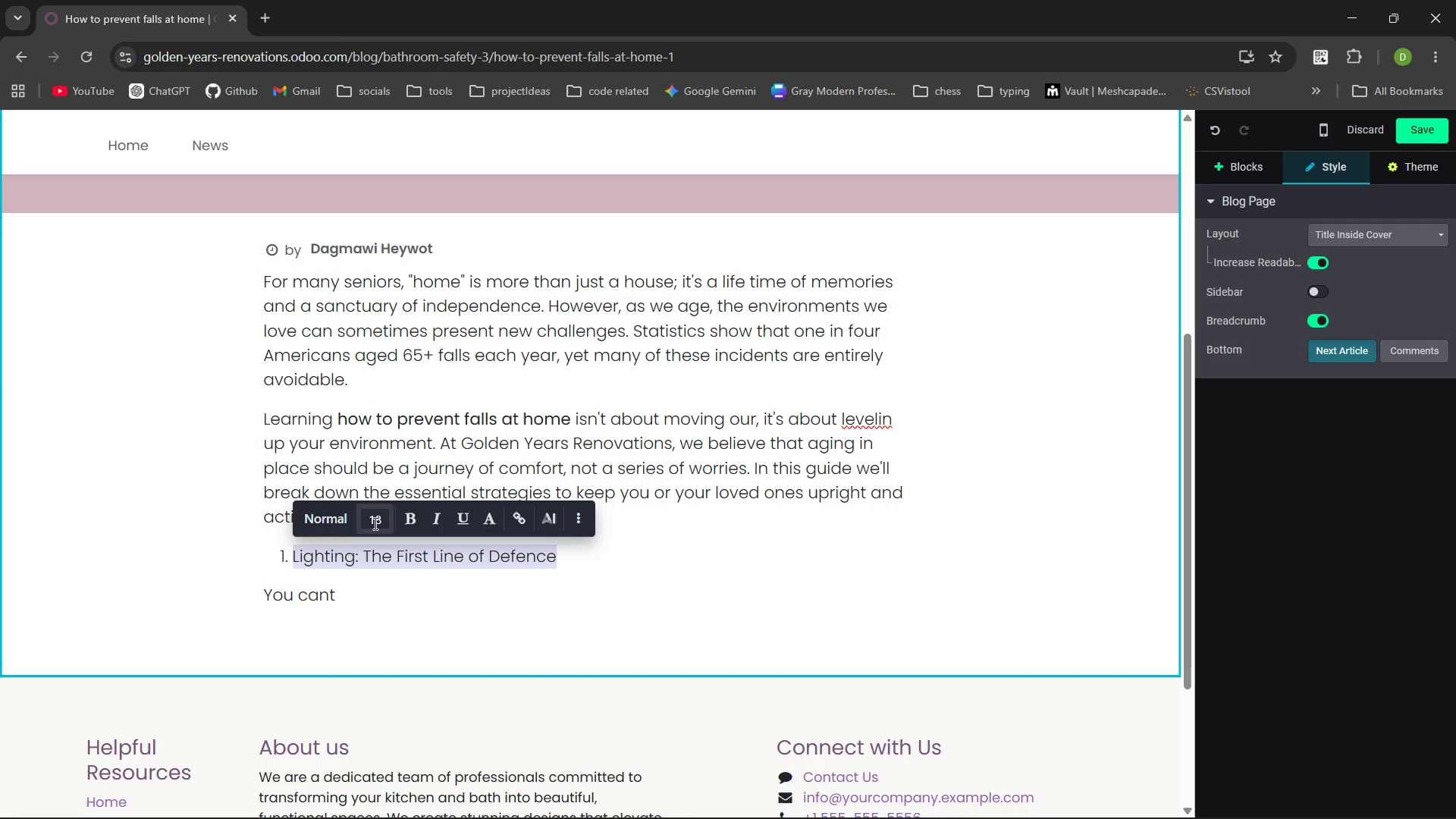 
left_click([349, 524])
 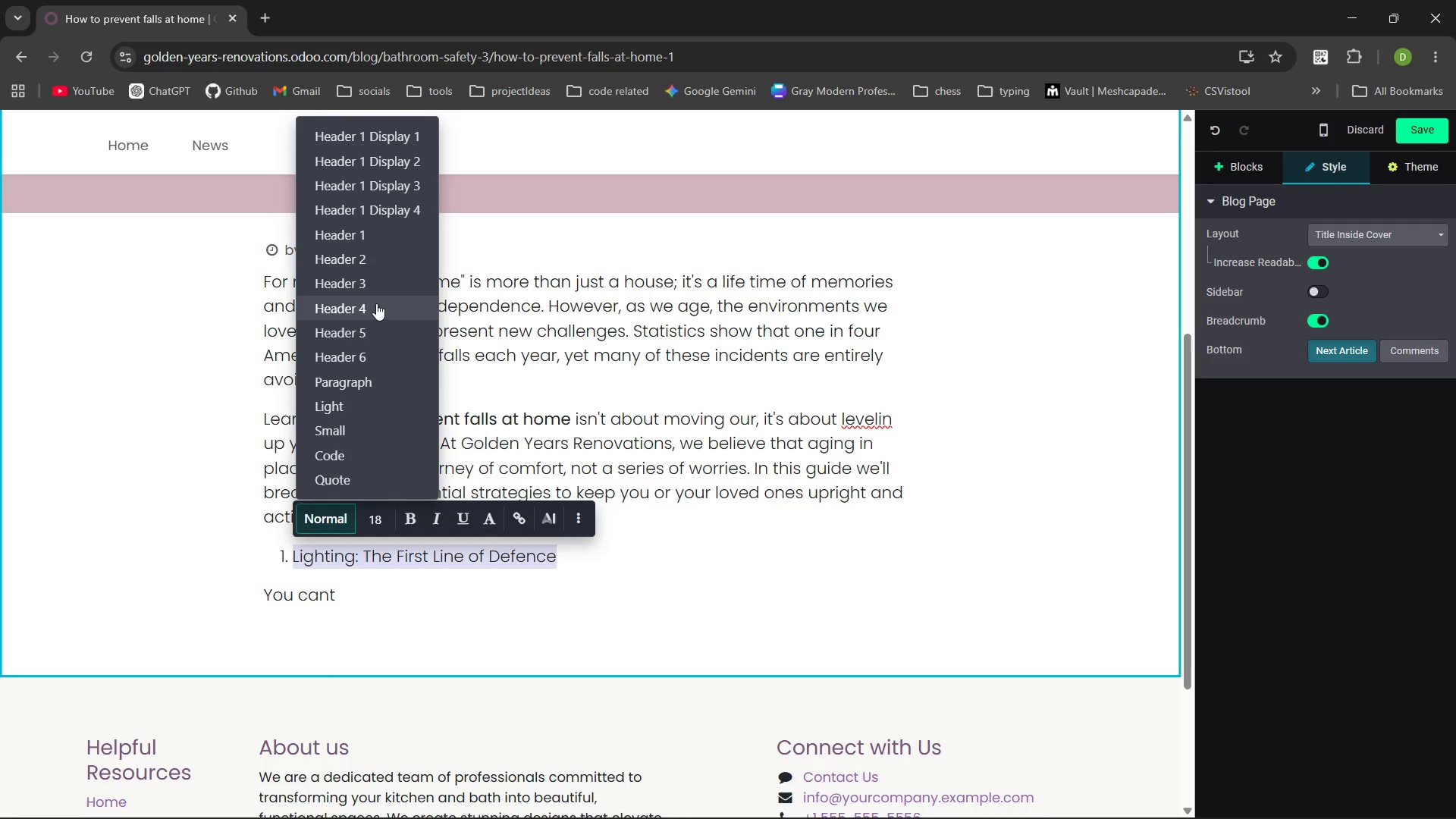 
left_click([369, 284])
 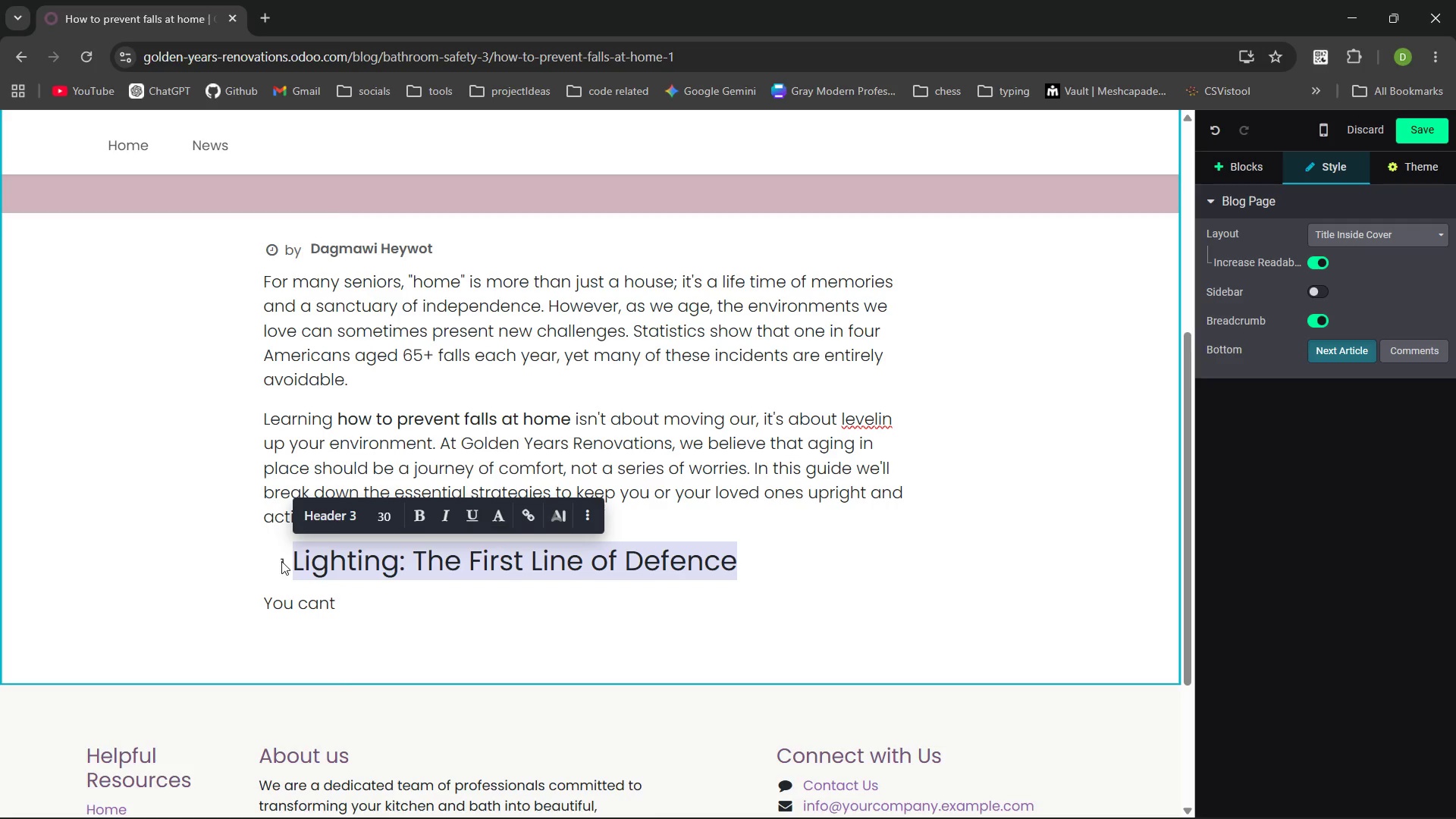 
left_click_drag(start_coordinate=[288, 561], to_coordinate=[265, 562])
 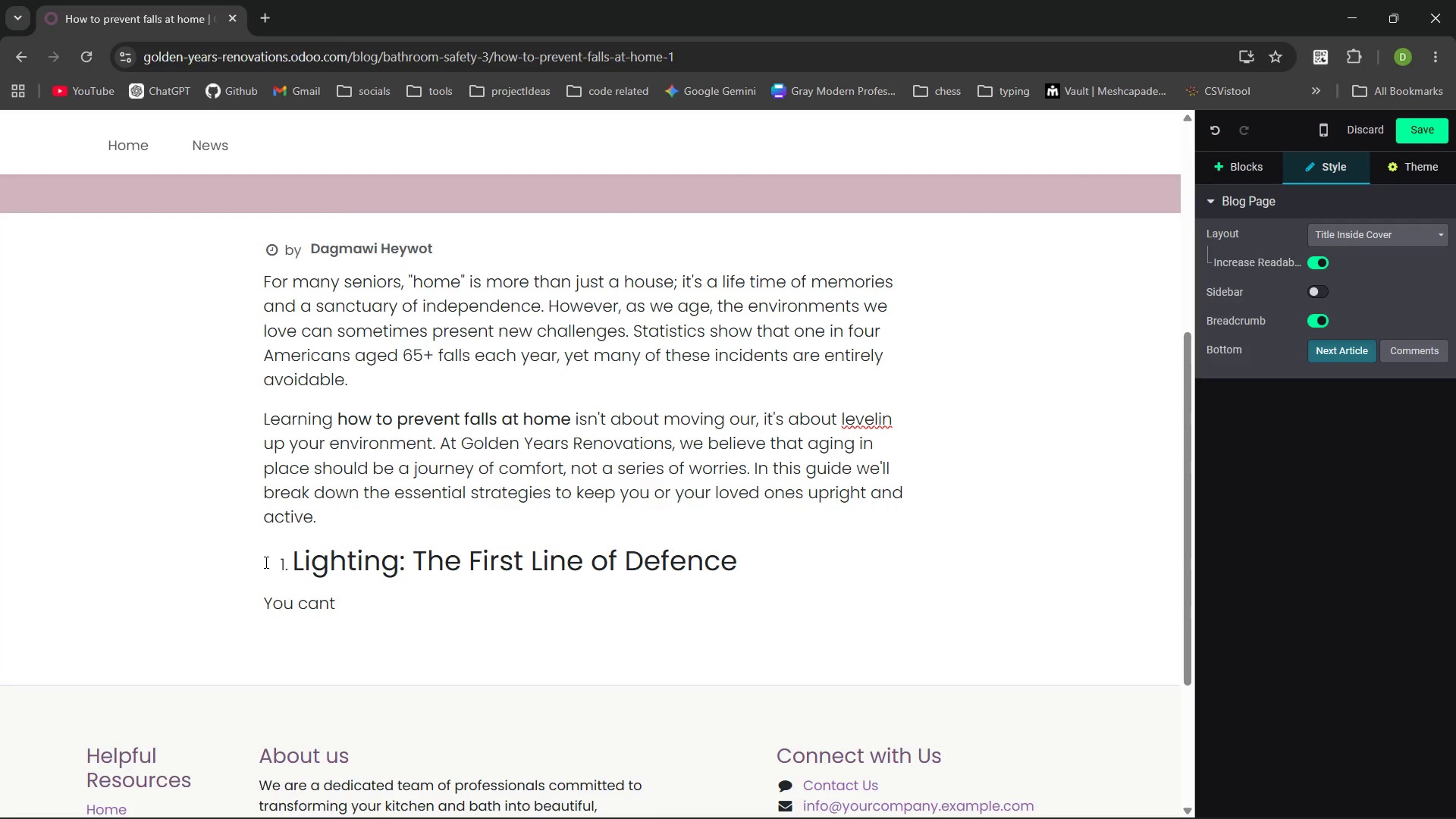 
key(Shift+ArrowLeft)
 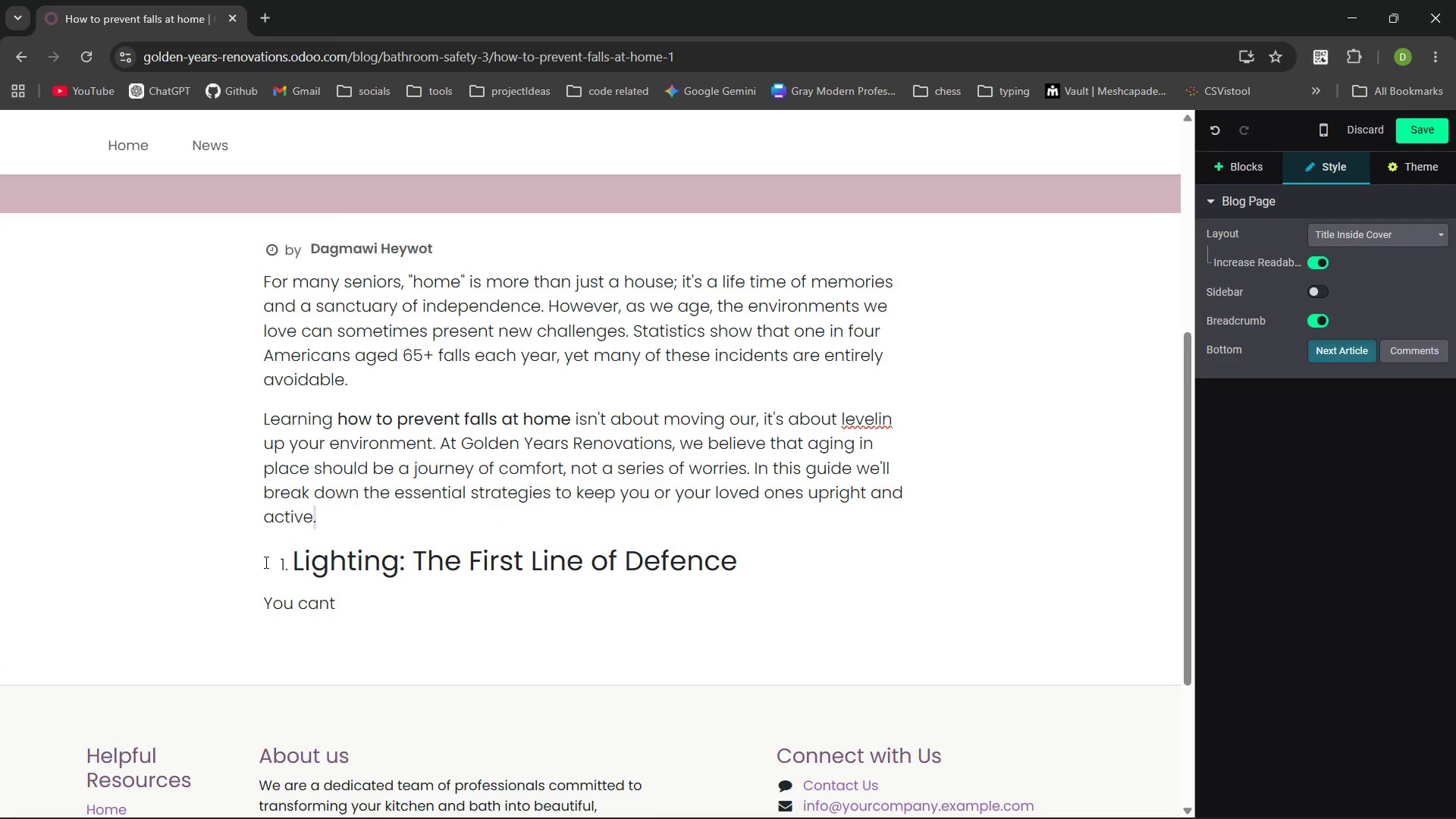 
key(Shift+ArrowLeft)
 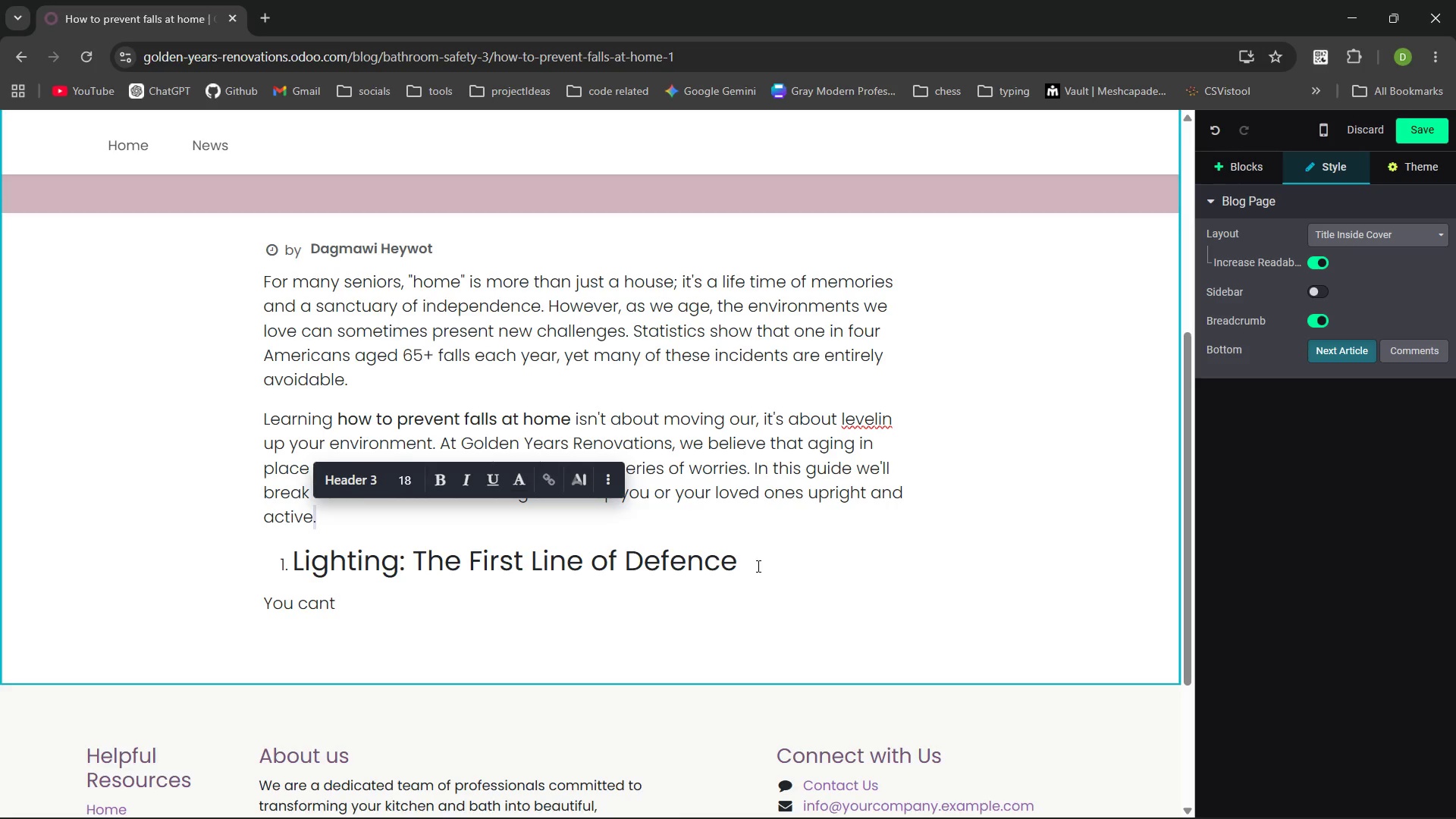 
left_click_drag(start_coordinate=[756, 566], to_coordinate=[222, 531])
 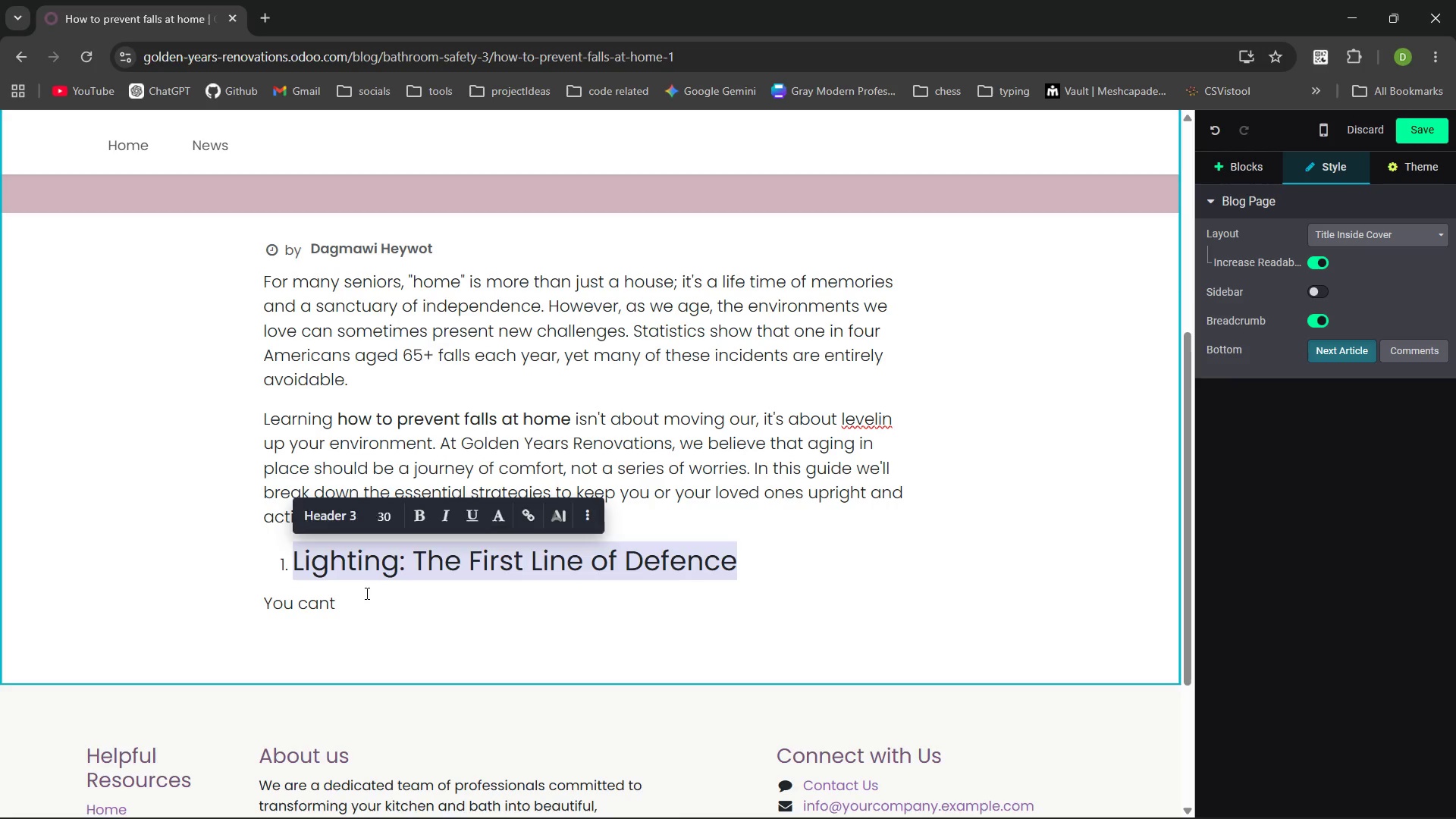 
left_click([366, 593])
 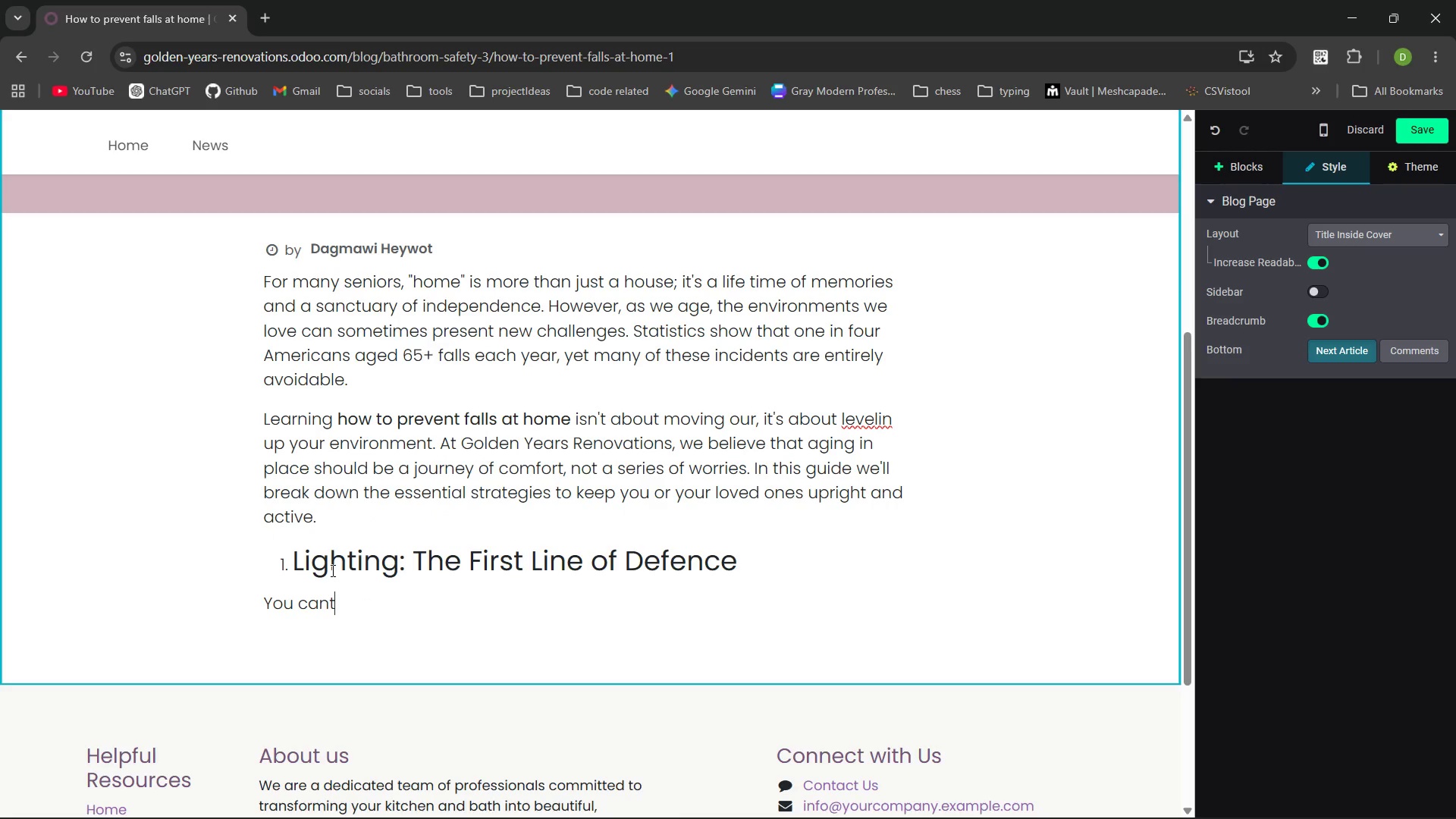 
left_click([291, 564])
 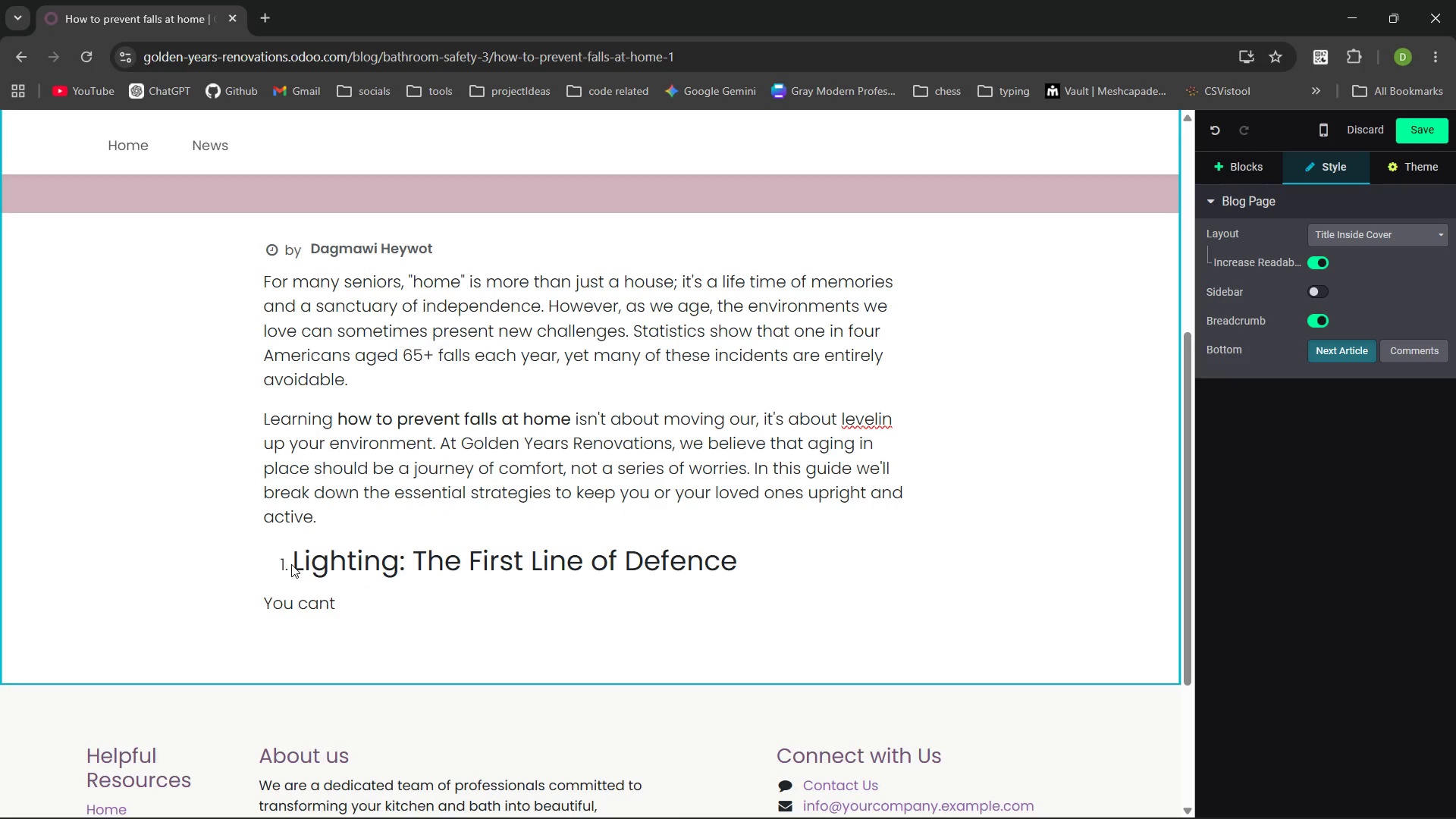 
key(Backspace)
 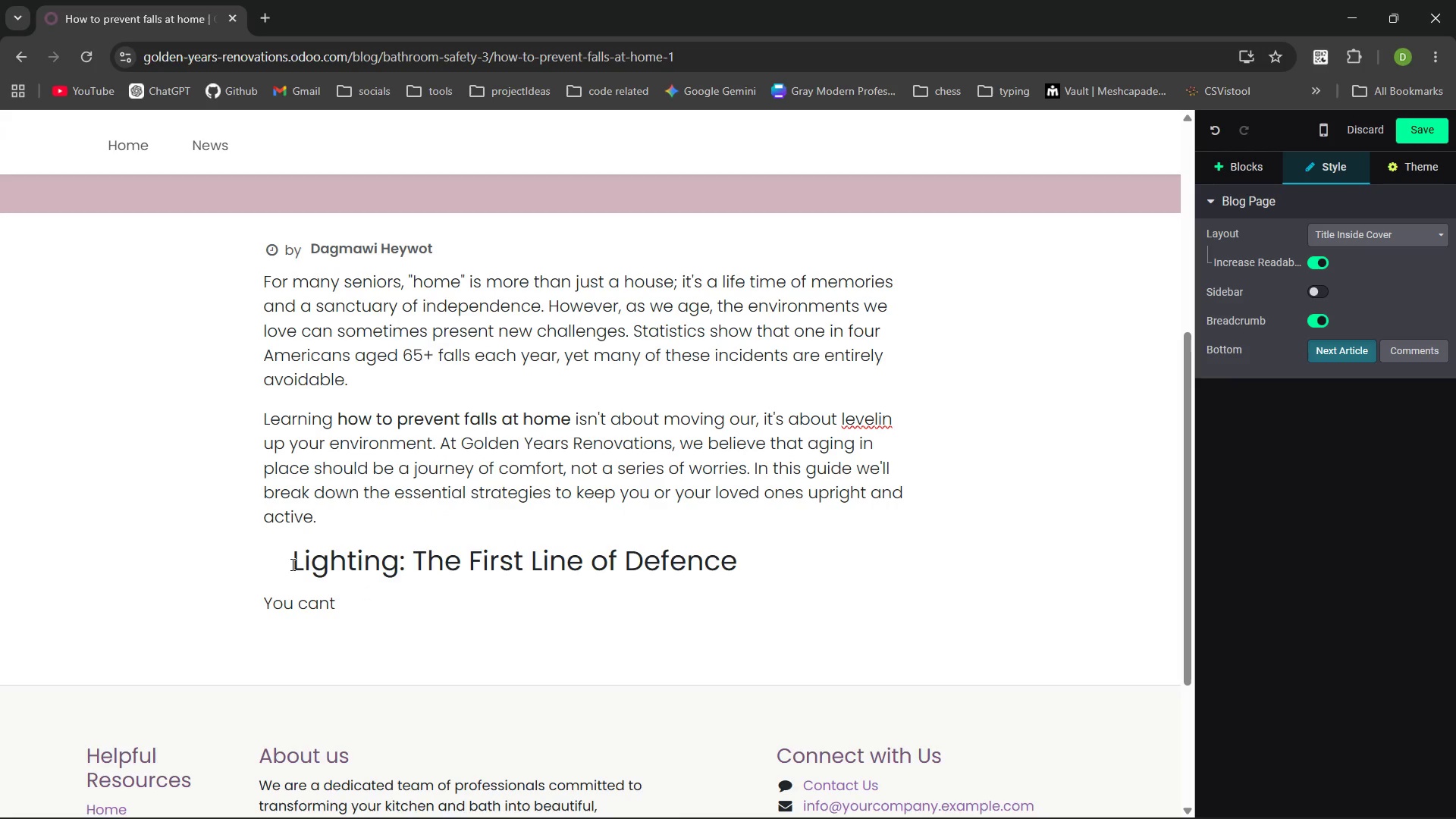 
key(1)
 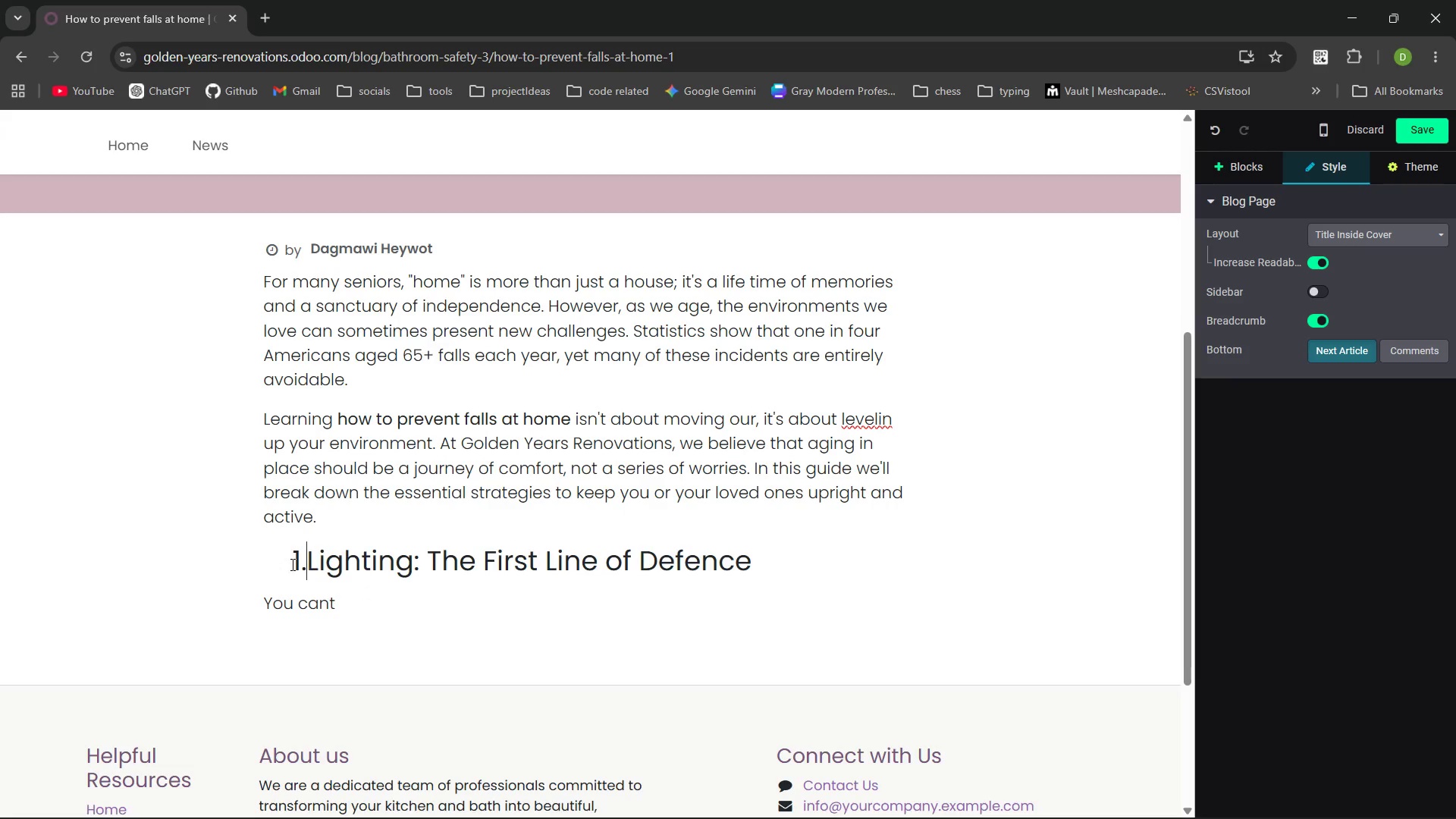 
key(Period)
 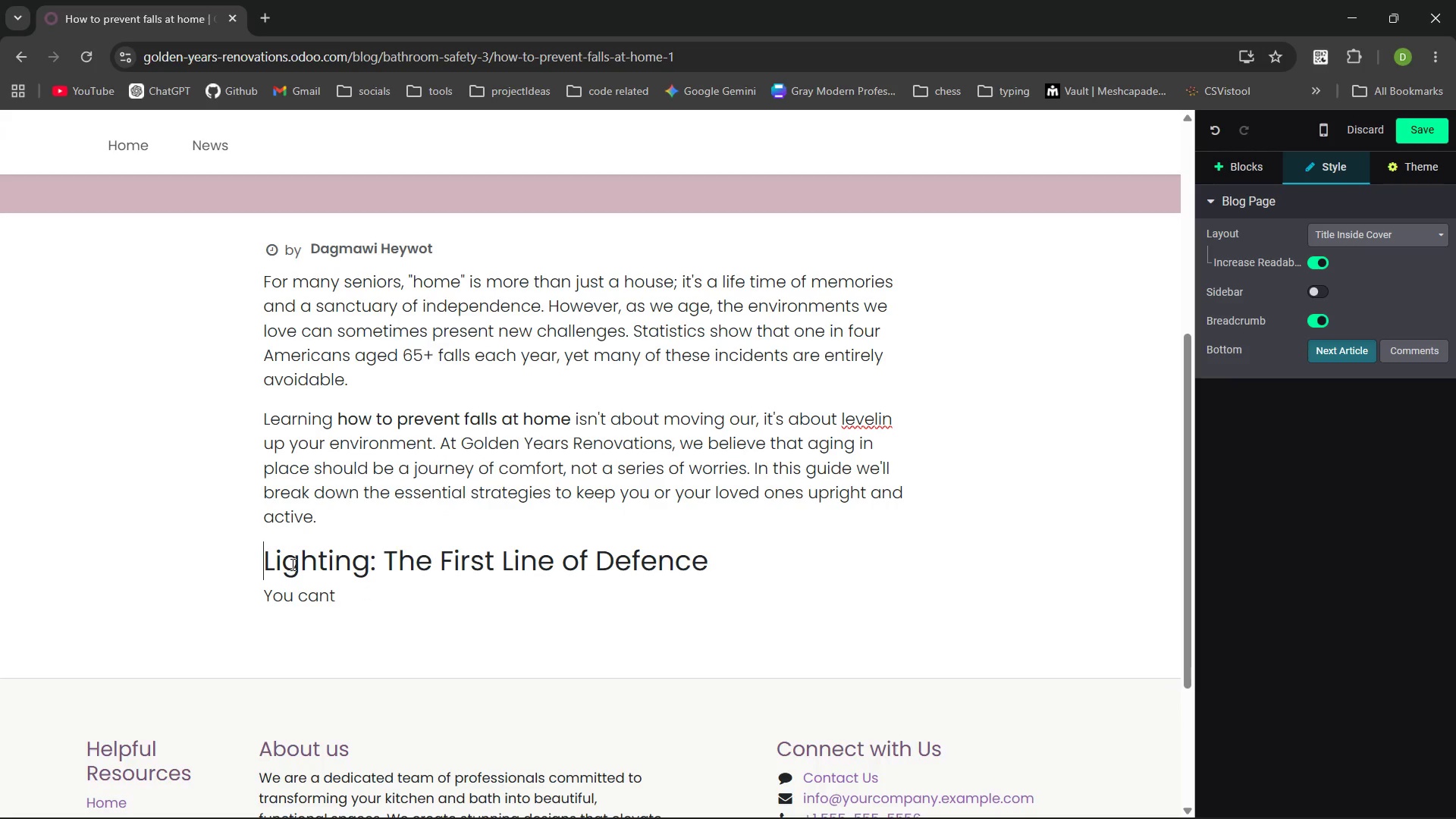 
key(Space)
 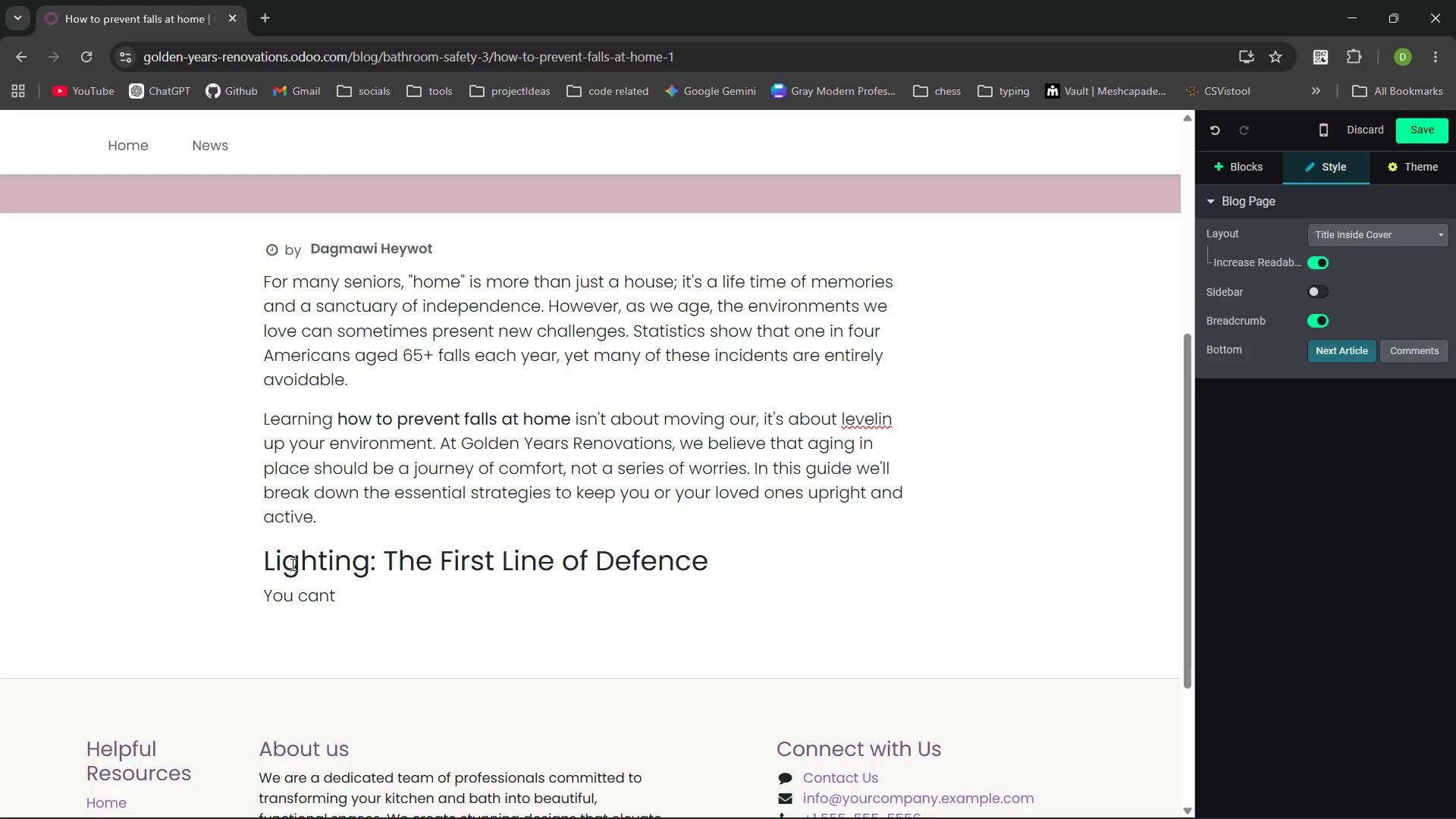 
key(Control+Z)
 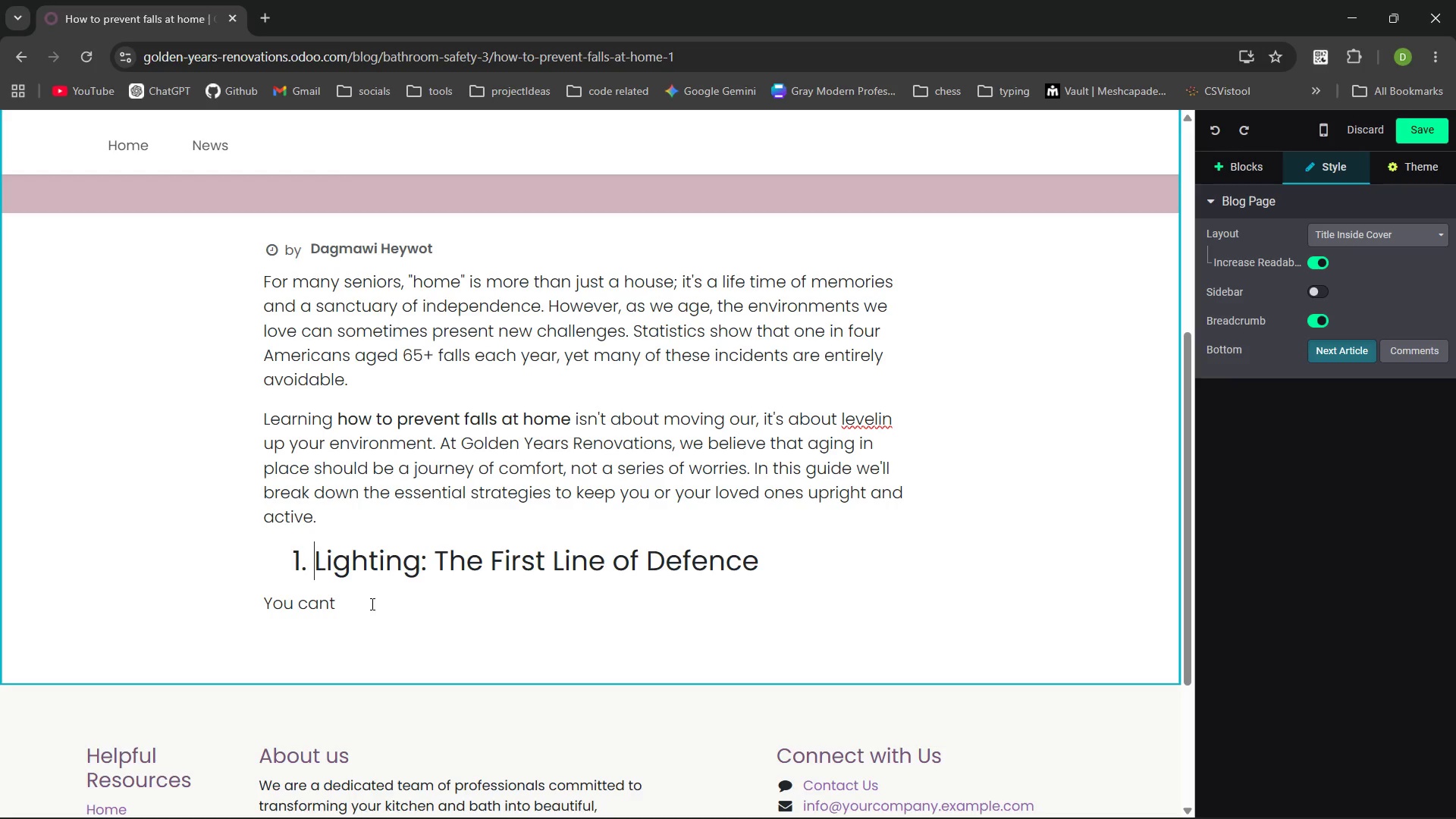 
left_click([350, 600])
 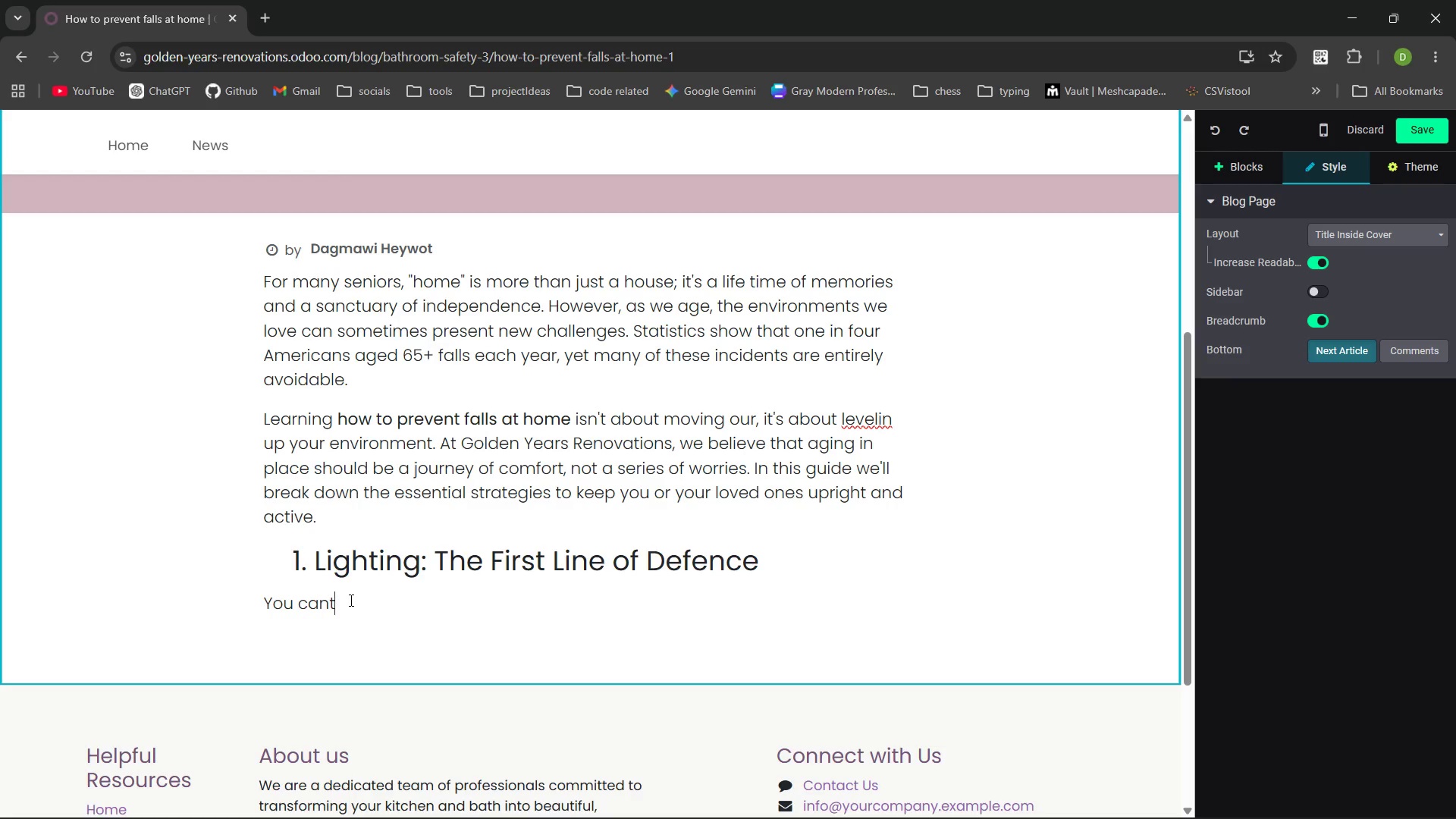 
type( av)
 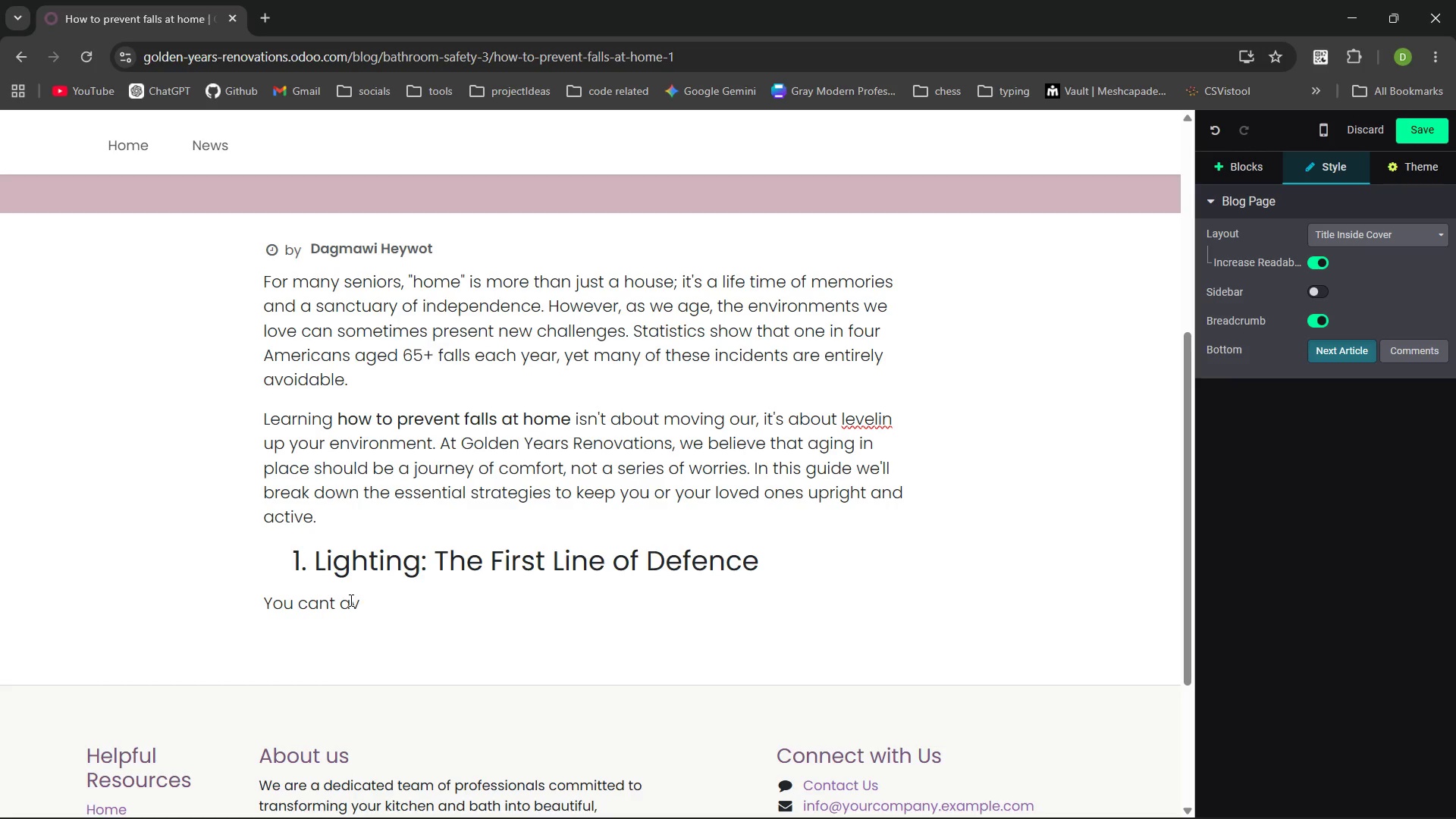 
key(Control+ControlLeft)
 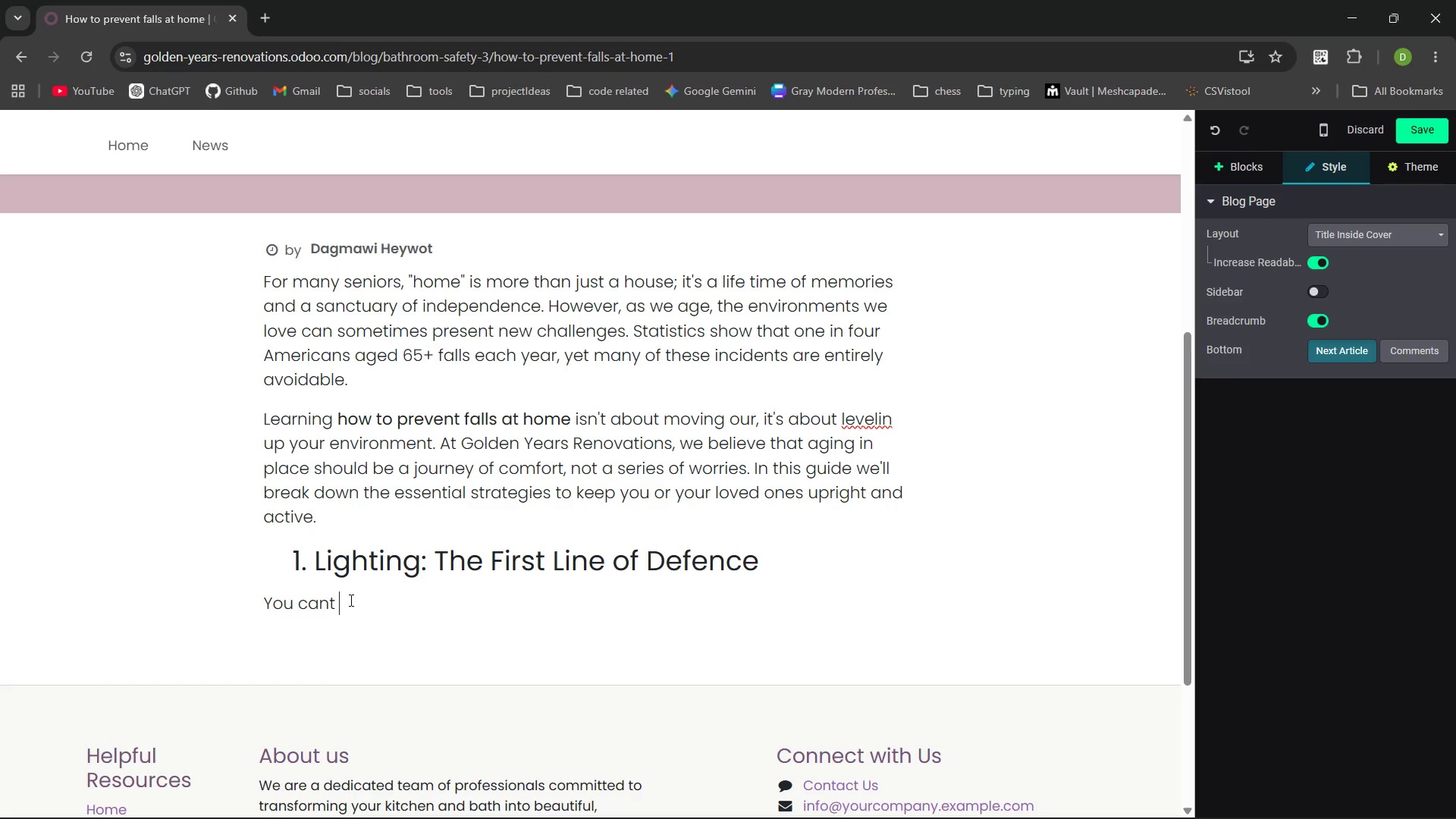 
key(Control+Backspace)
 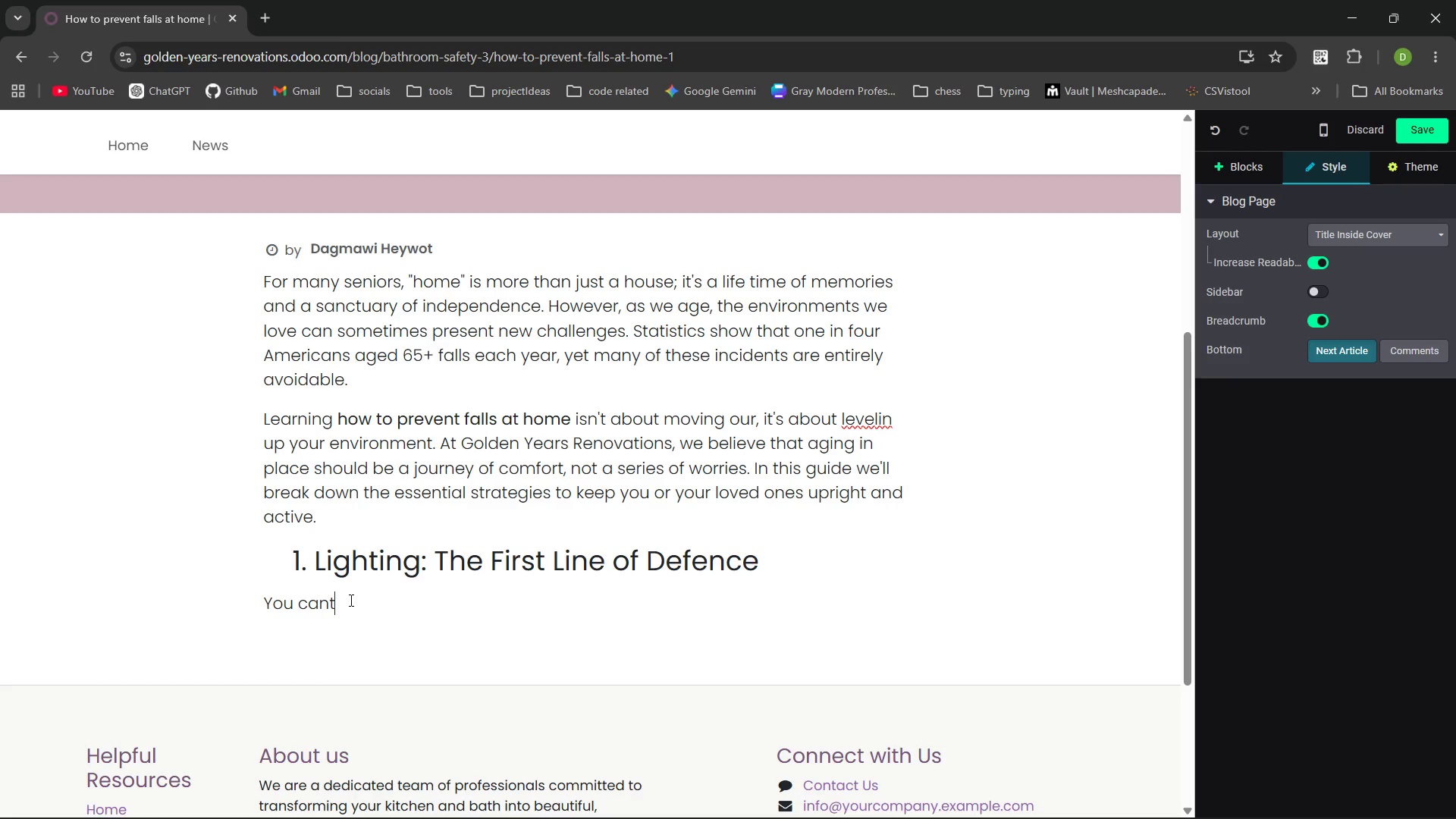 
key(Backspace)
key(Backspace)
type('t avoid what you can't see )
key(Backspace)
type(. Dimly lit hallways an shaow )
 